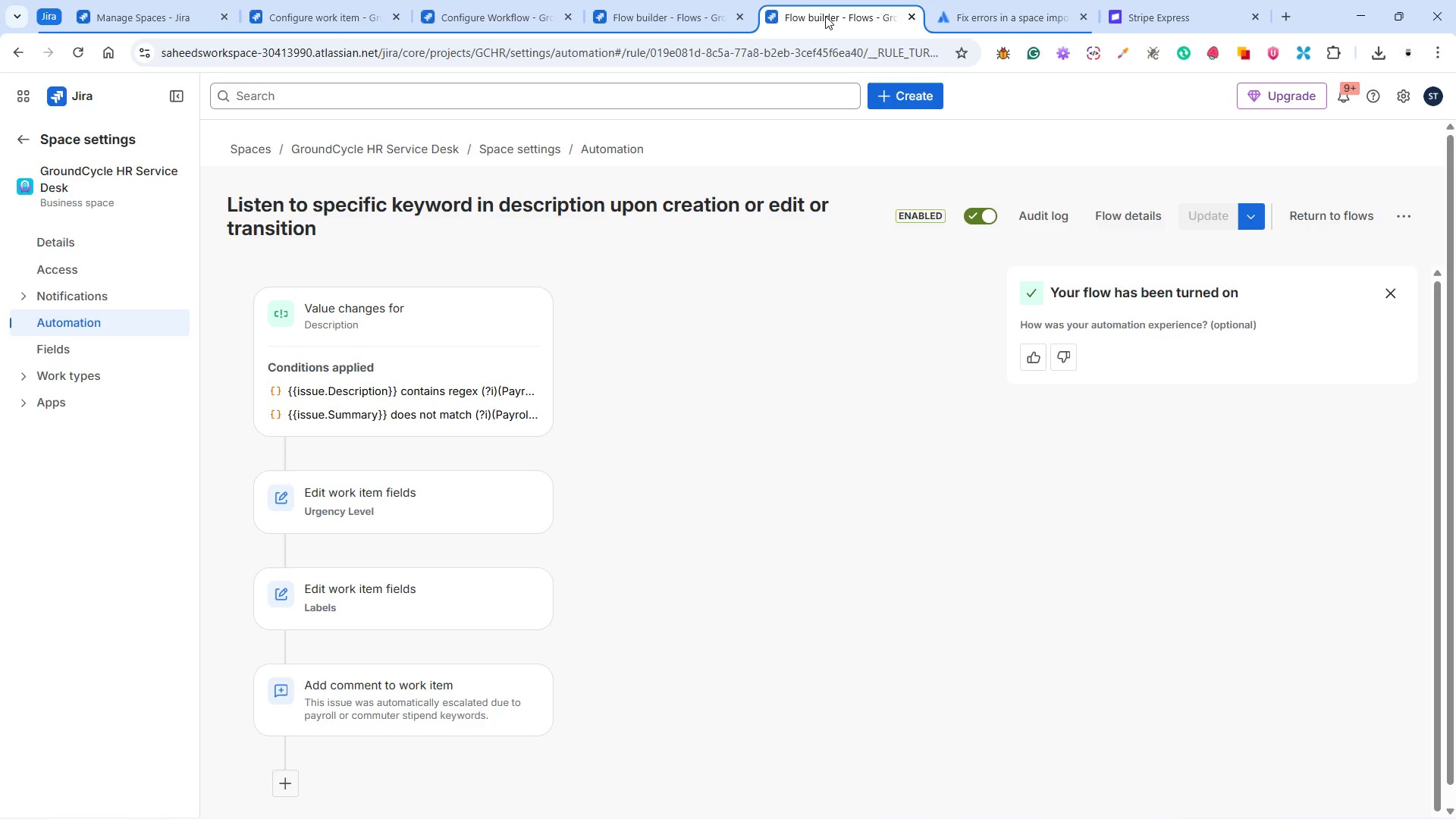 
right_click([825, 16])
 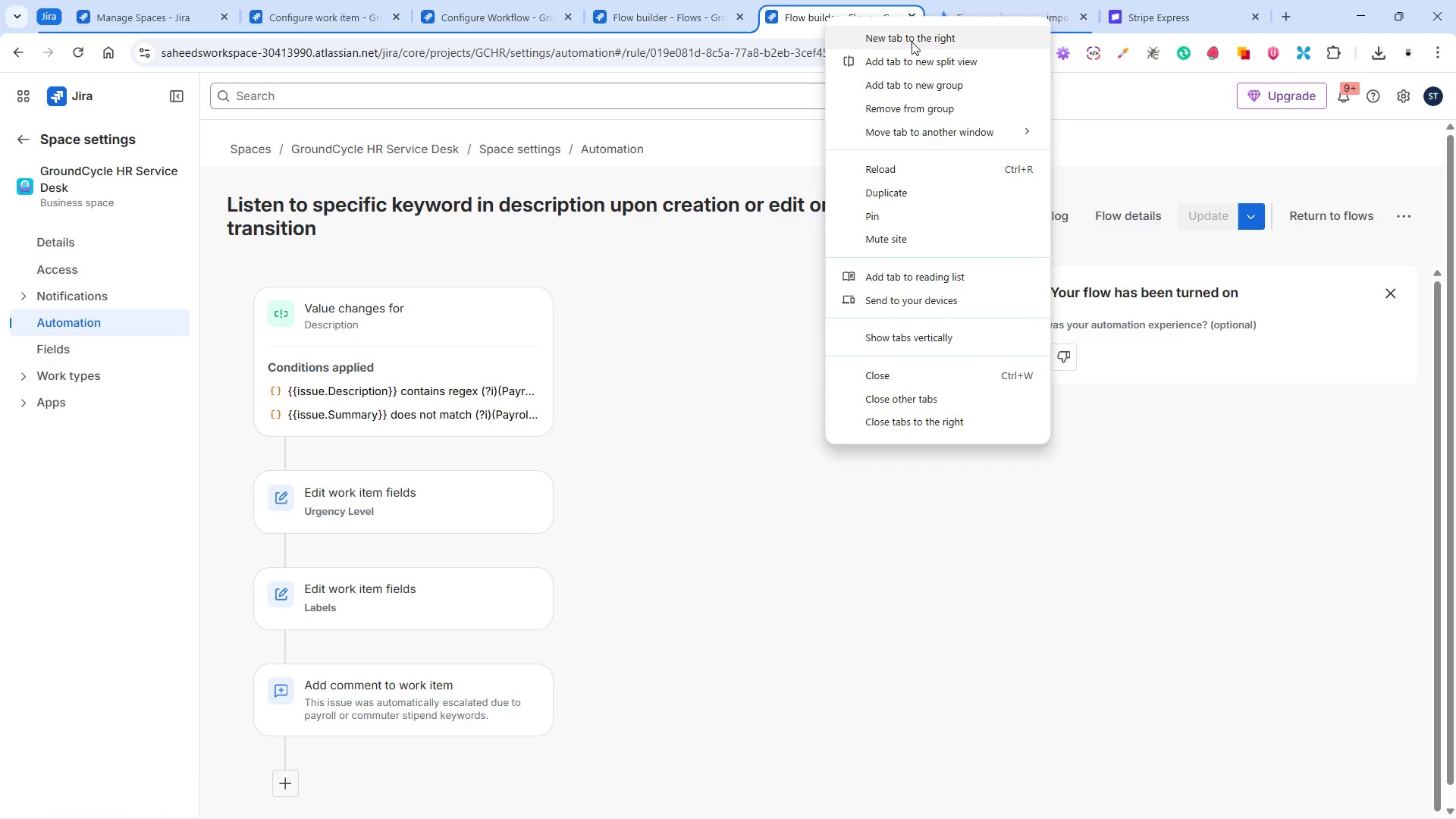 
wait(6.69)
 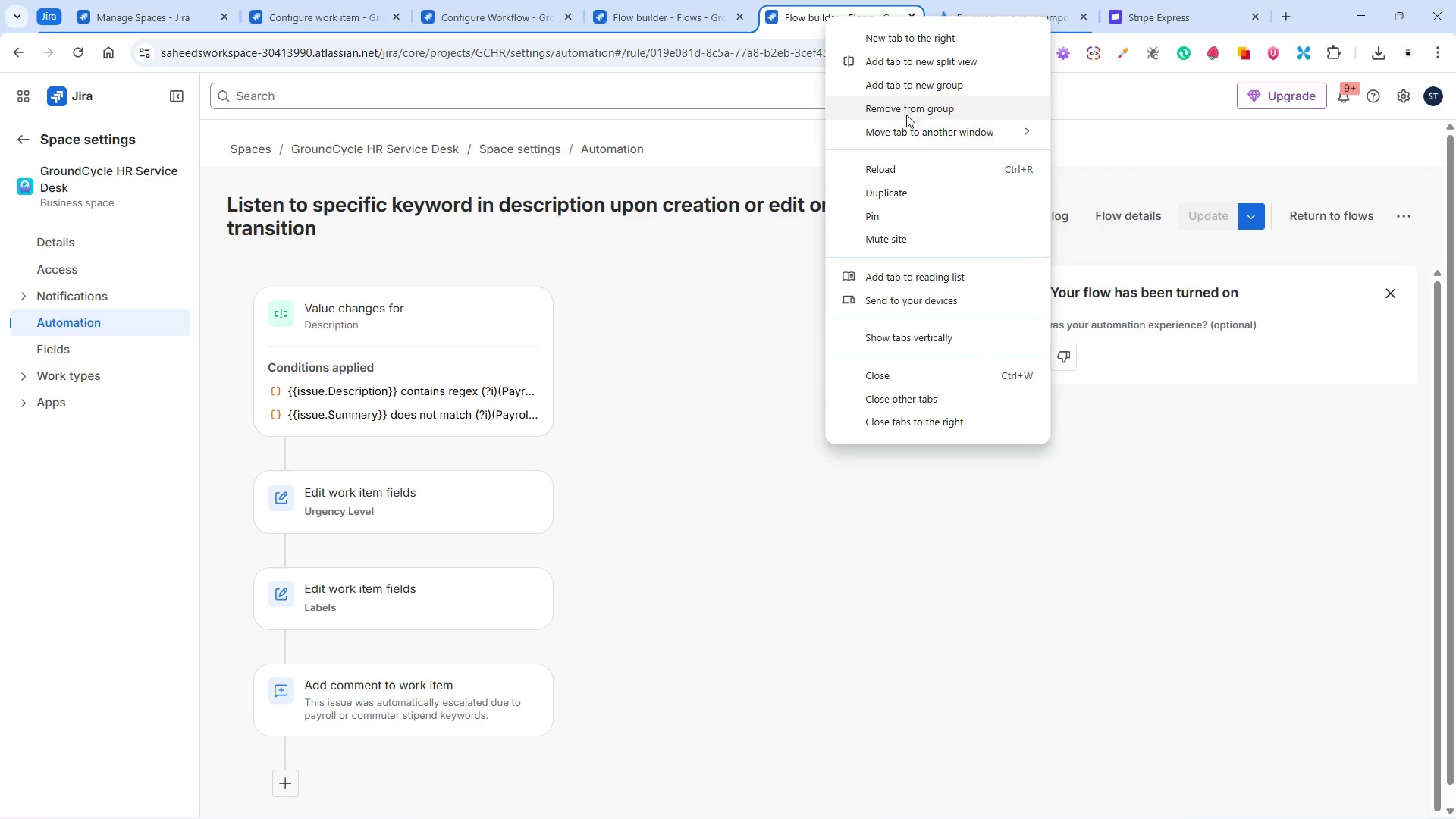 
left_click([907, 196])
 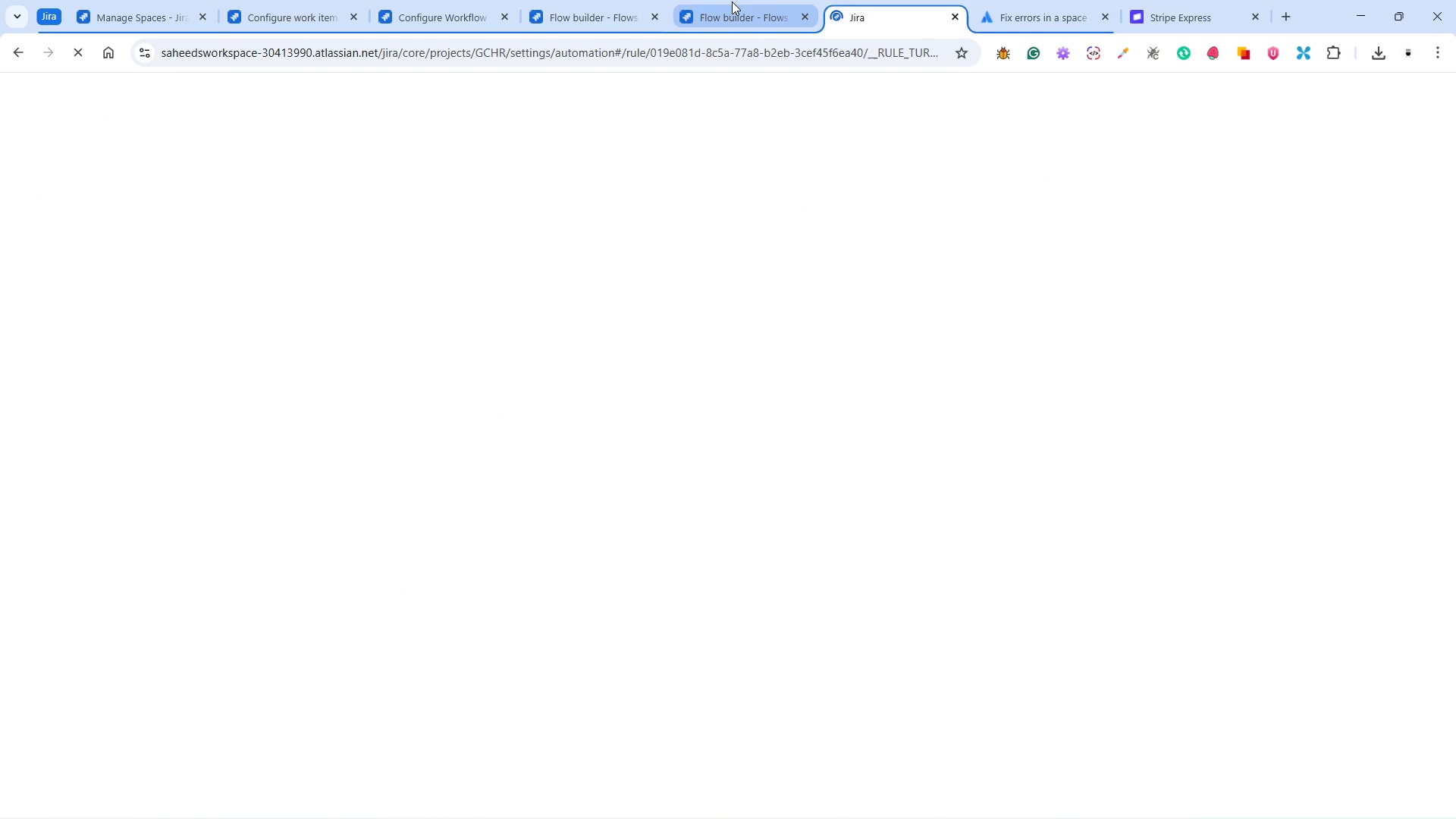 
left_click([730, 24])
 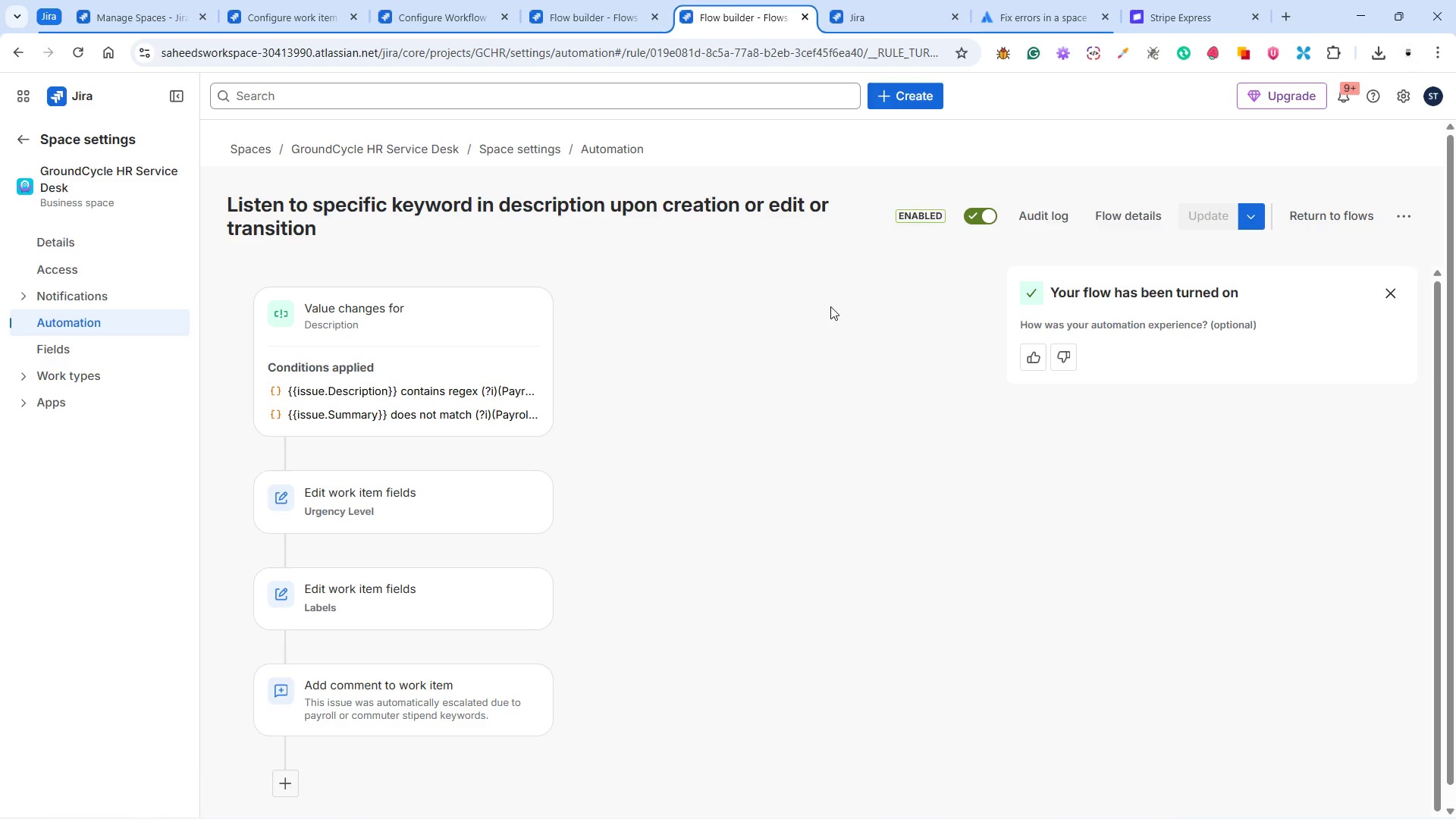 
wait(7.22)
 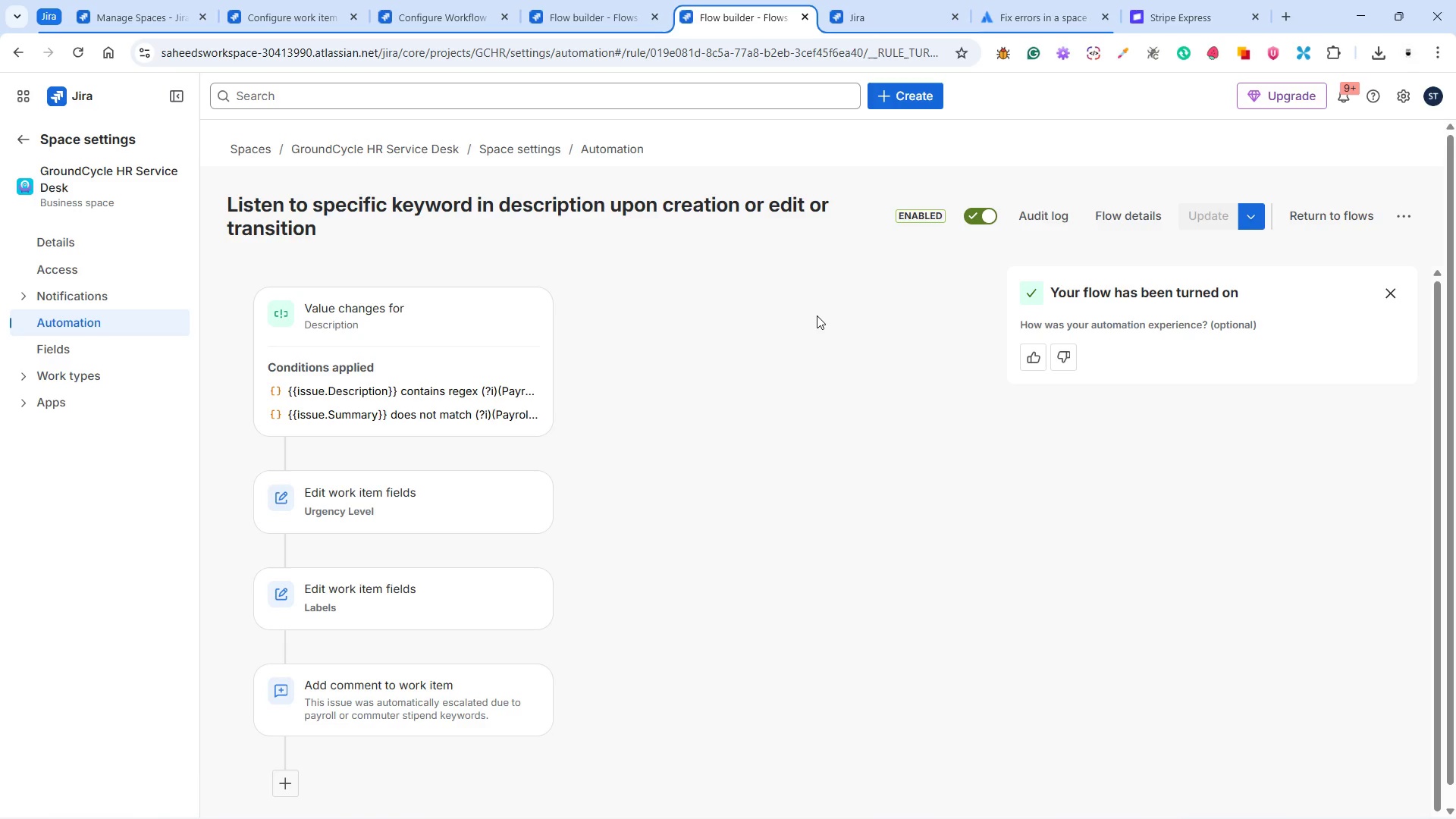 
left_click([875, 14])
 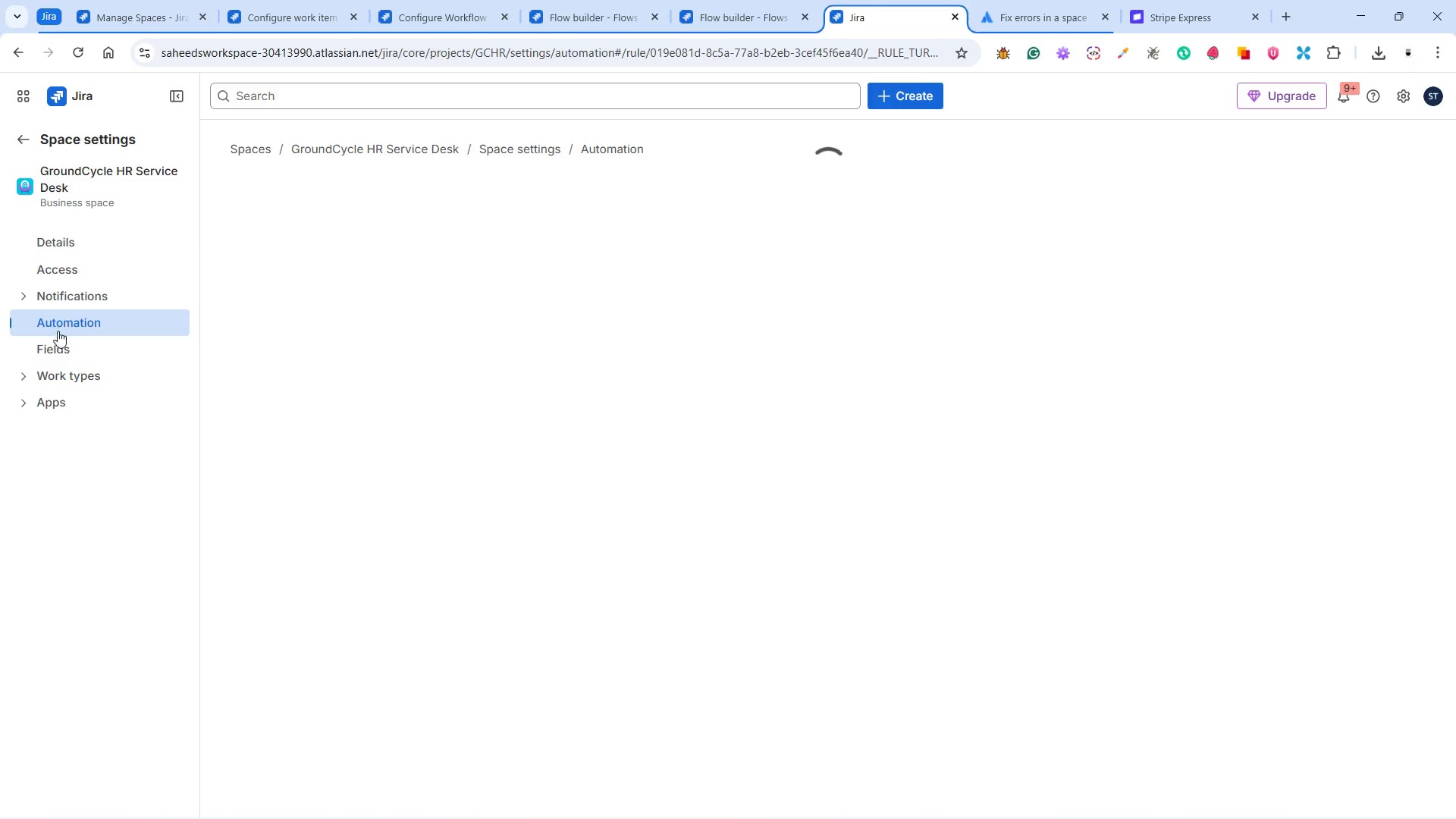 
left_click([55, 344])
 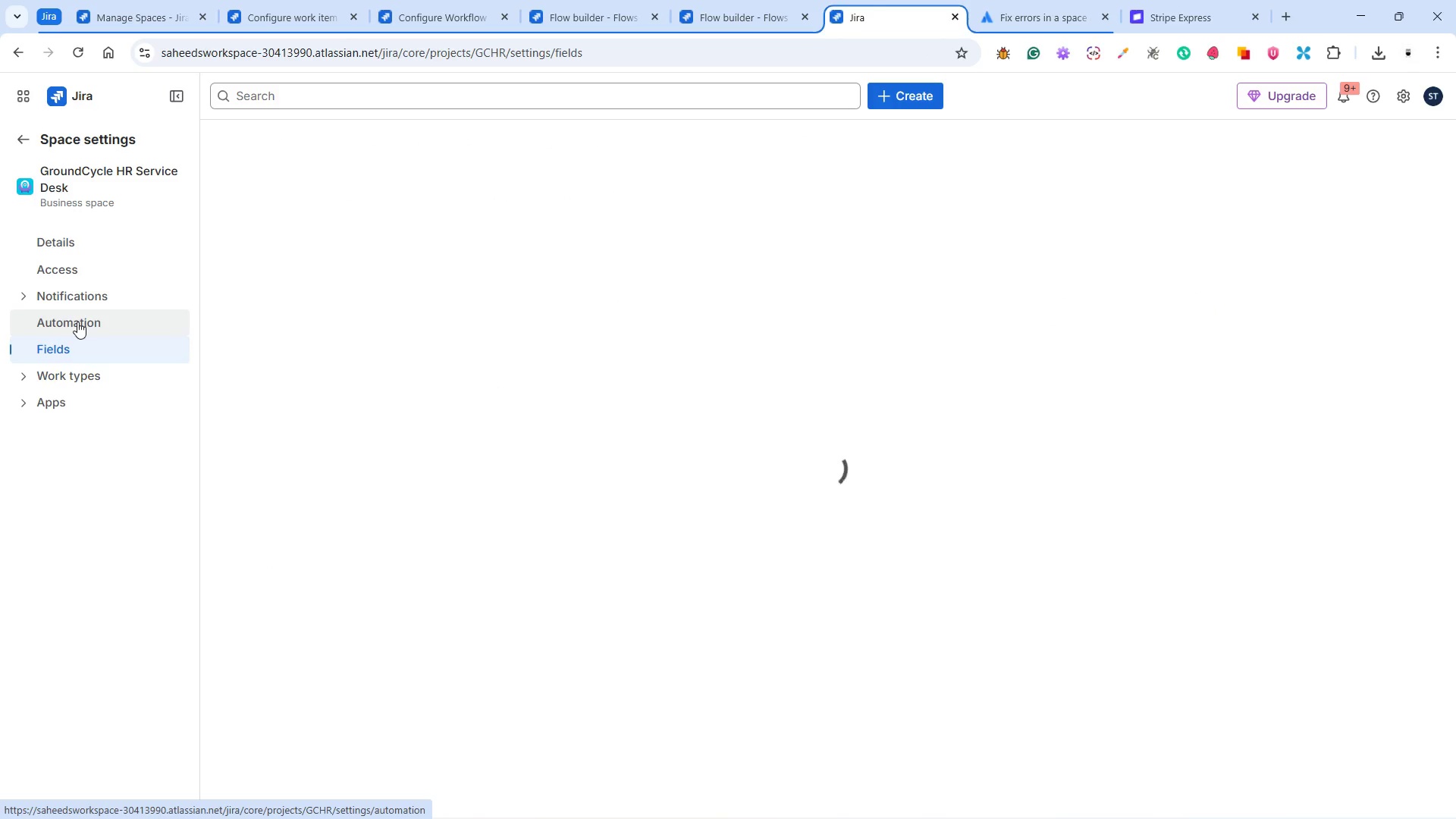 
left_click([77, 322])
 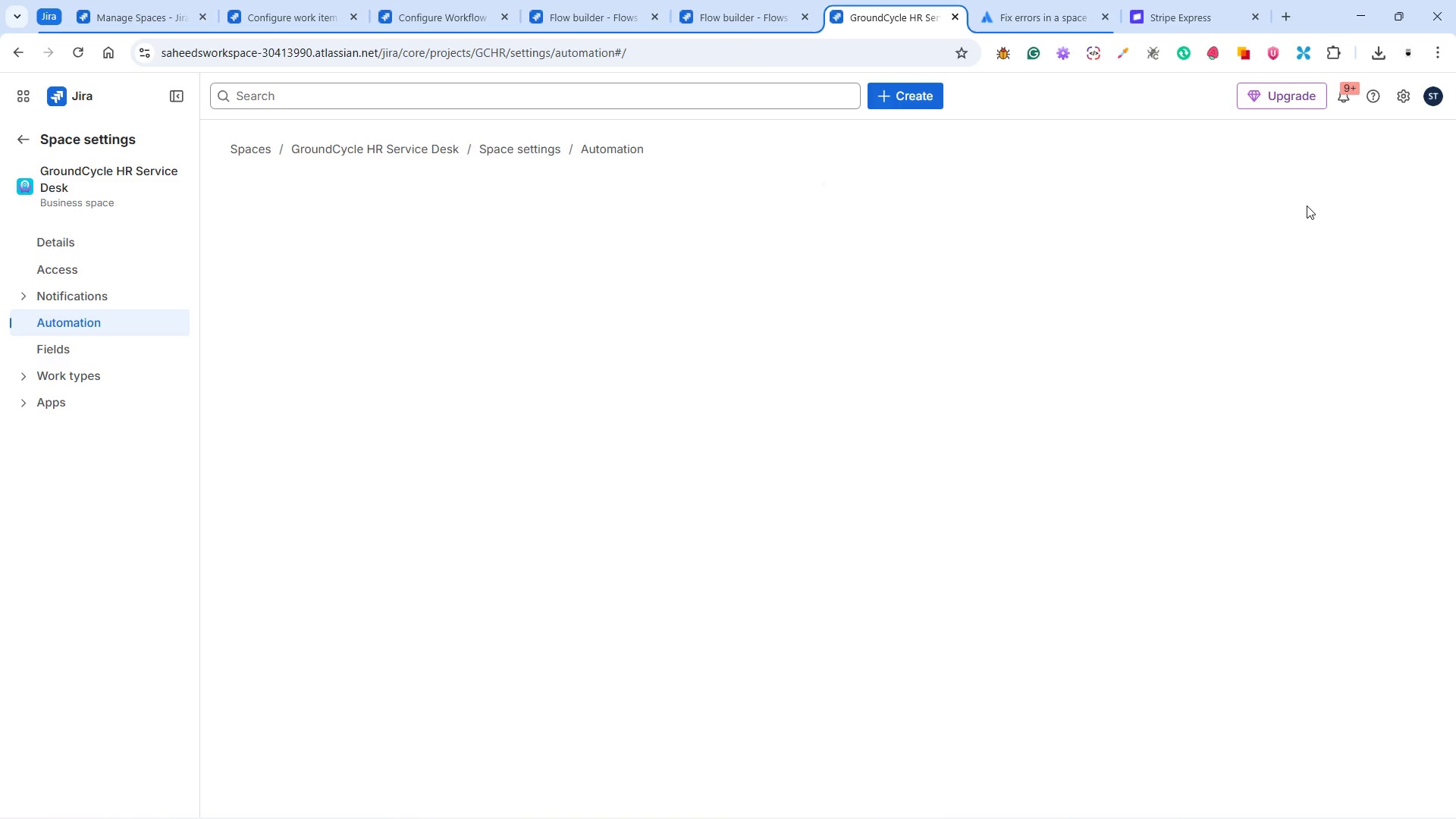 
wait(5.95)
 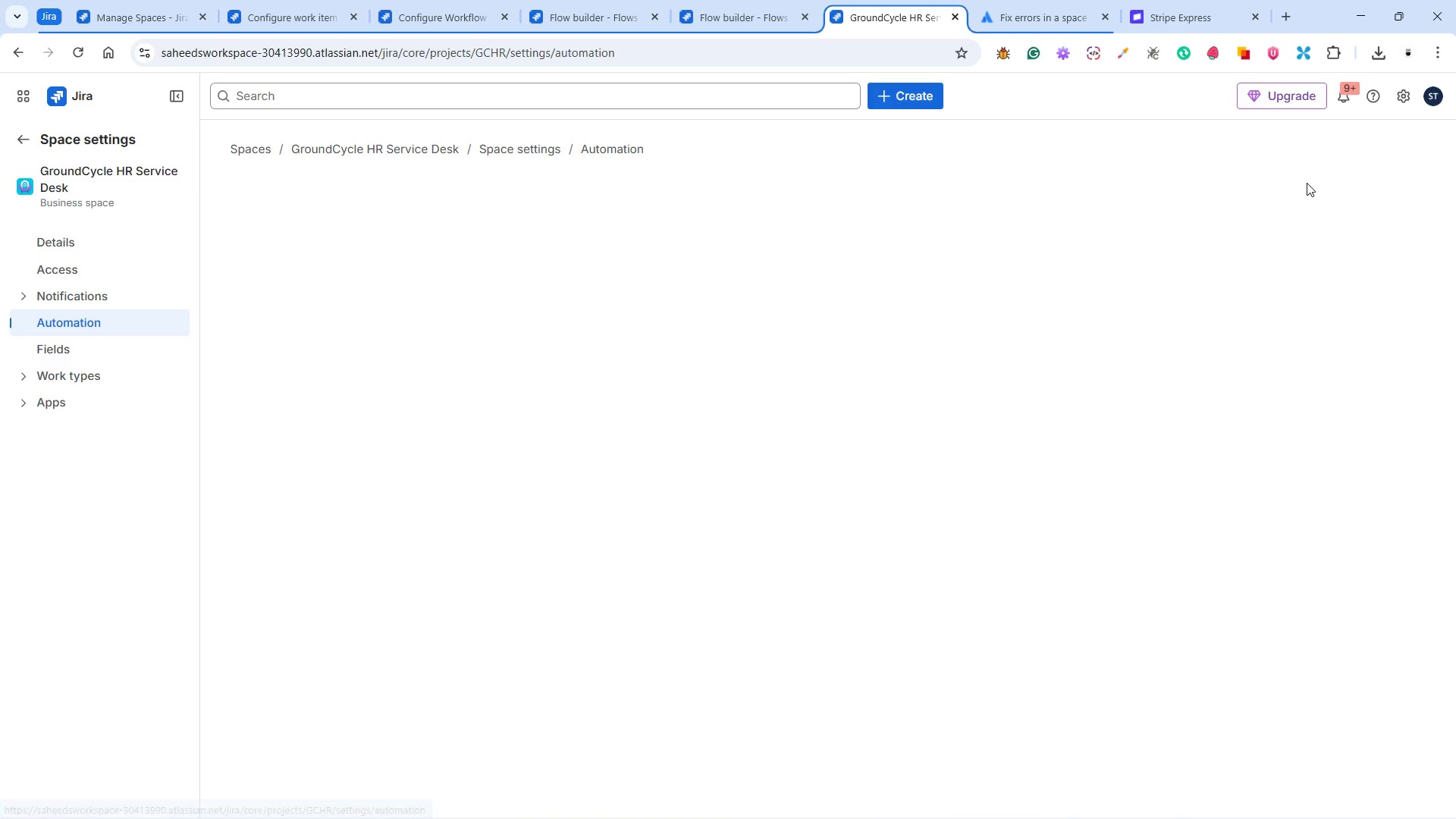 
double_click([1327, 177])
 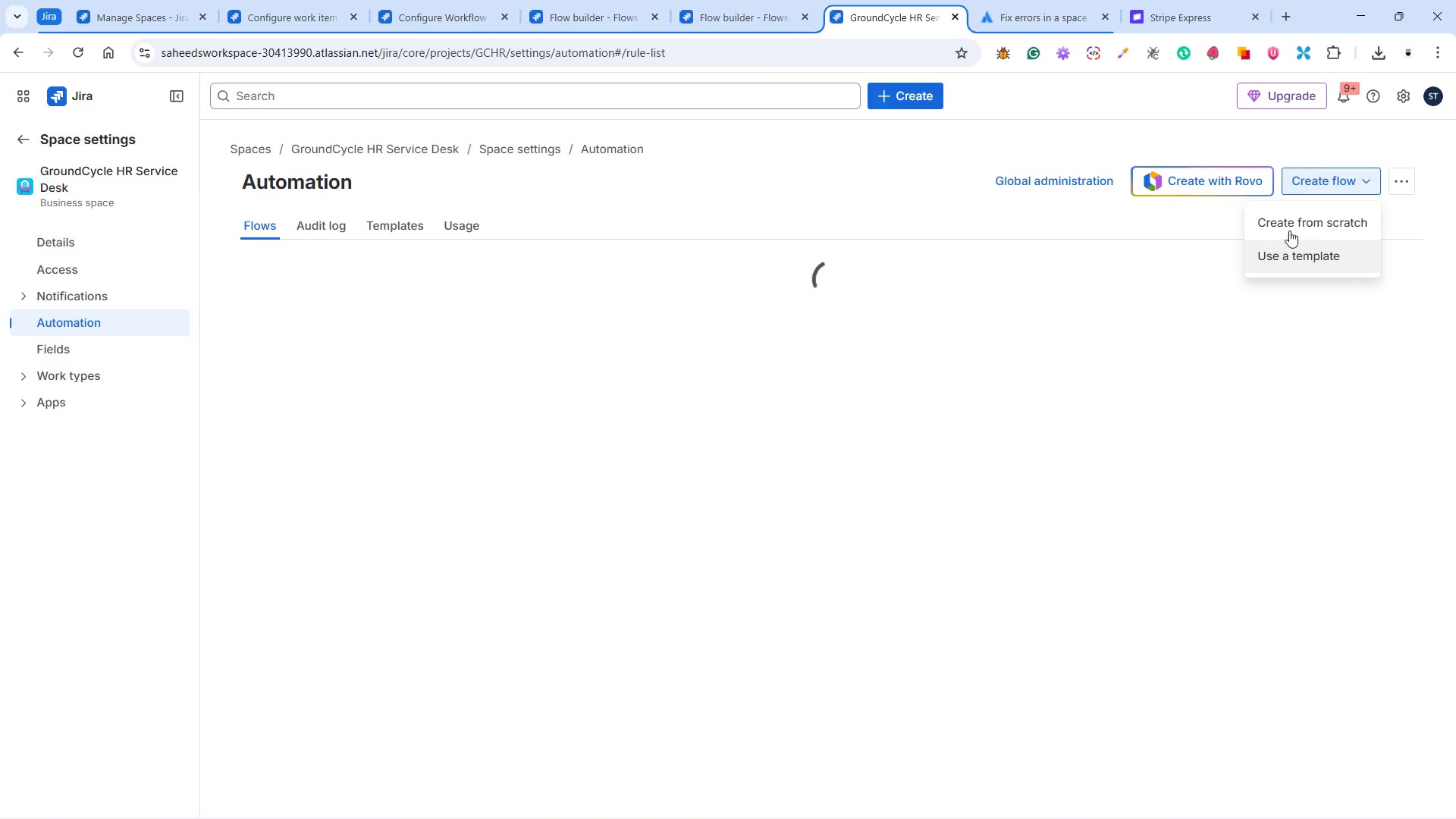 
left_click([1308, 220])
 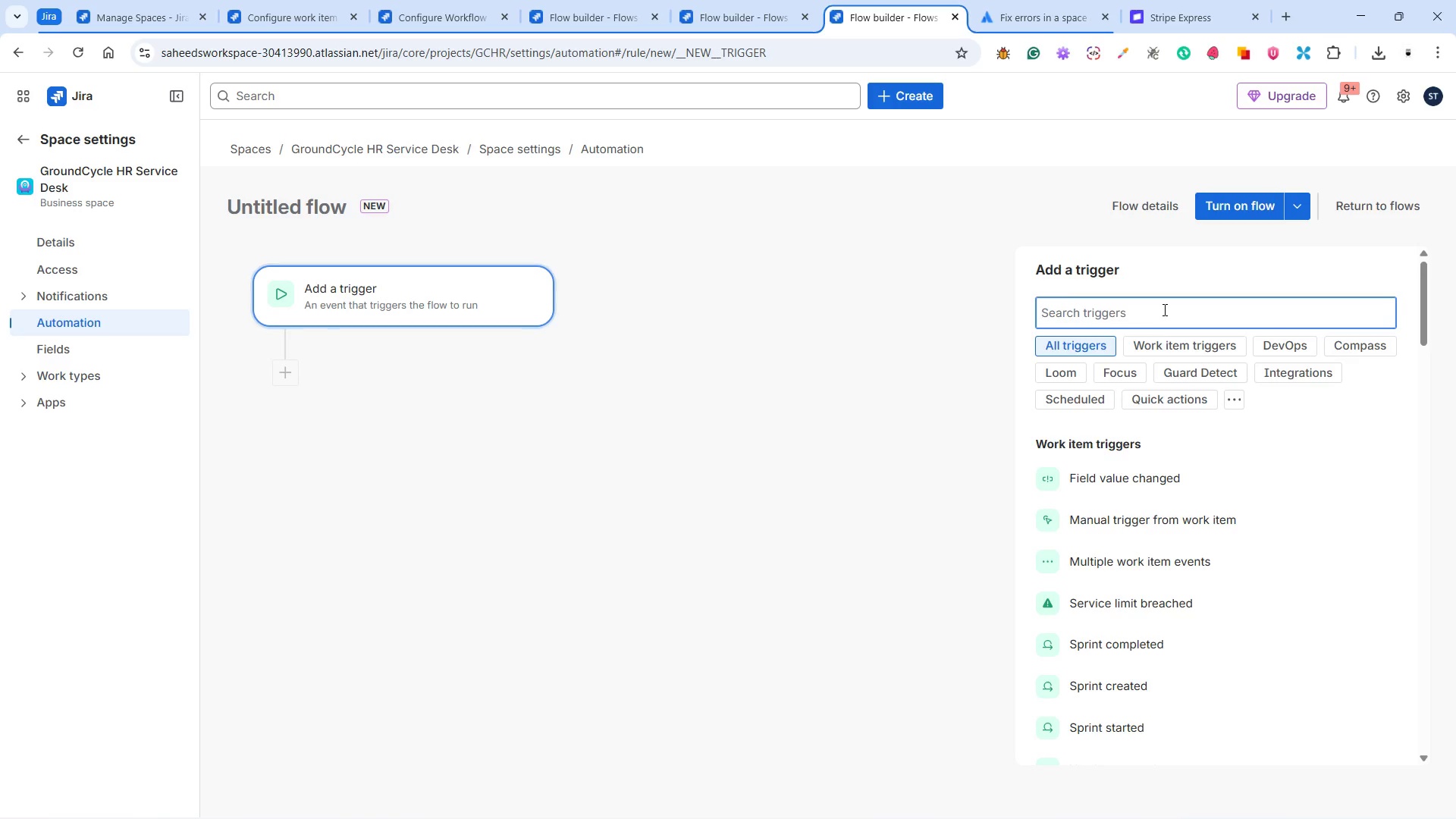 
wait(5.98)
 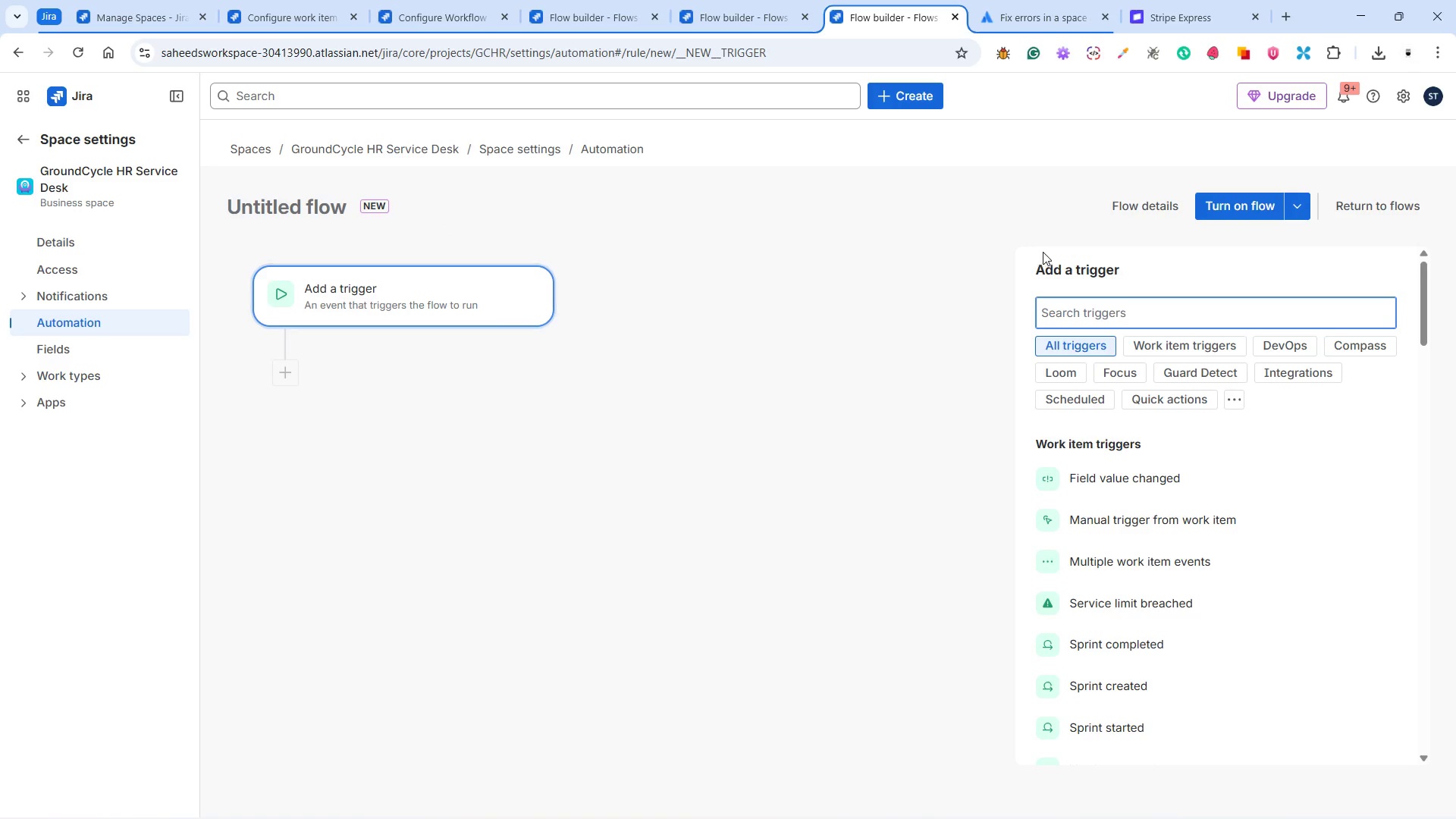 
left_click([1150, 485])
 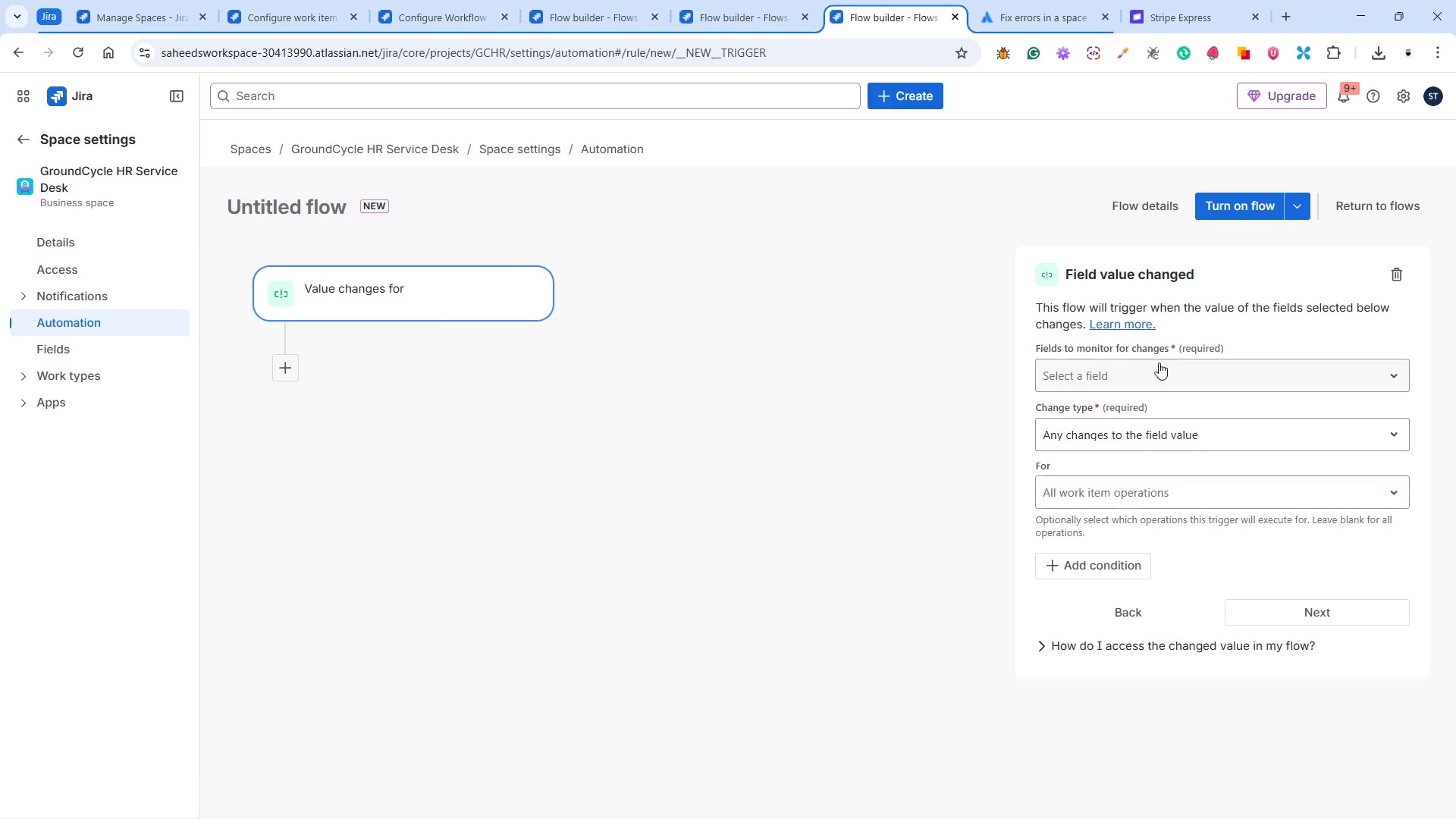 
left_click([1174, 369])
 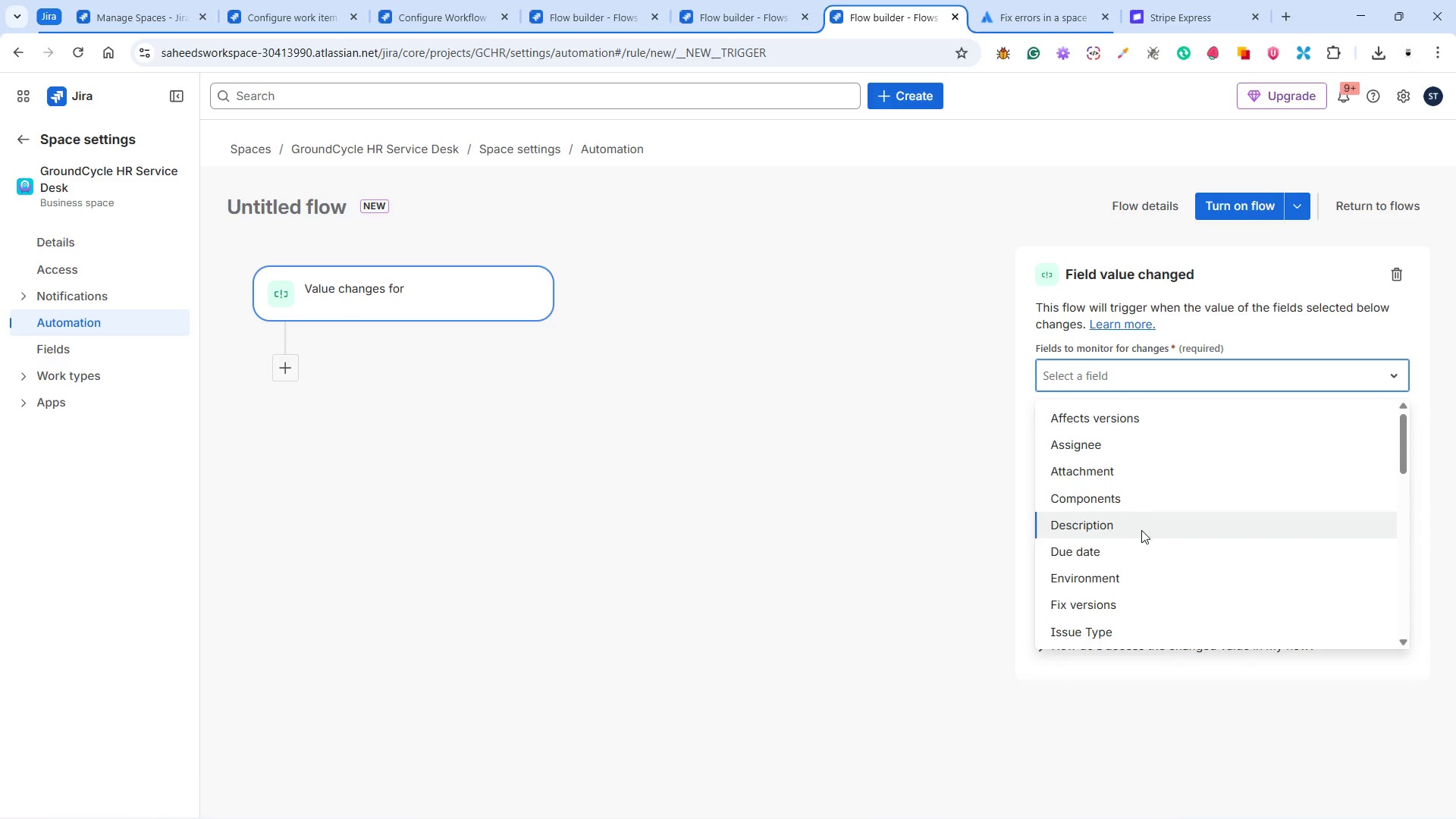 
left_click([1130, 531])
 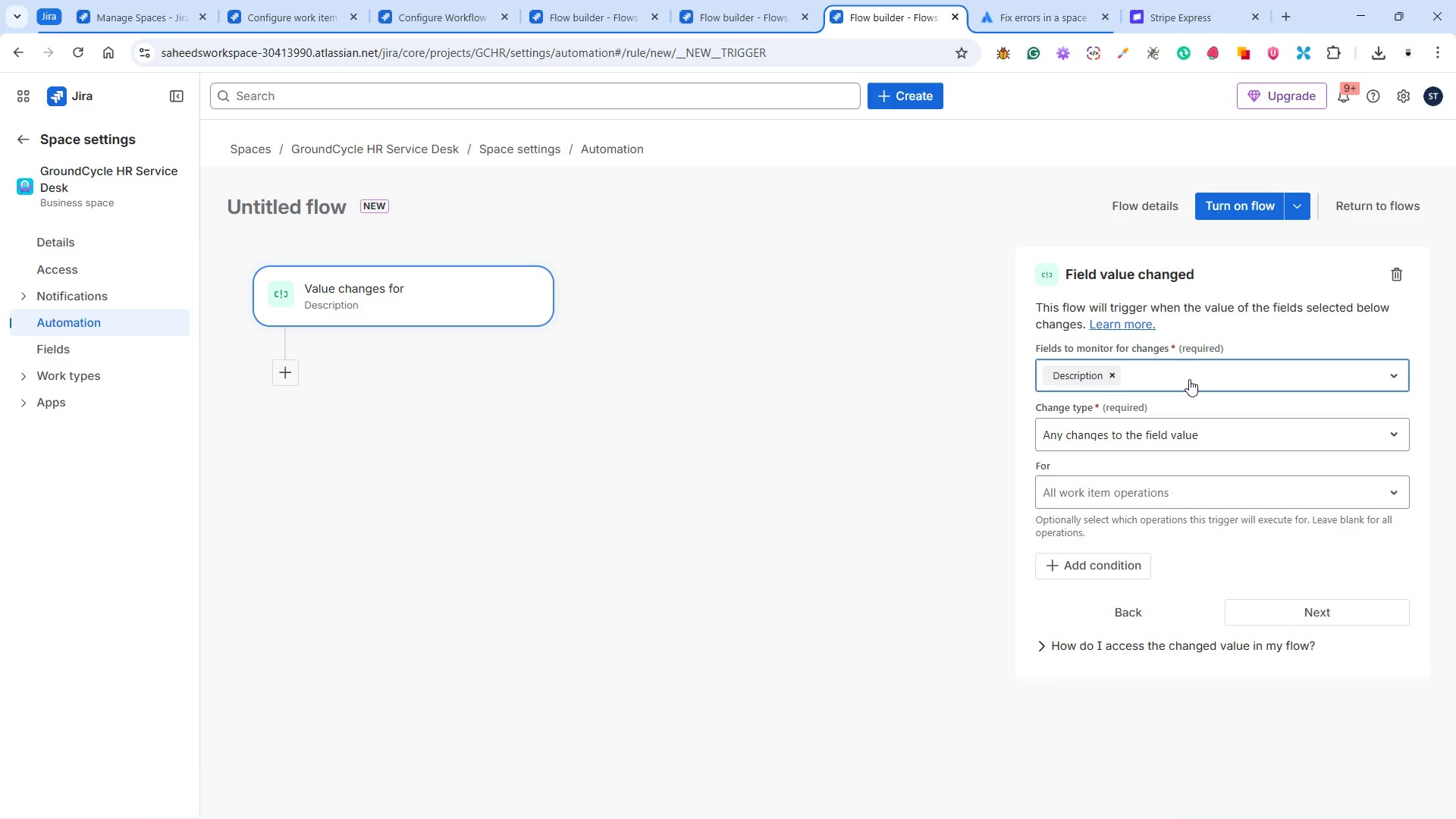 
left_click([1188, 375])
 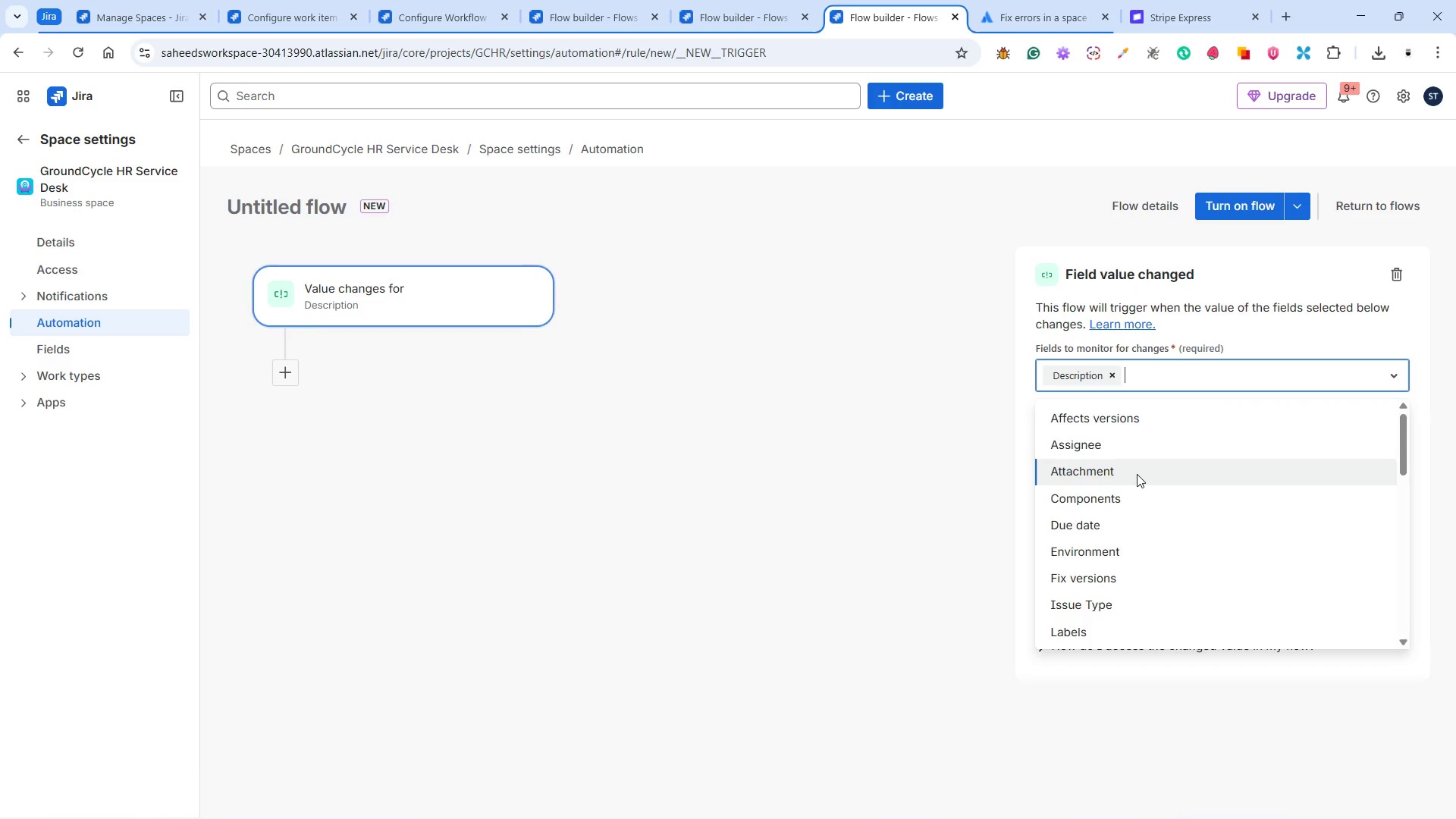 
type(su)
 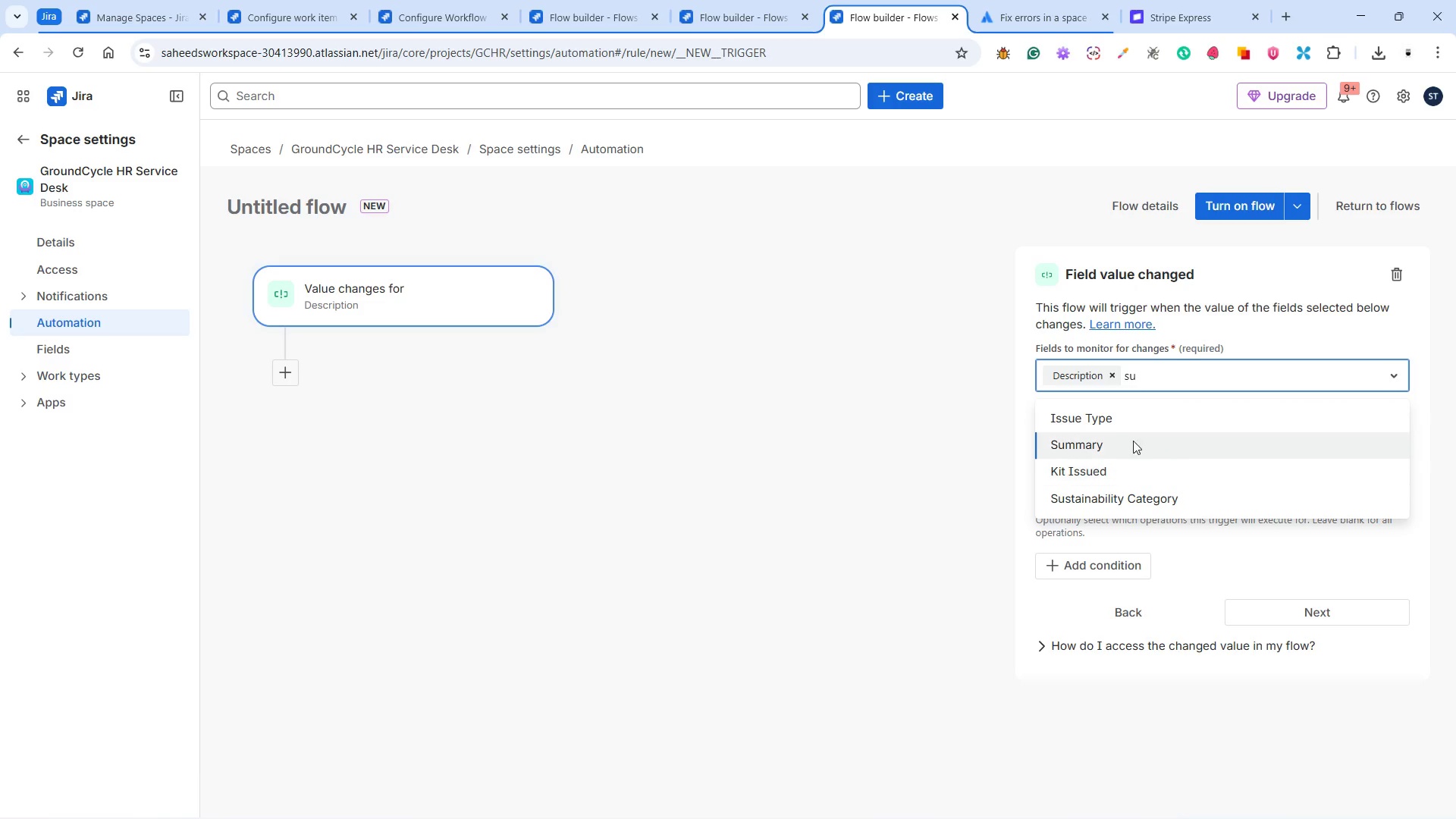 
left_click([1128, 435])
 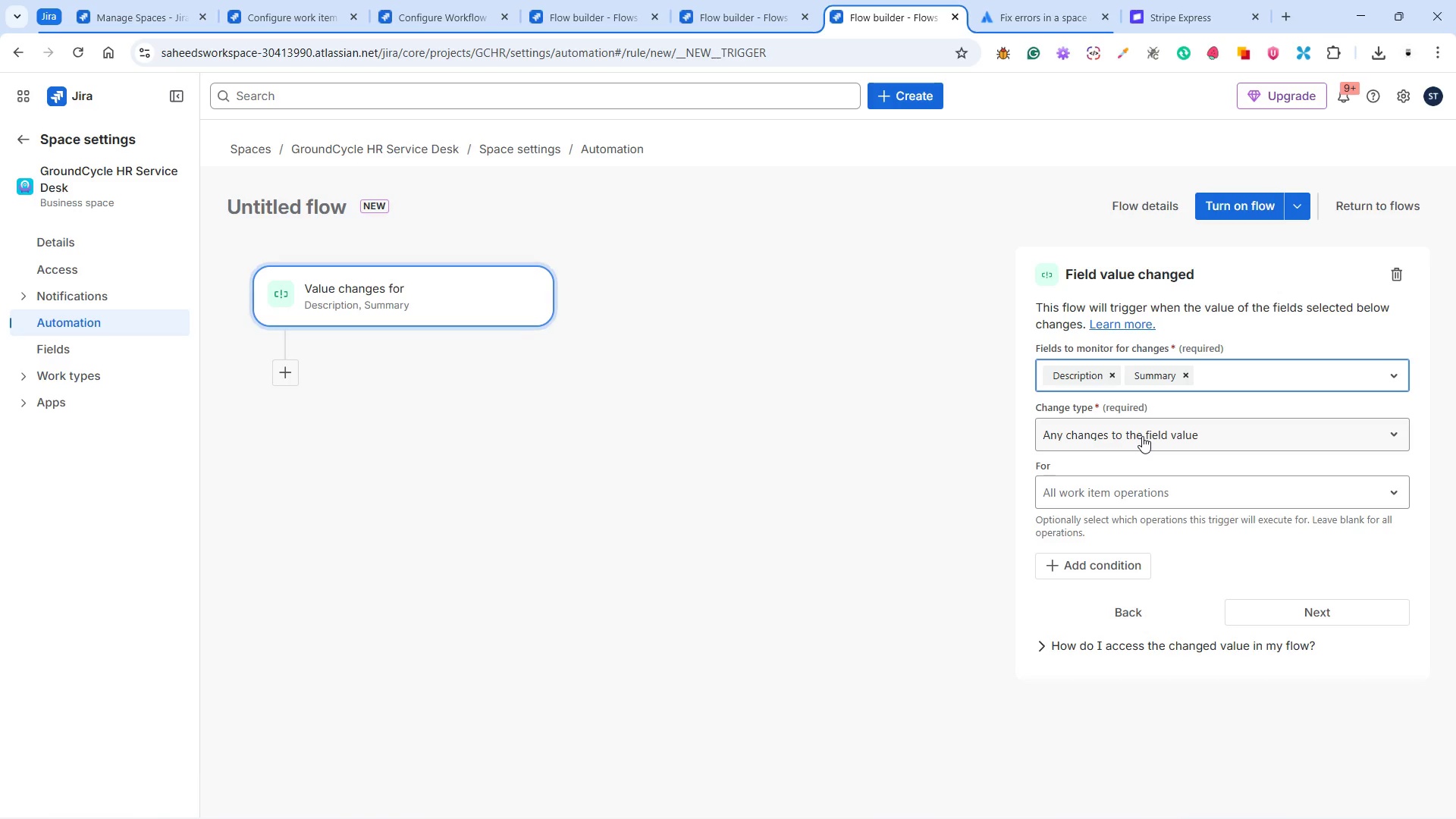 
wait(15.62)
 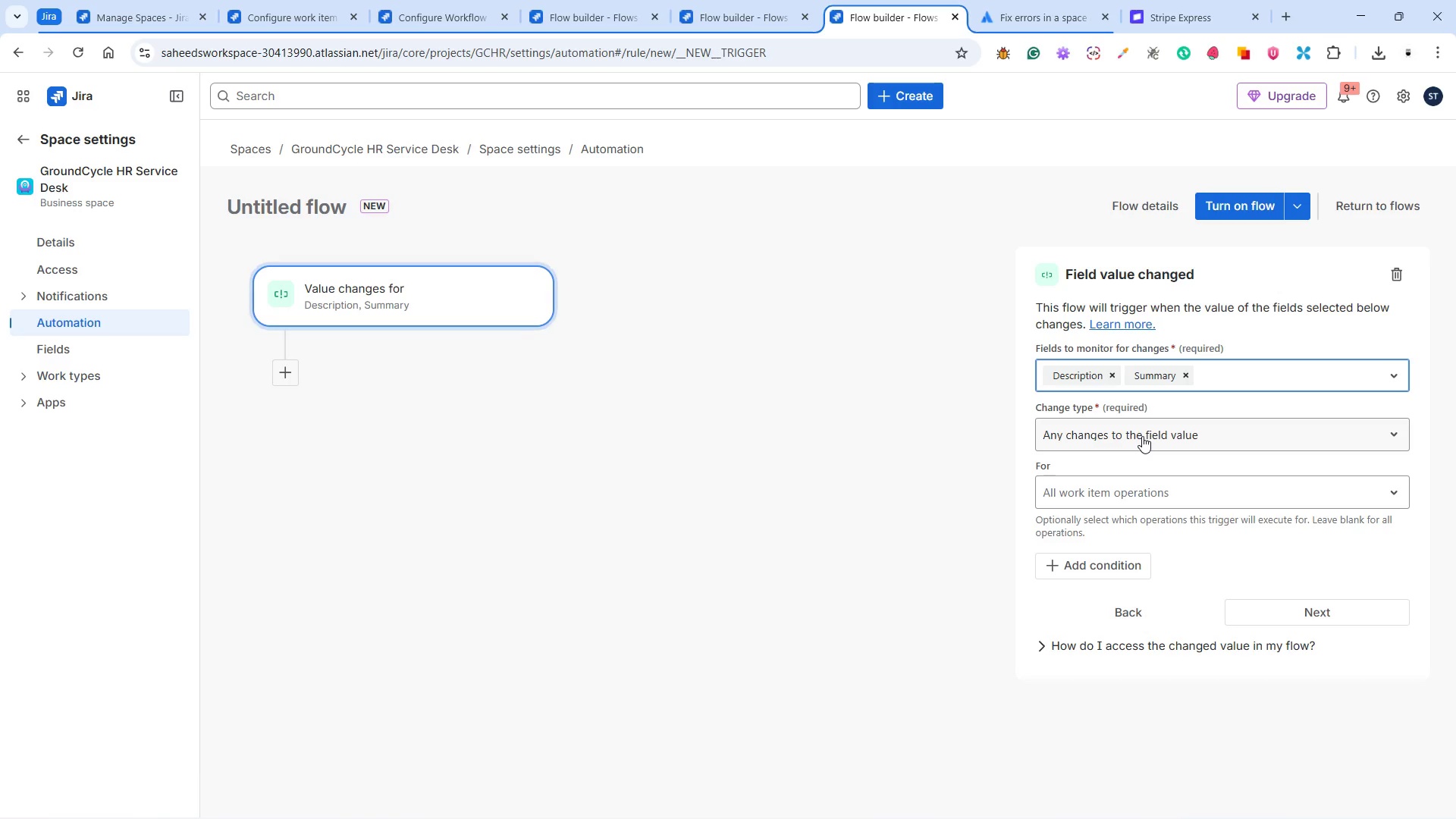 
left_click([1142, 436])
 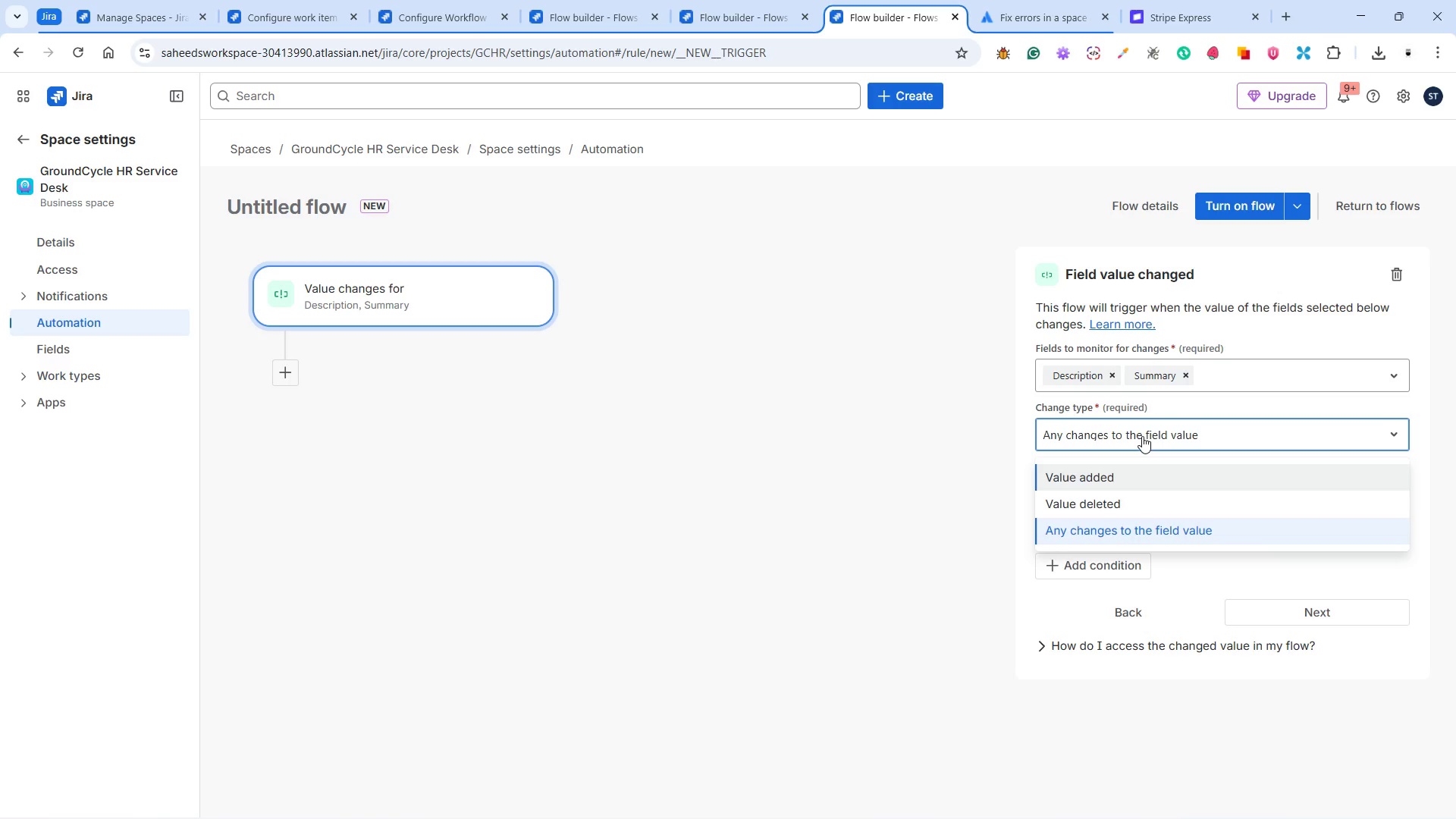 
wait(5.92)
 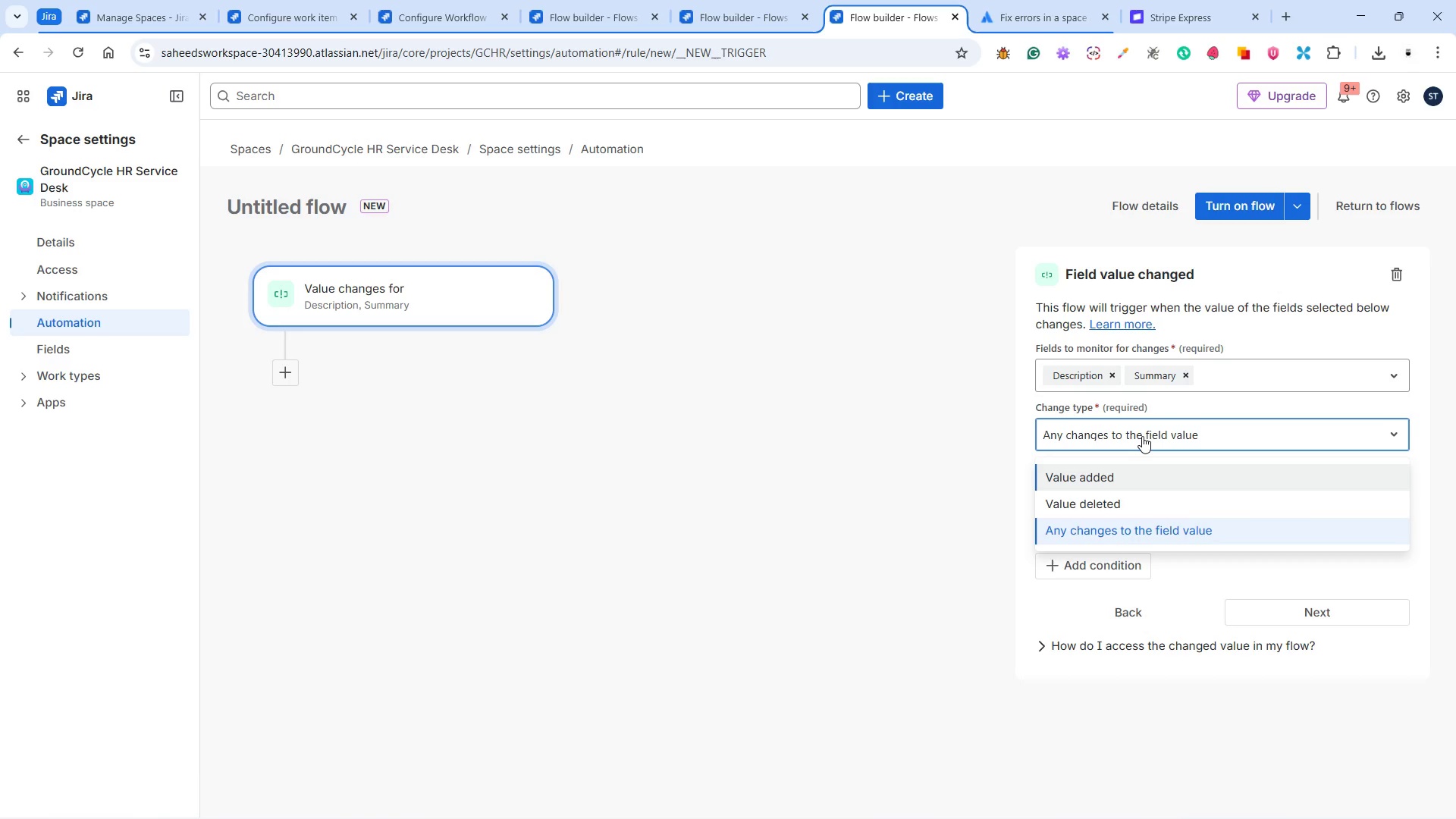 
left_click([1155, 531])
 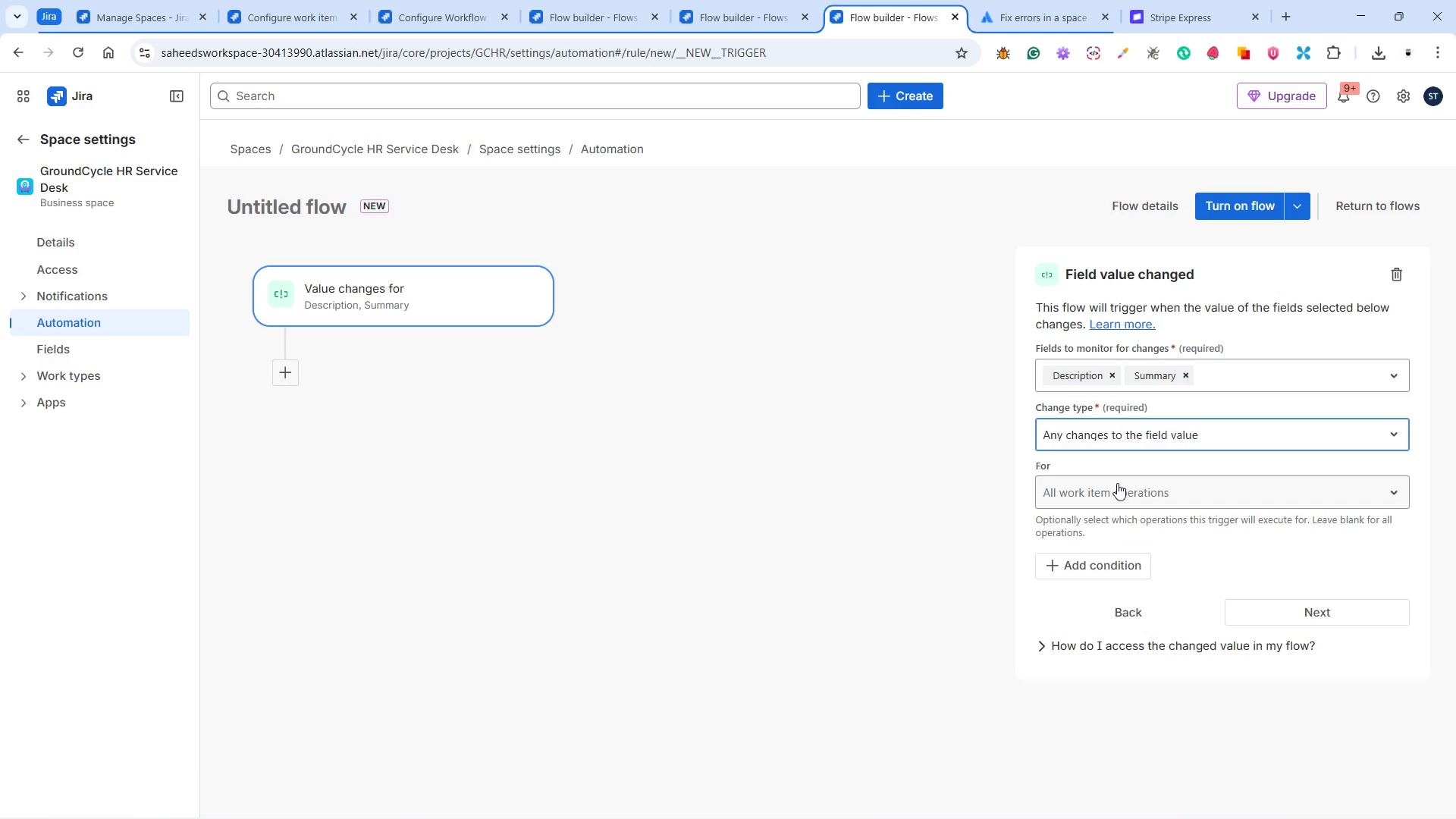 
left_click([1117, 483])
 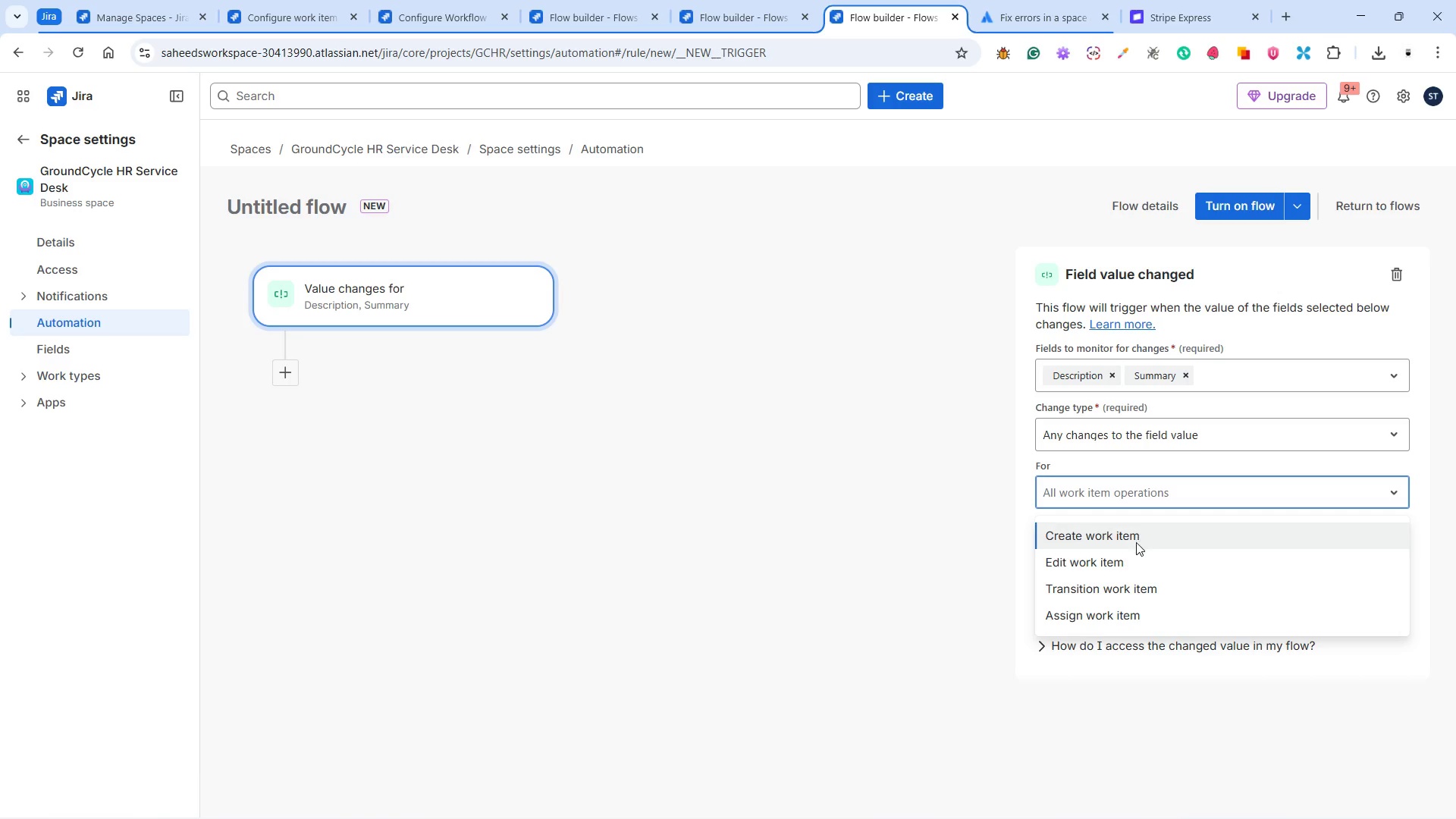 
left_click([1136, 538])
 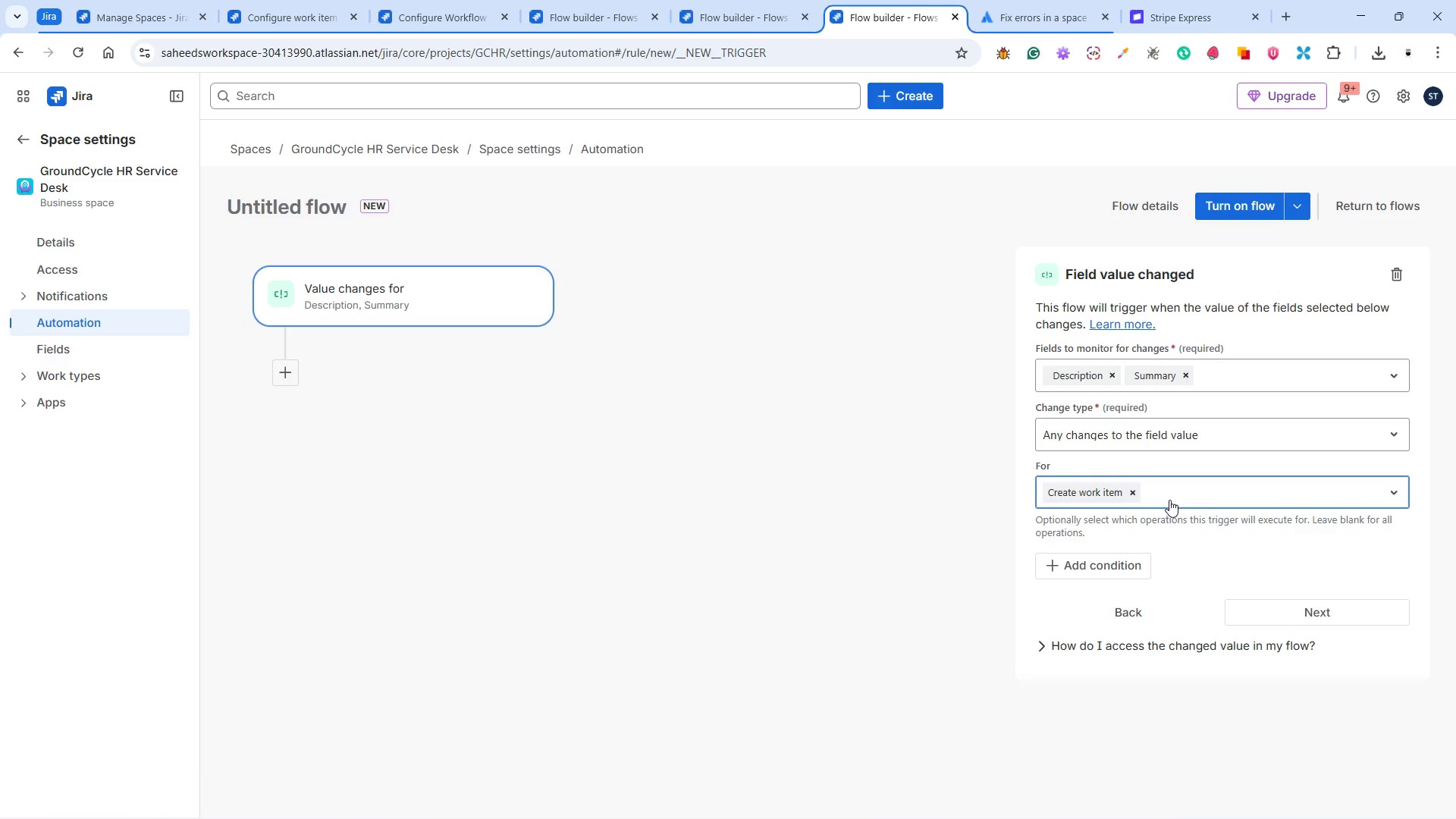 
left_click([1170, 493])
 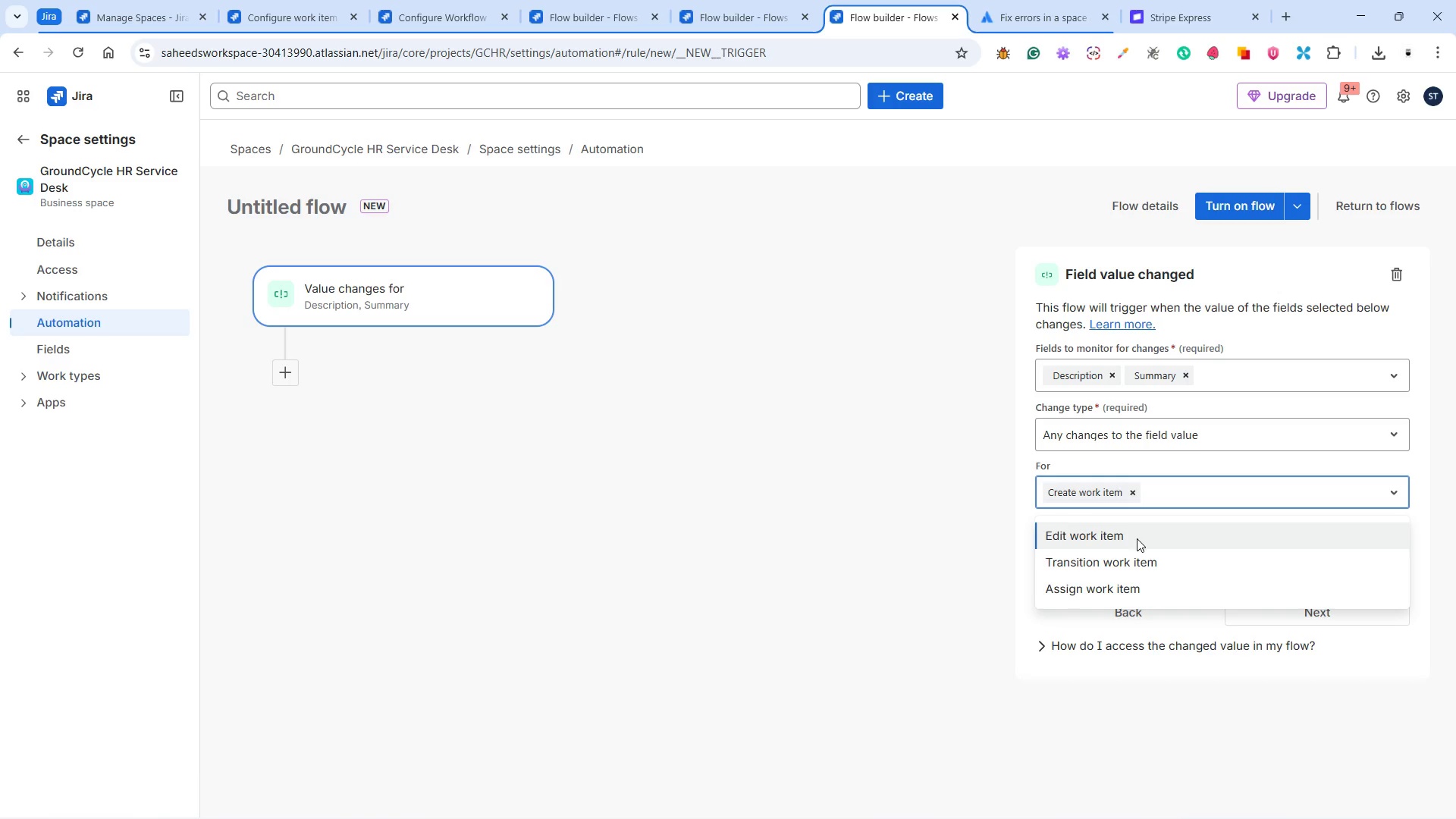 
left_click([1137, 538])
 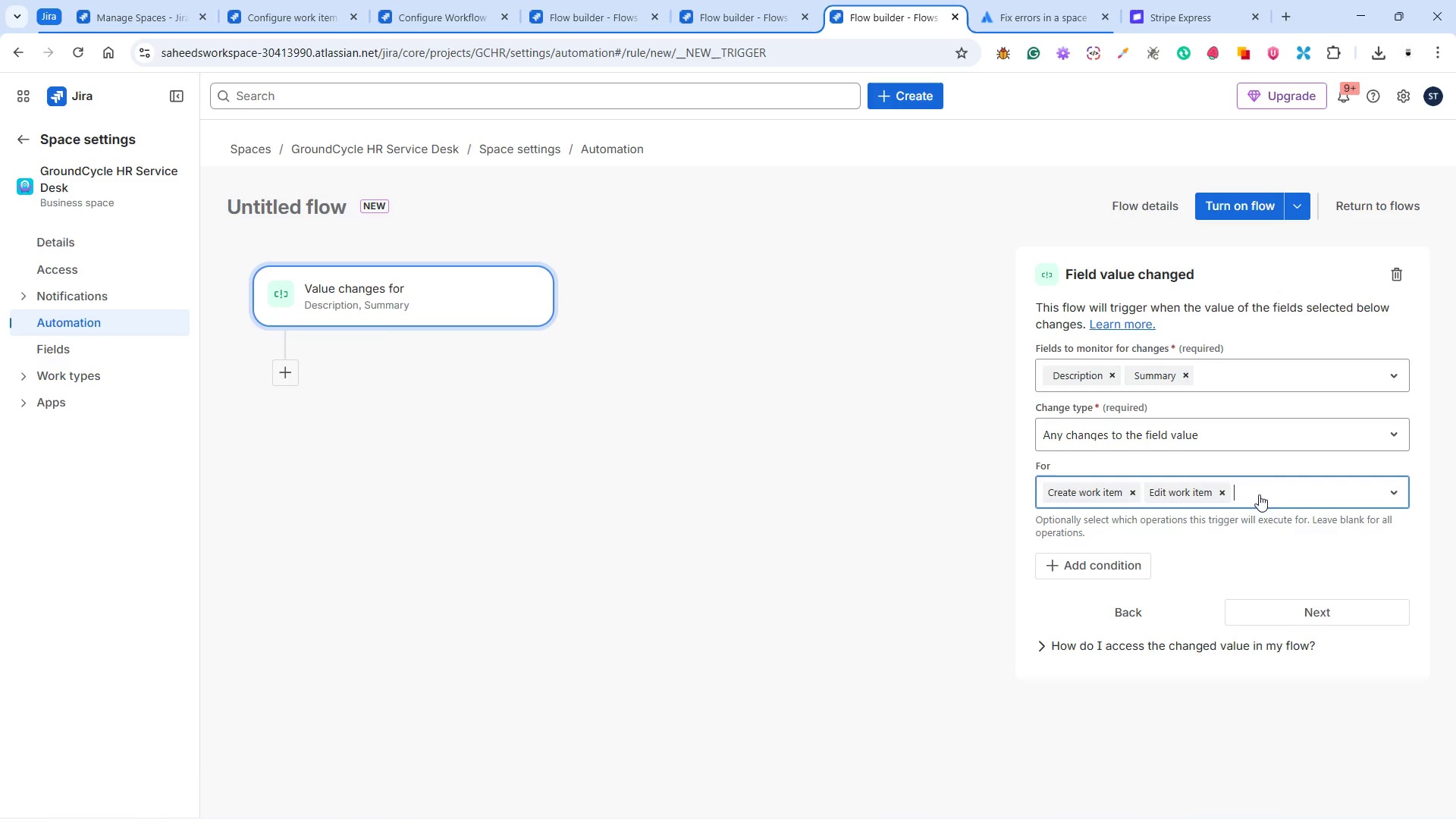 
left_click([1263, 491])
 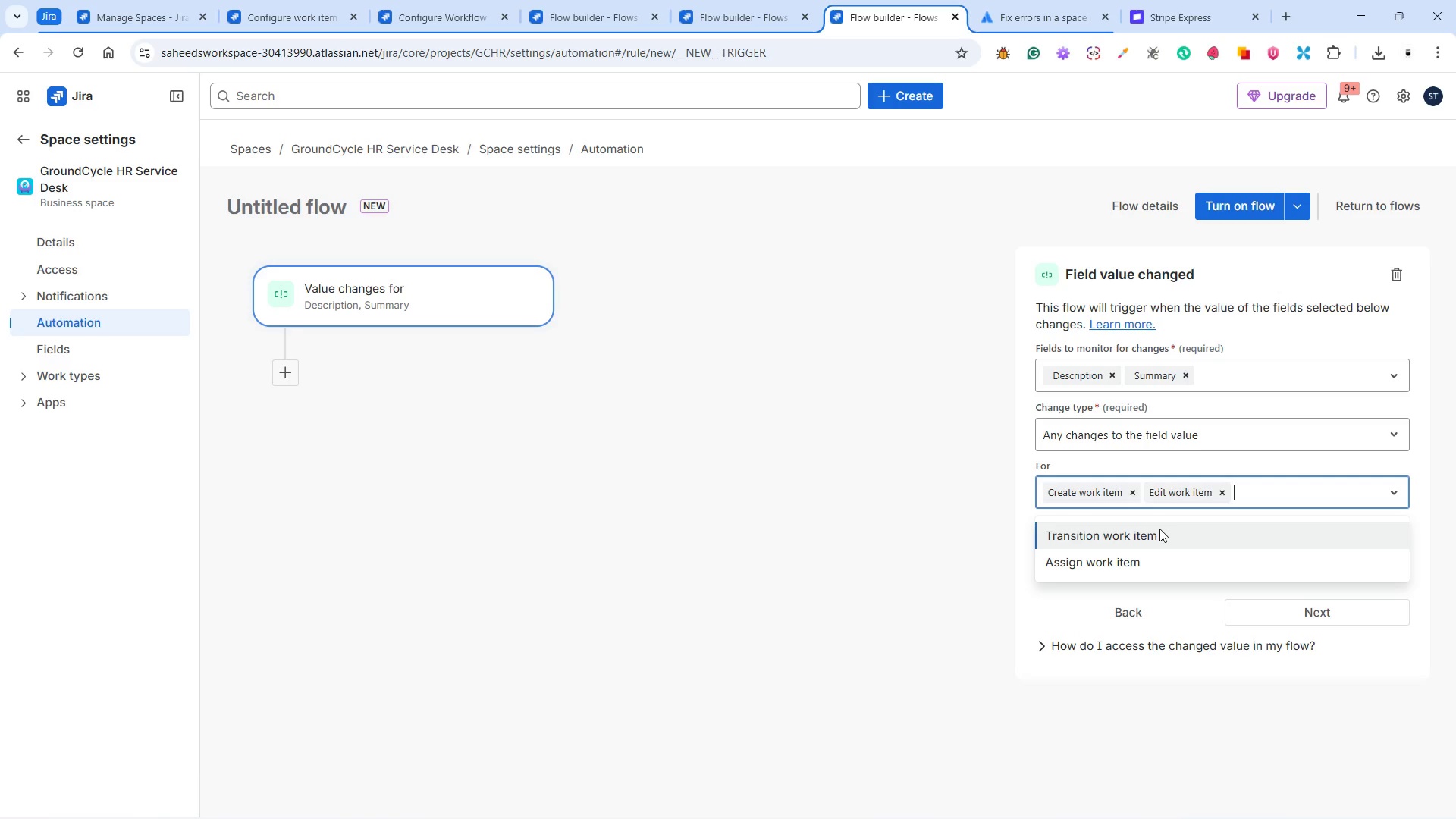 
left_click([1152, 533])
 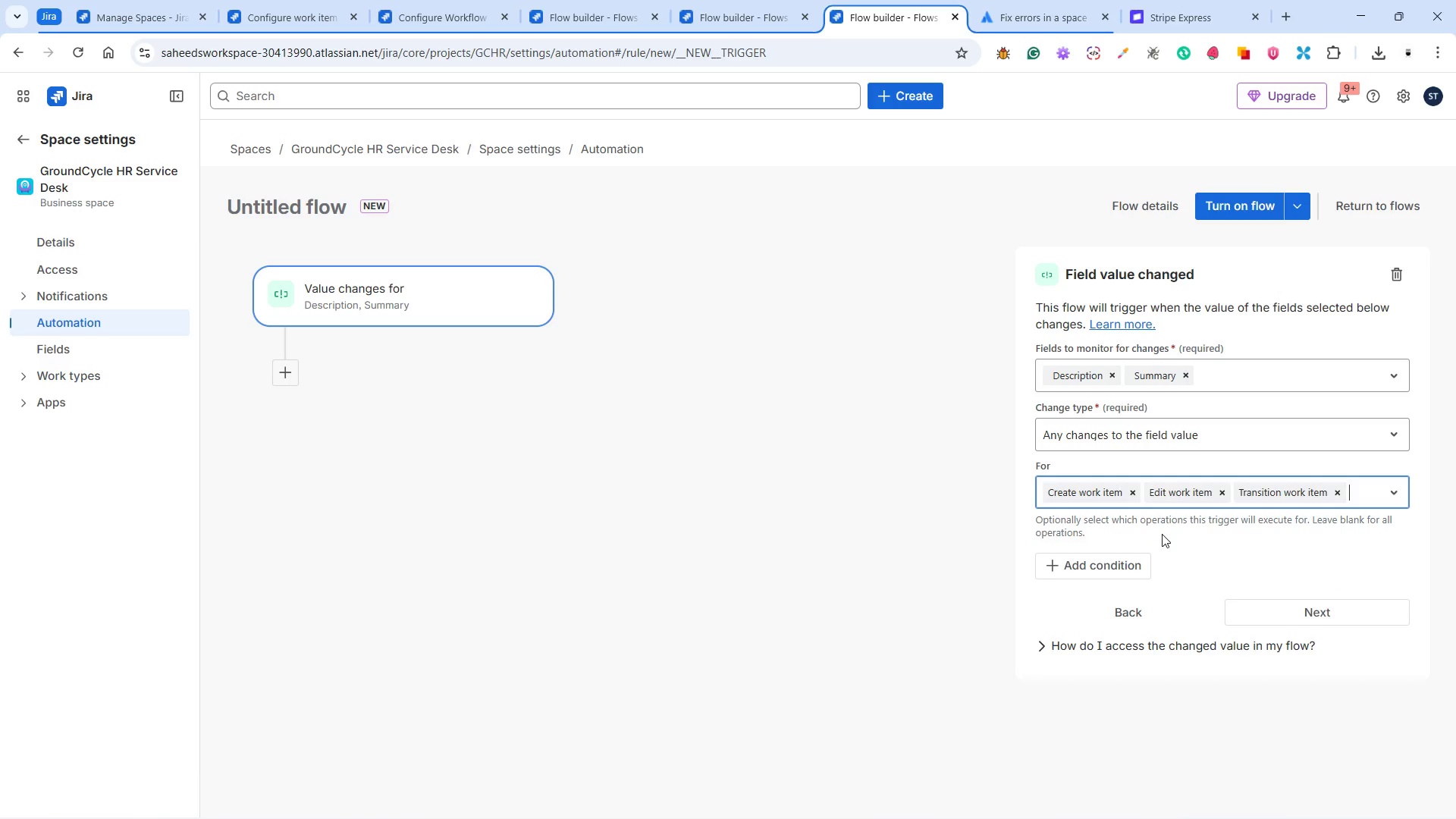 
left_click([1112, 549])
 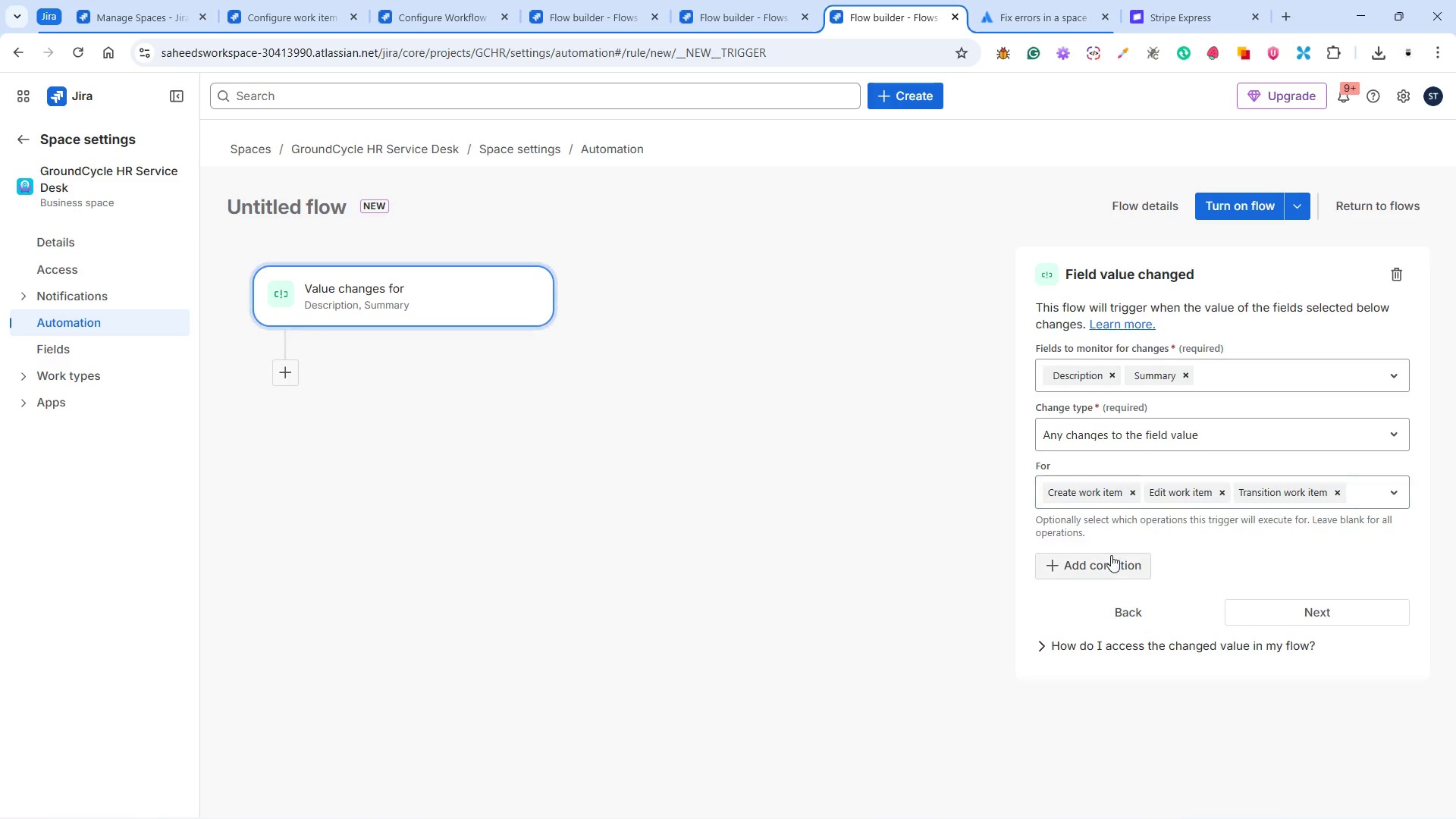 
scroll: coordinate [1162, 534], scroll_direction: down, amount: 2.0
 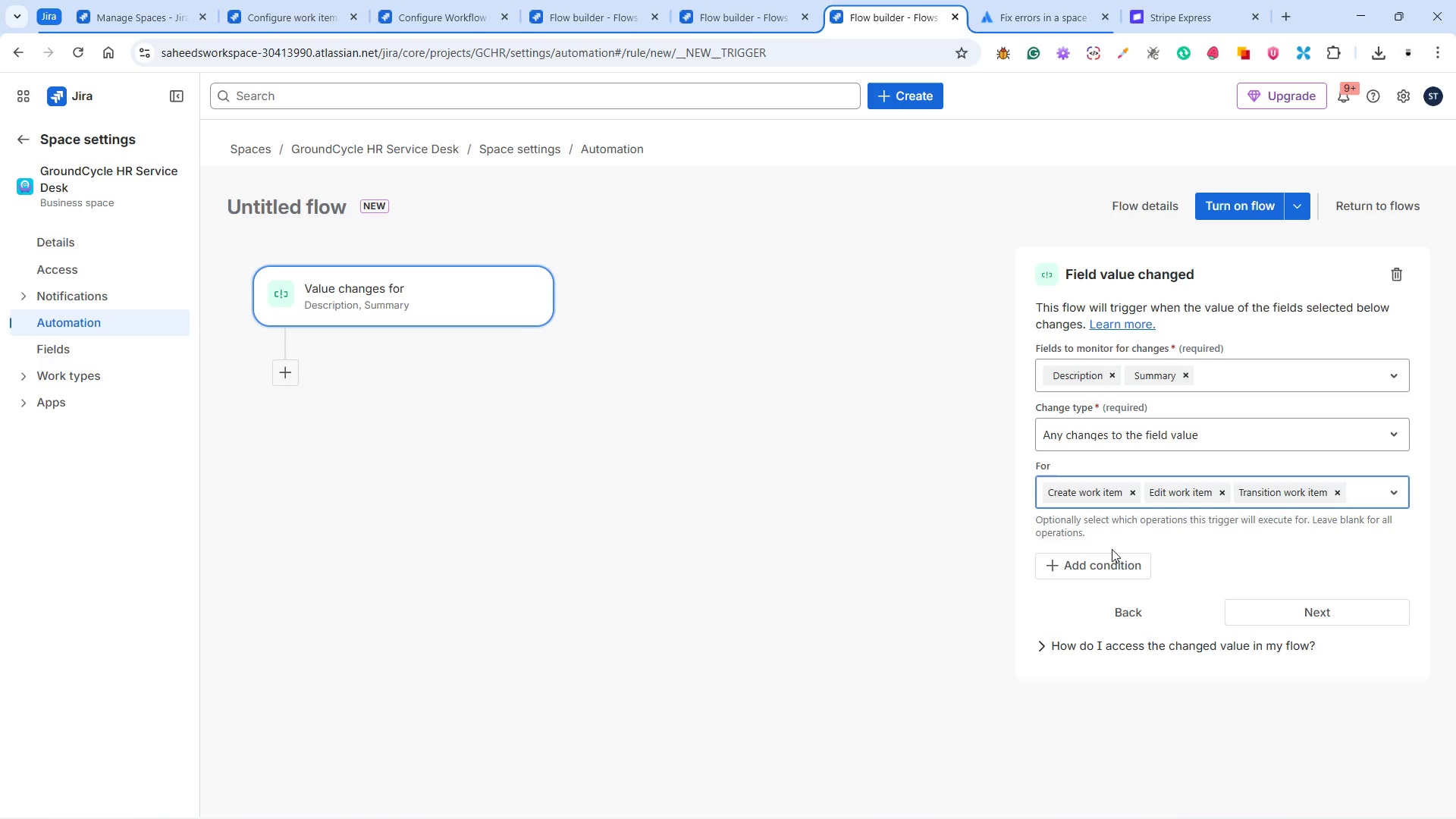 
double_click([1111, 555])
 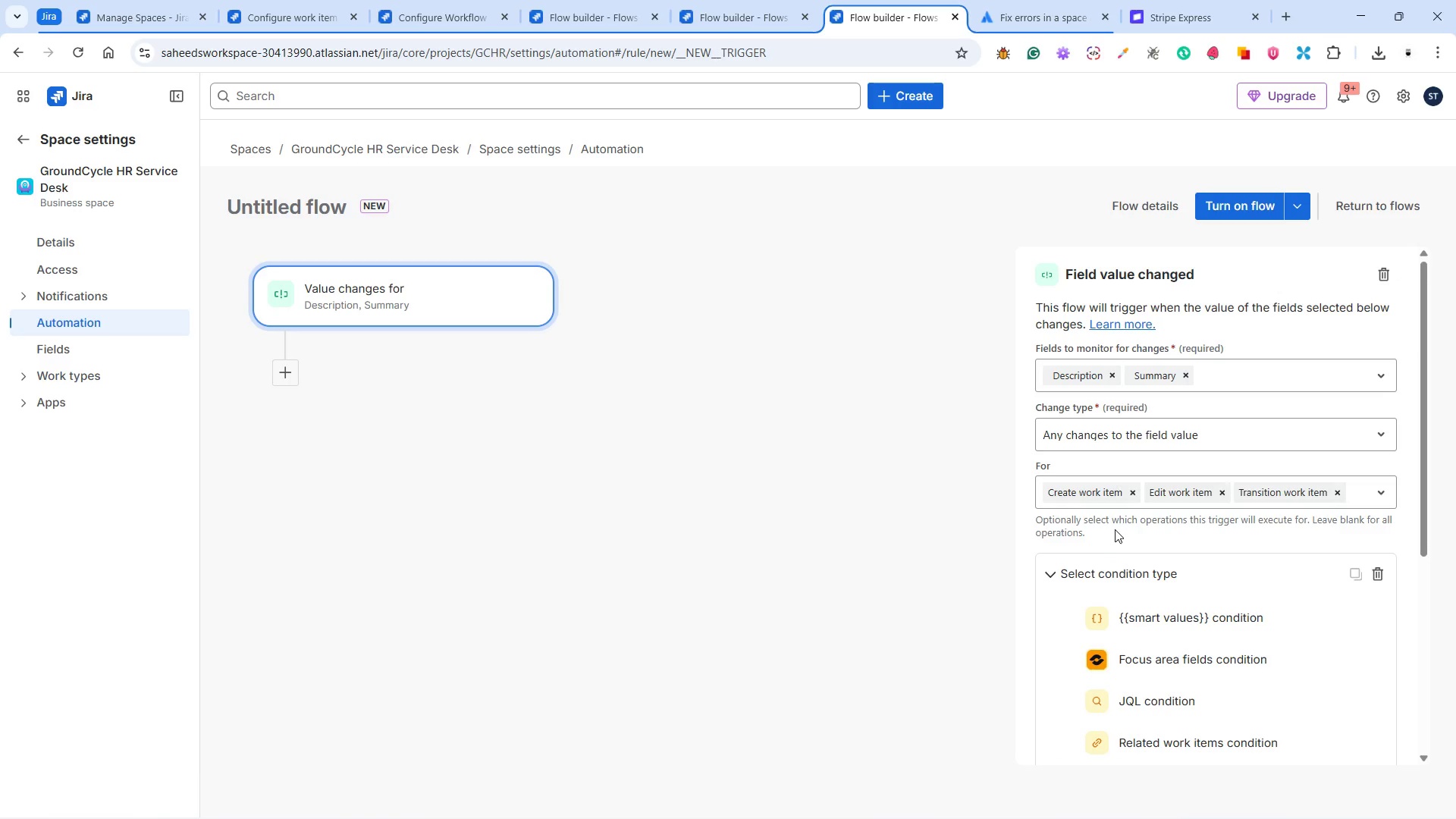 
scroll: coordinate [1118, 526], scroll_direction: down, amount: 5.0
 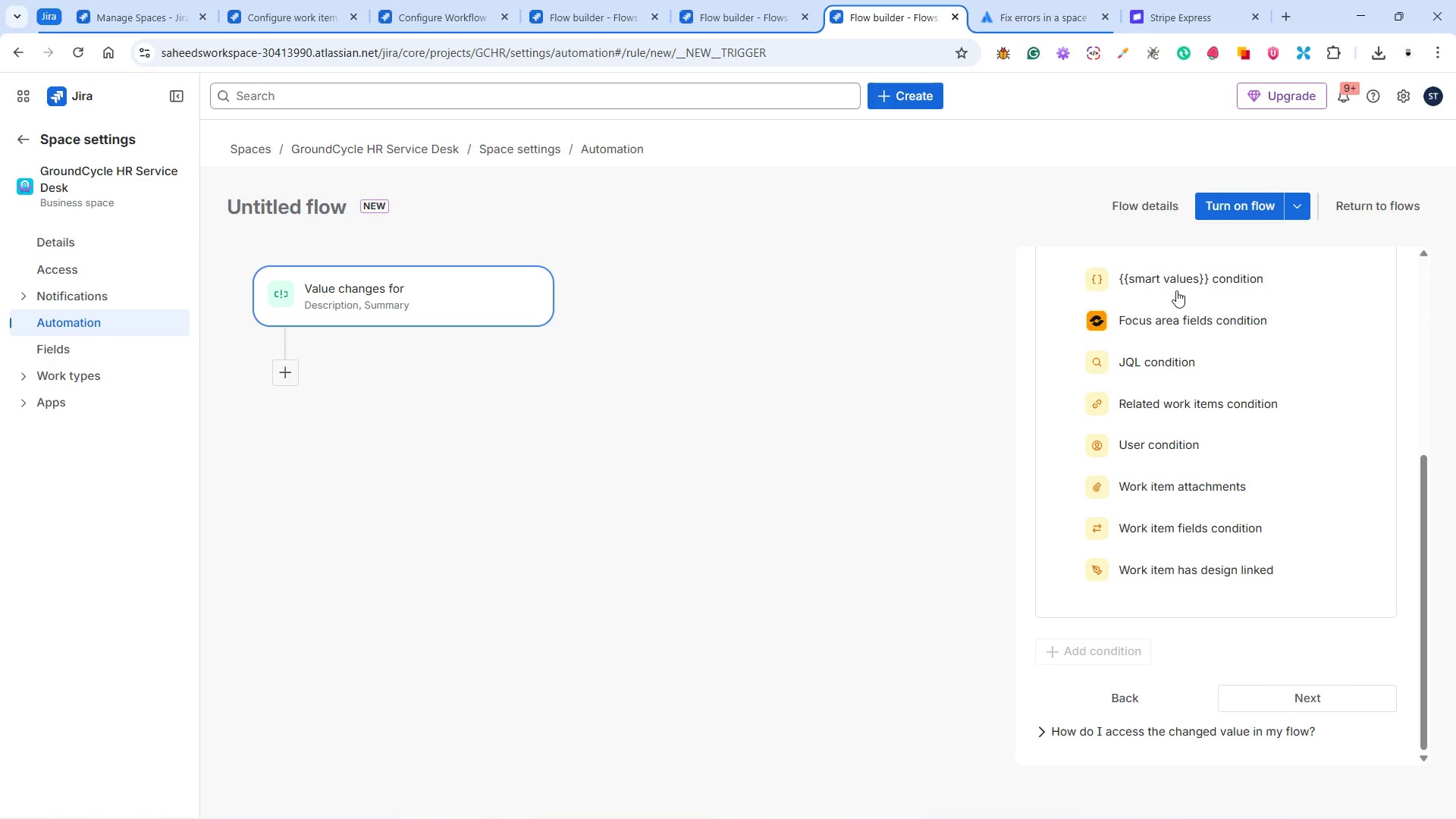 
left_click([1171, 278])
 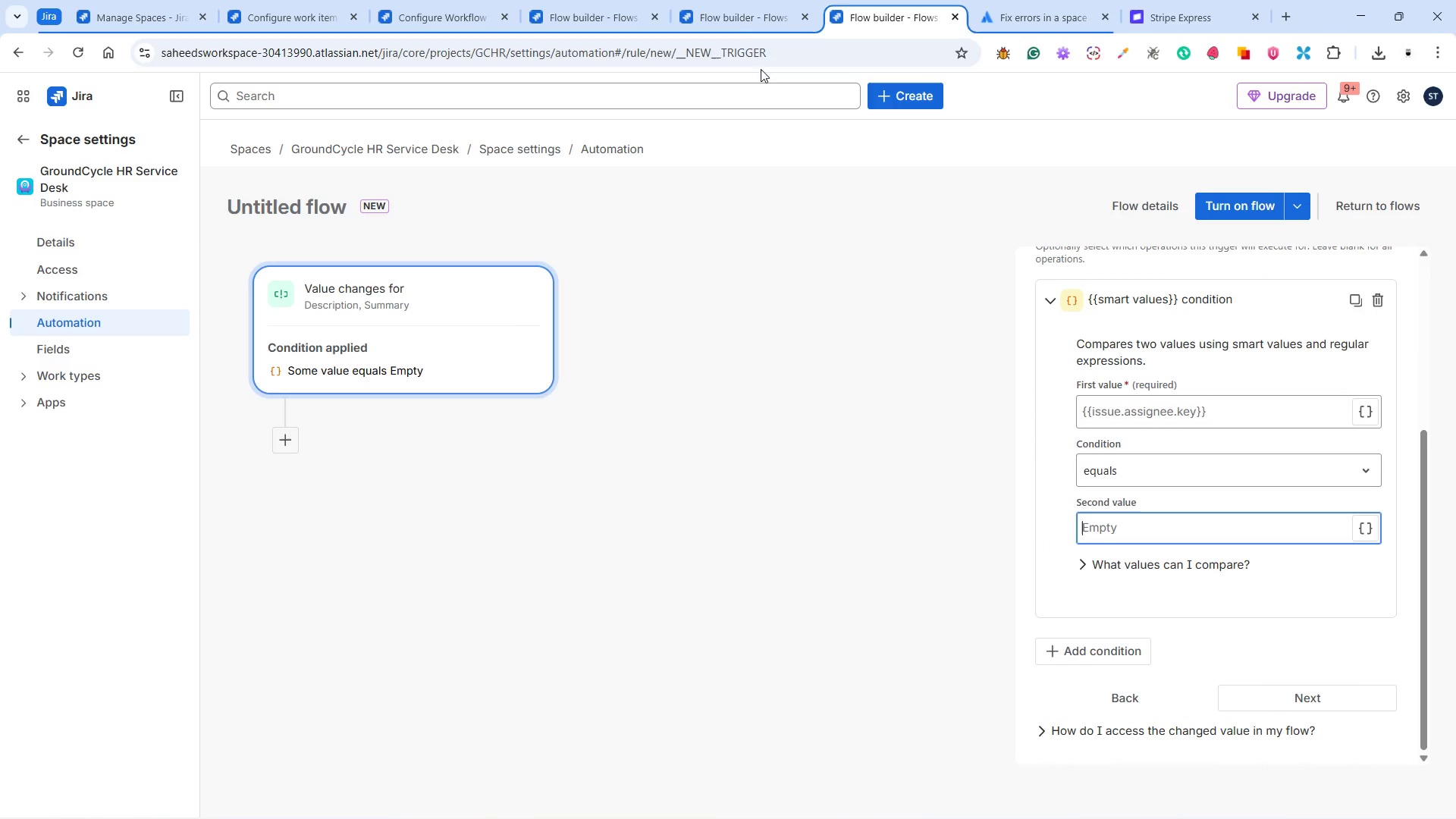 
left_click([736, 18])
 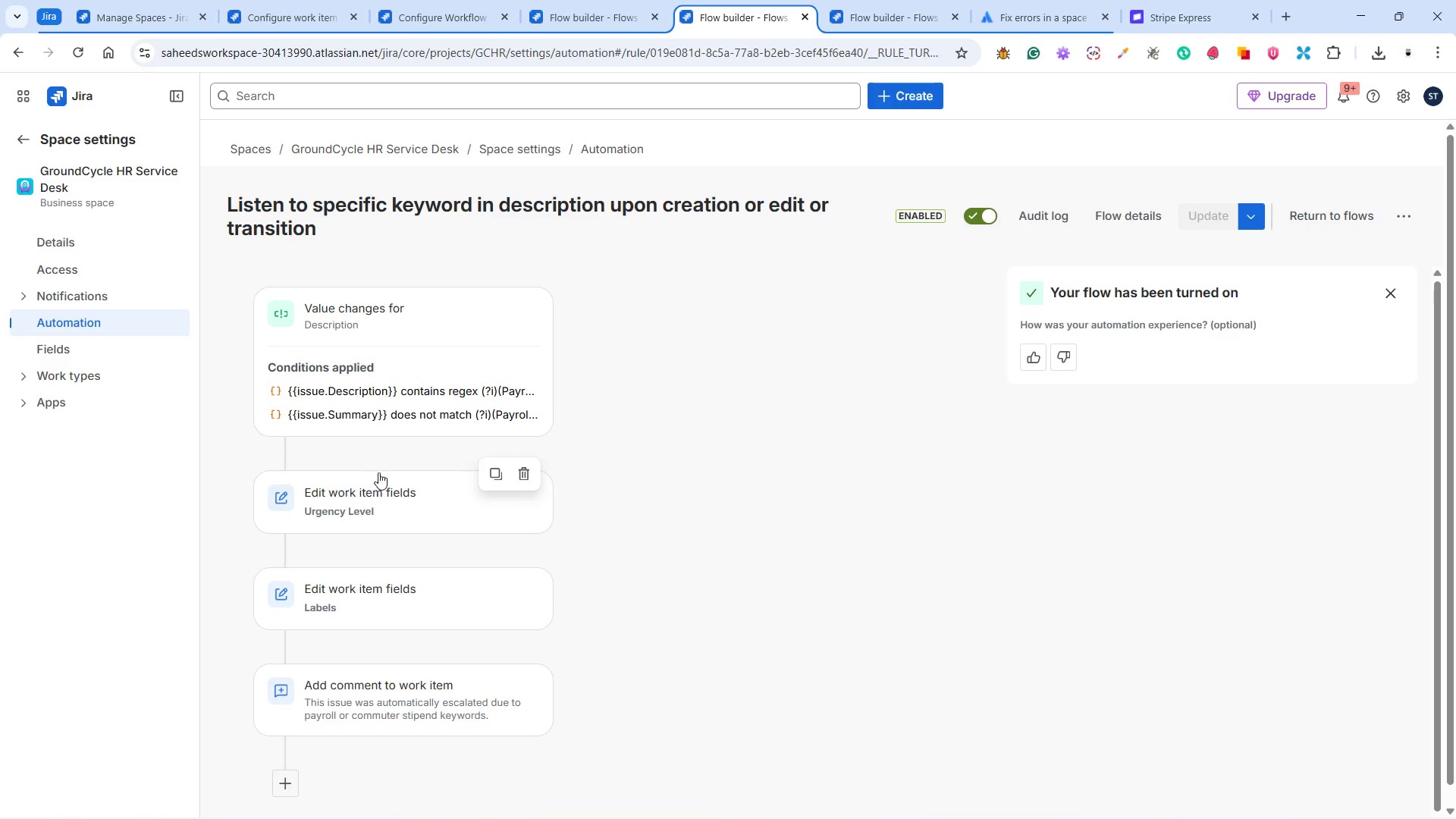 
left_click([457, 387])
 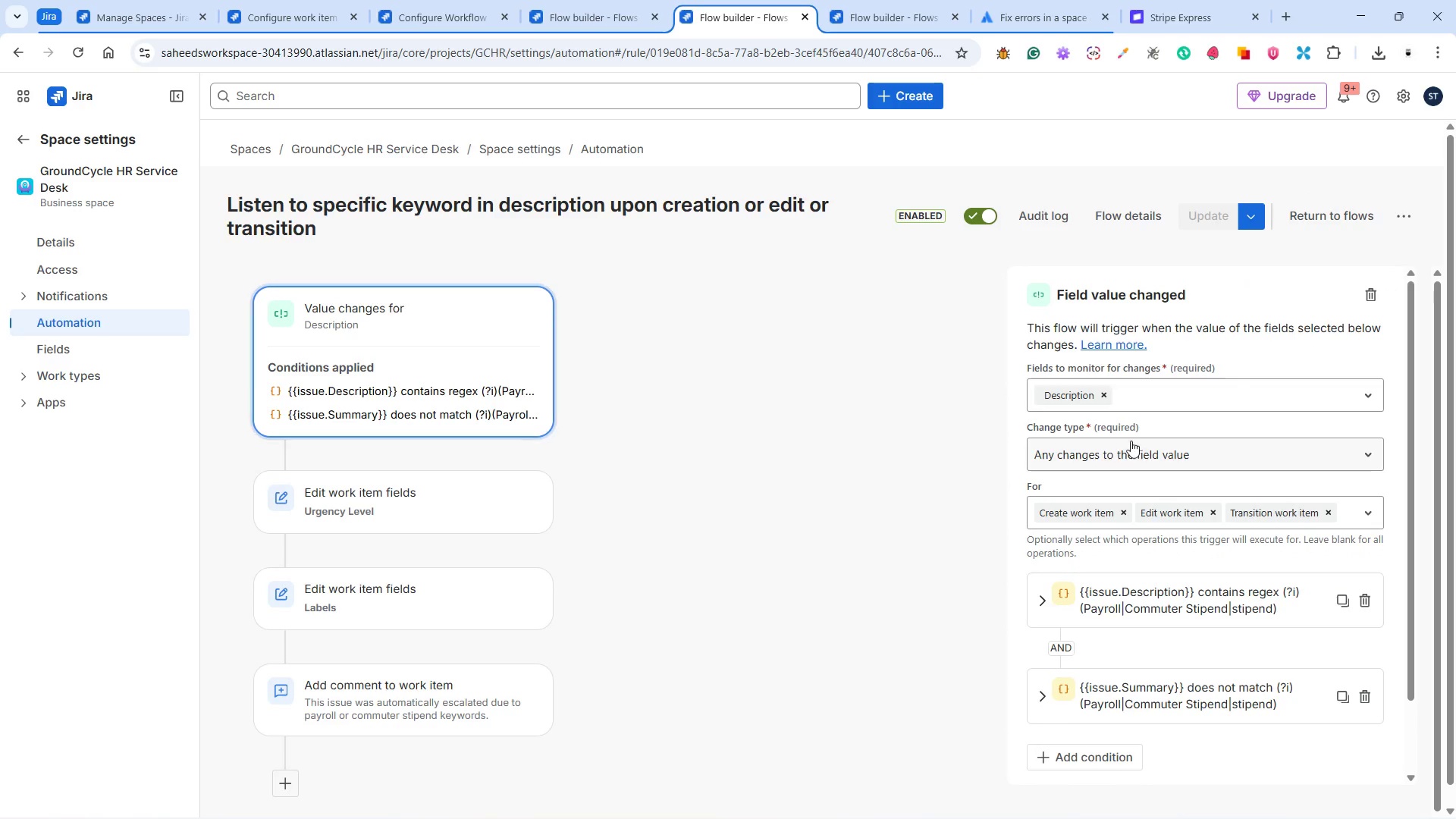 
scroll: coordinate [1173, 548], scroll_direction: down, amount: 4.0
 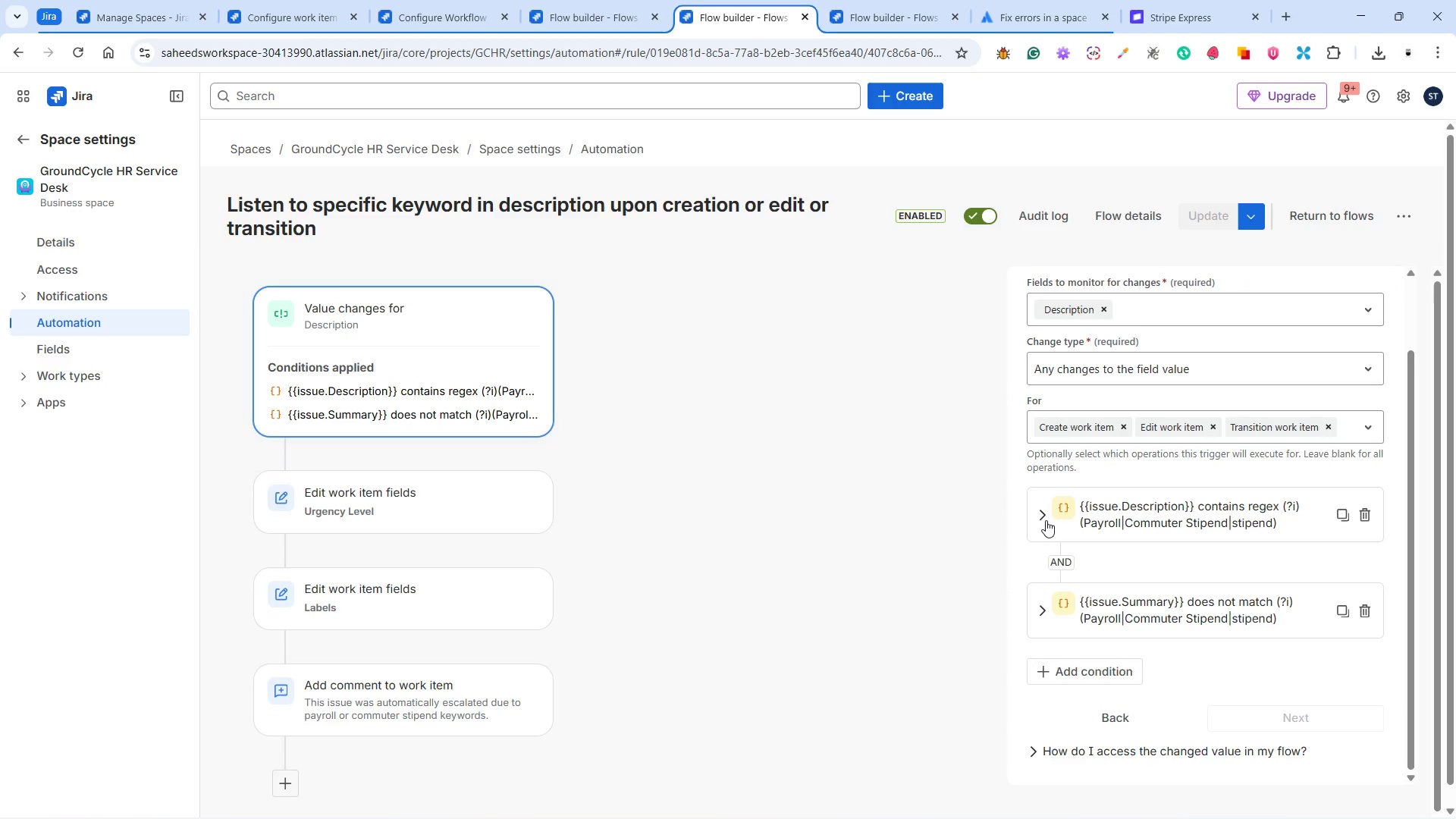 
left_click([1046, 520])
 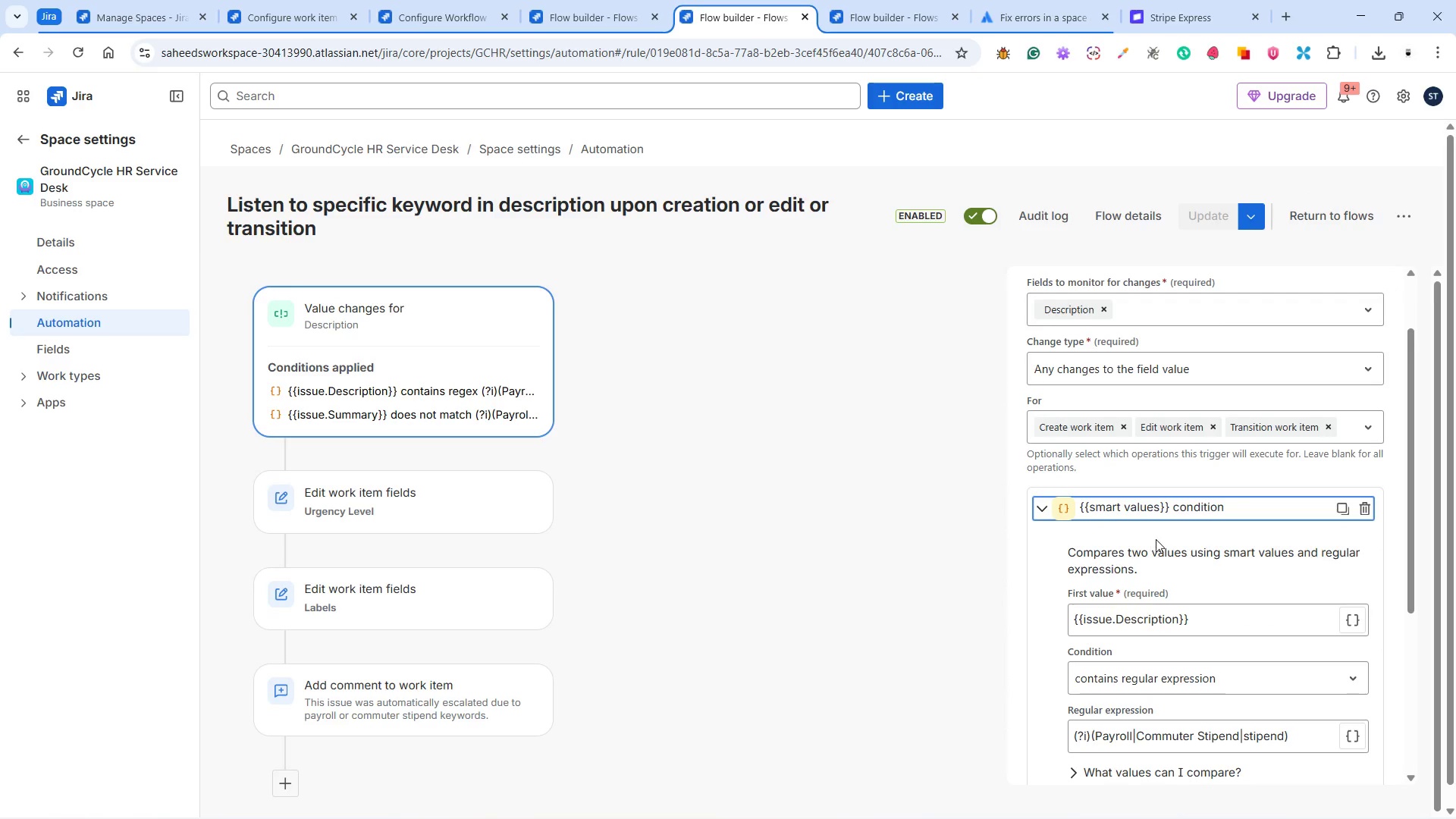 
scroll: coordinate [1156, 539], scroll_direction: down, amount: 3.0
 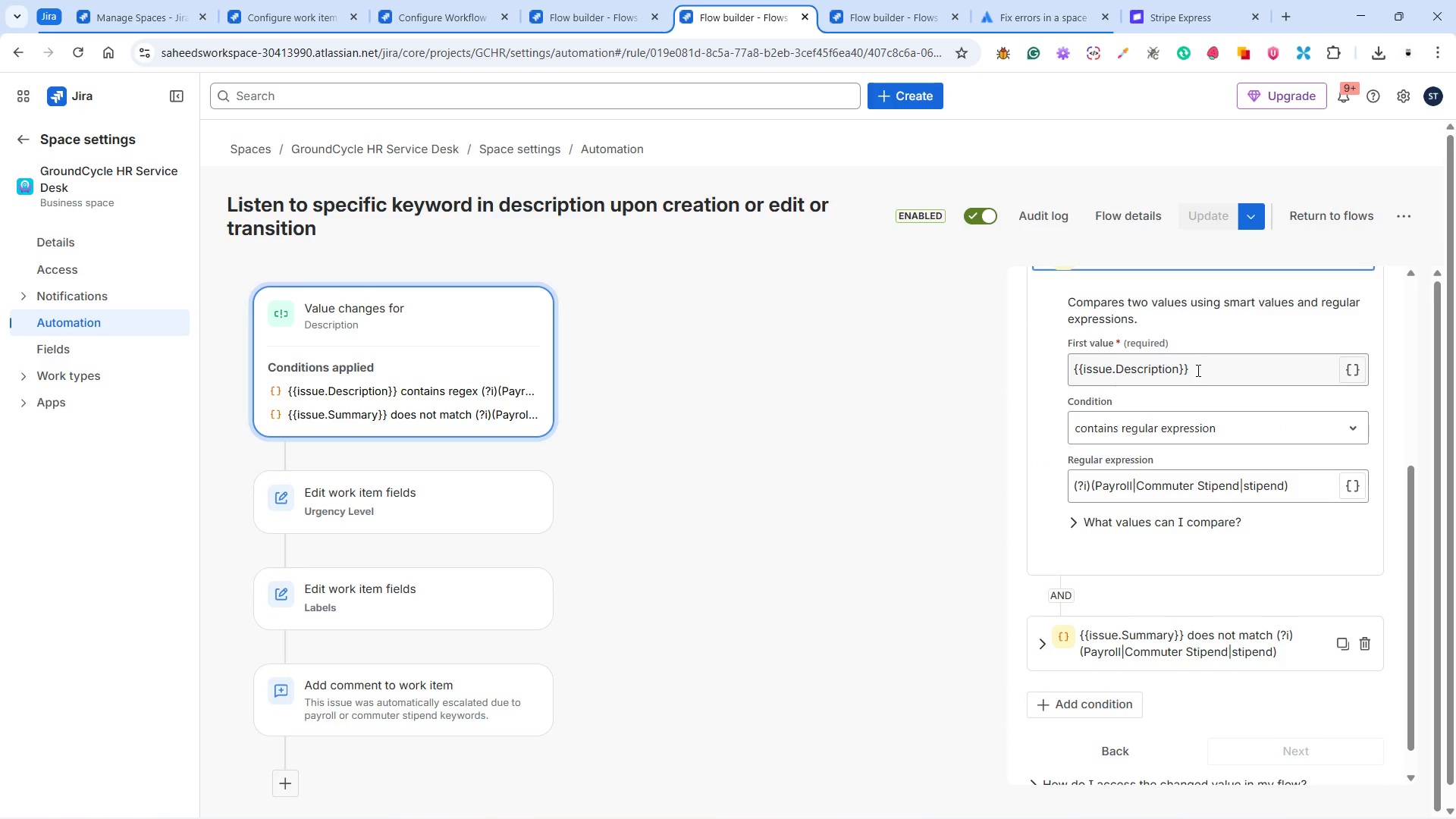 
left_click([1197, 369])
 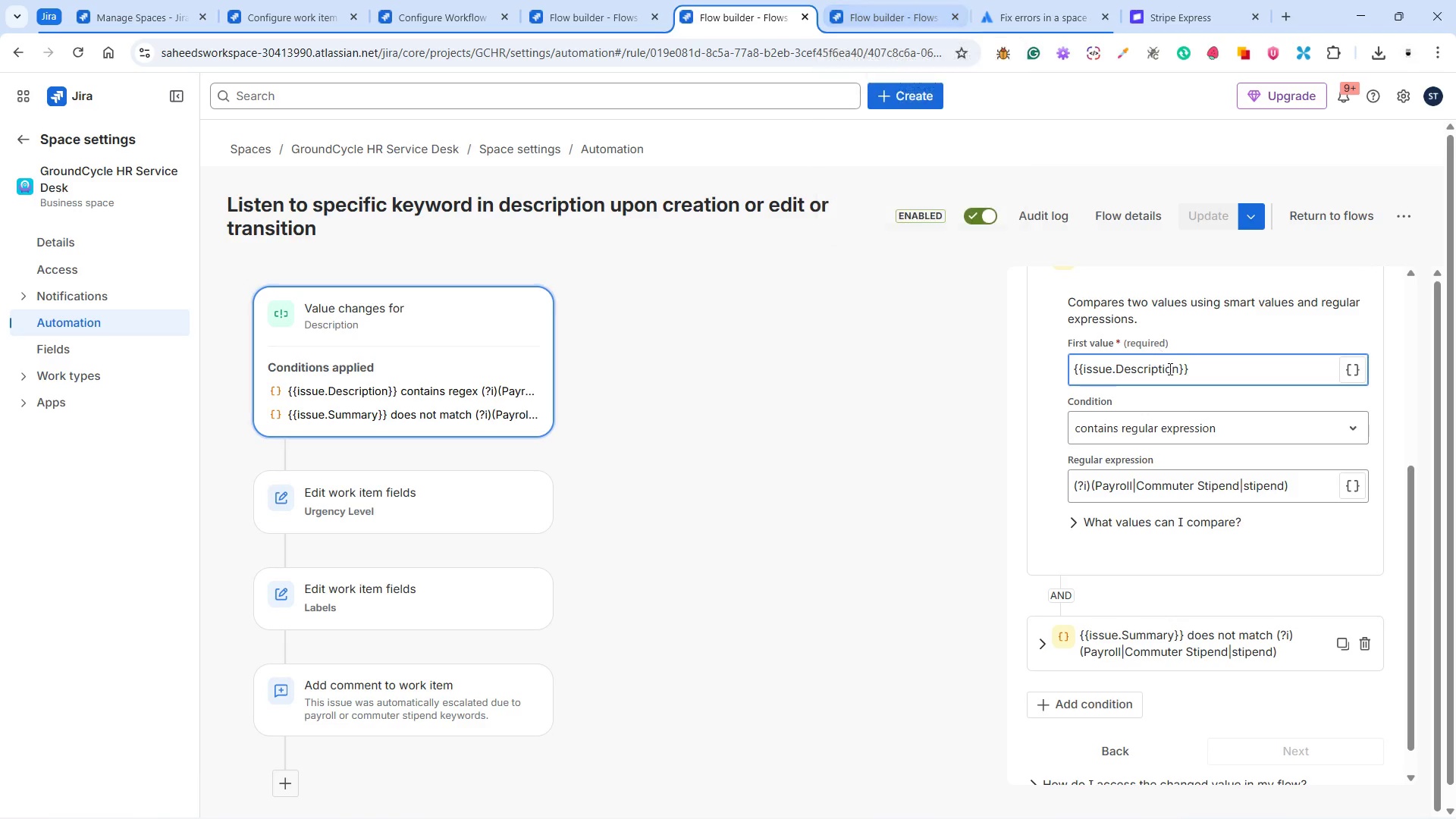 
left_click([1166, 485])
 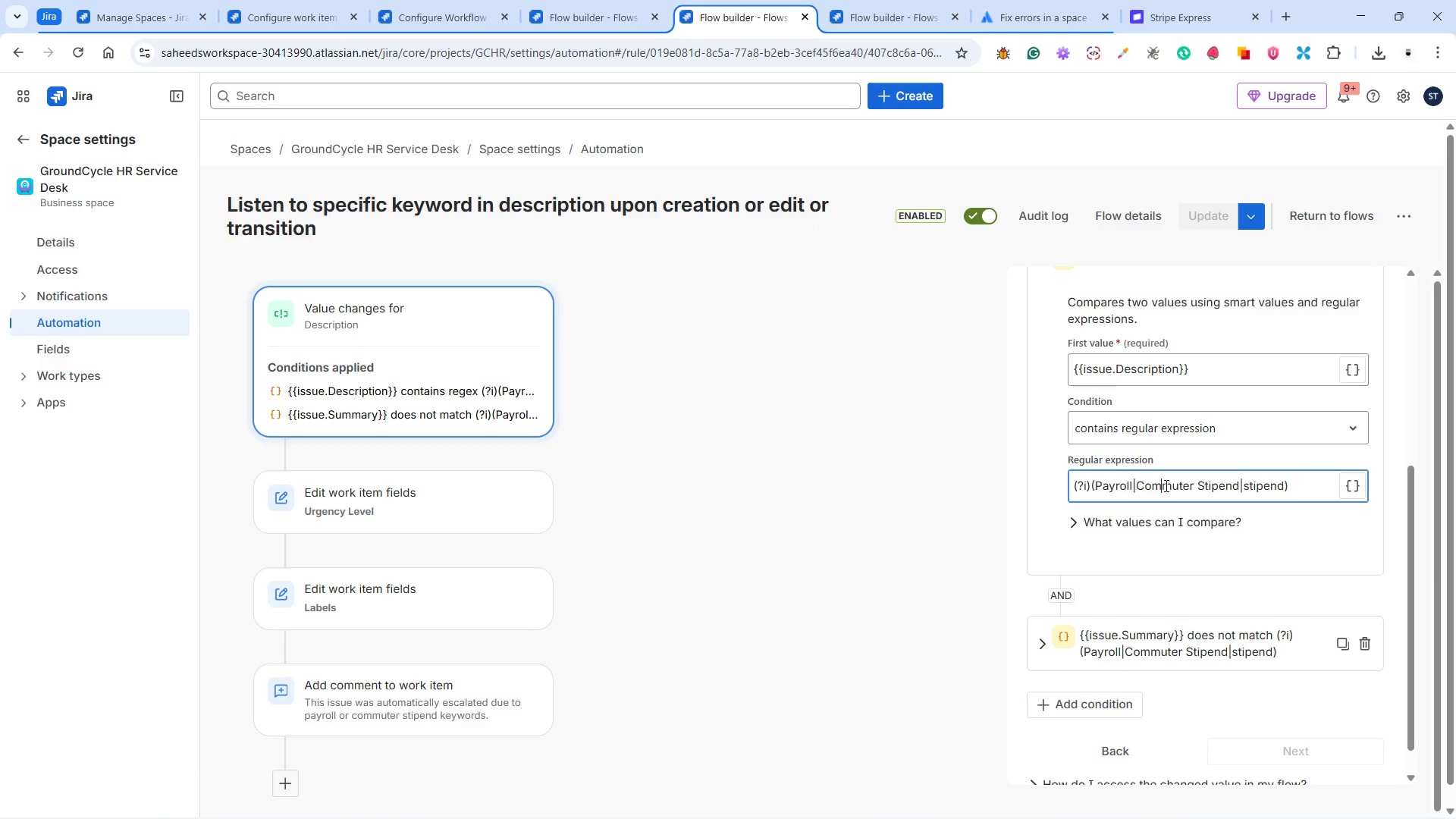 
key(Control+A)
 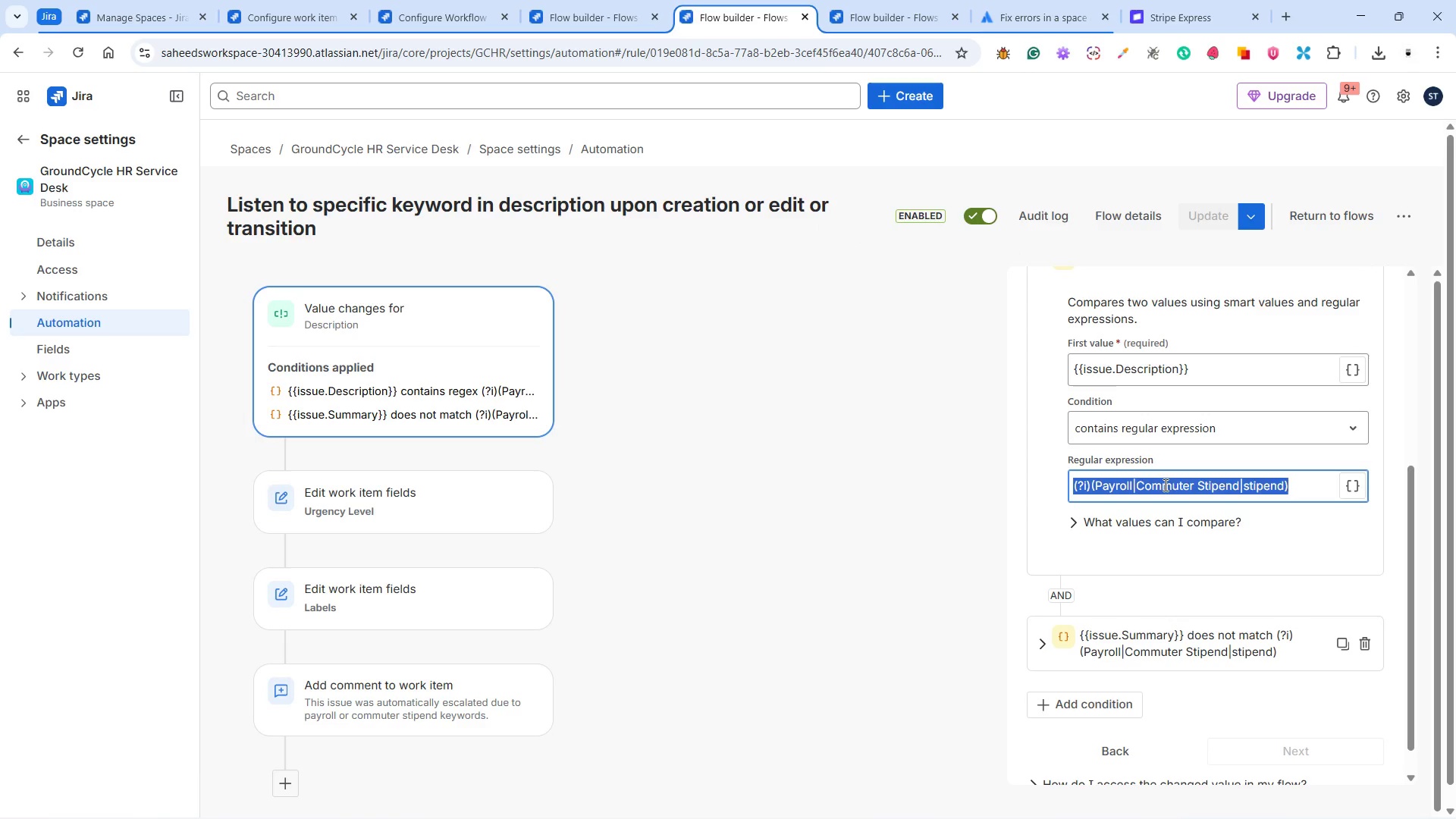 
key(Control+C)
 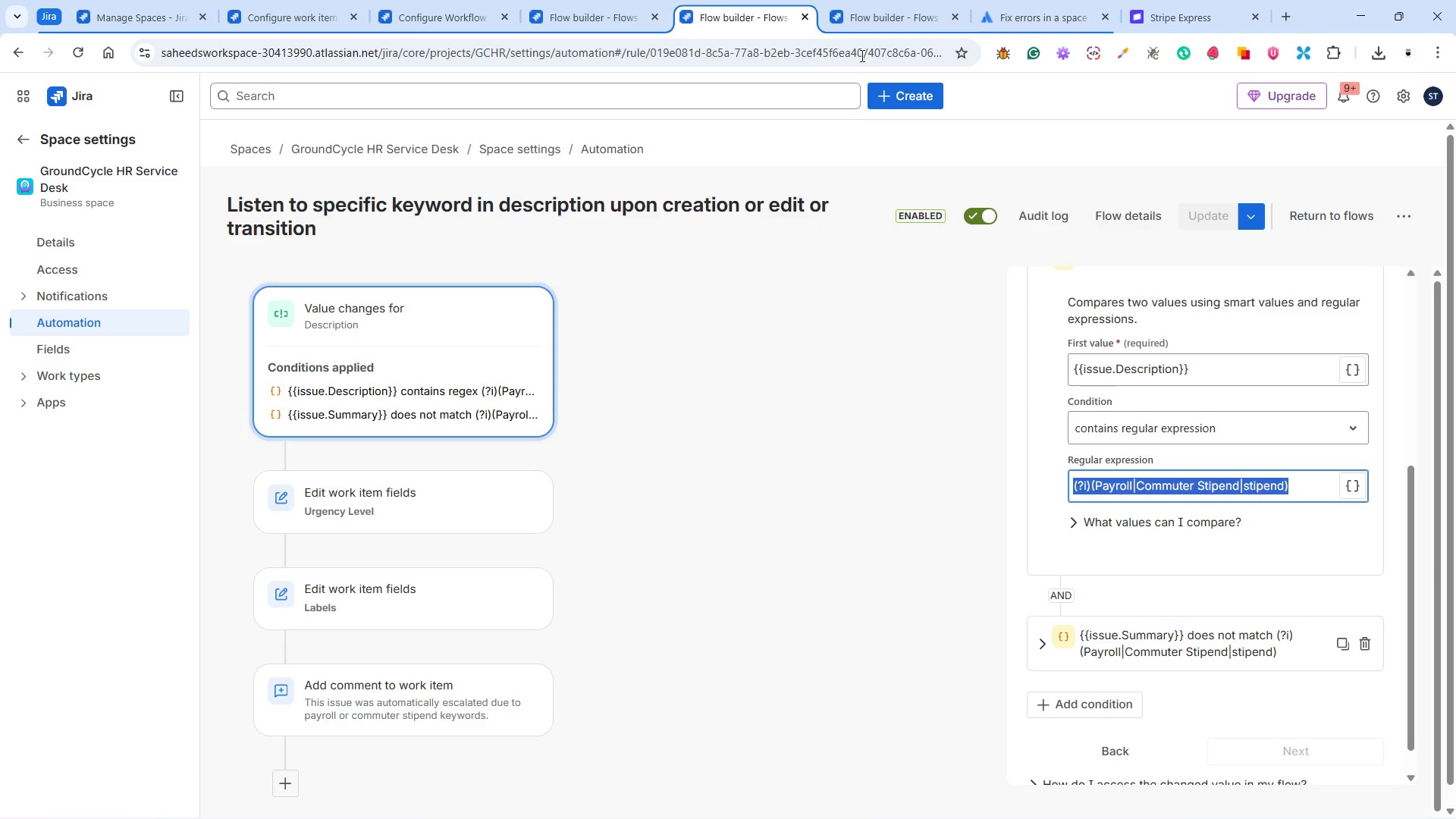 
left_click([869, 14])
 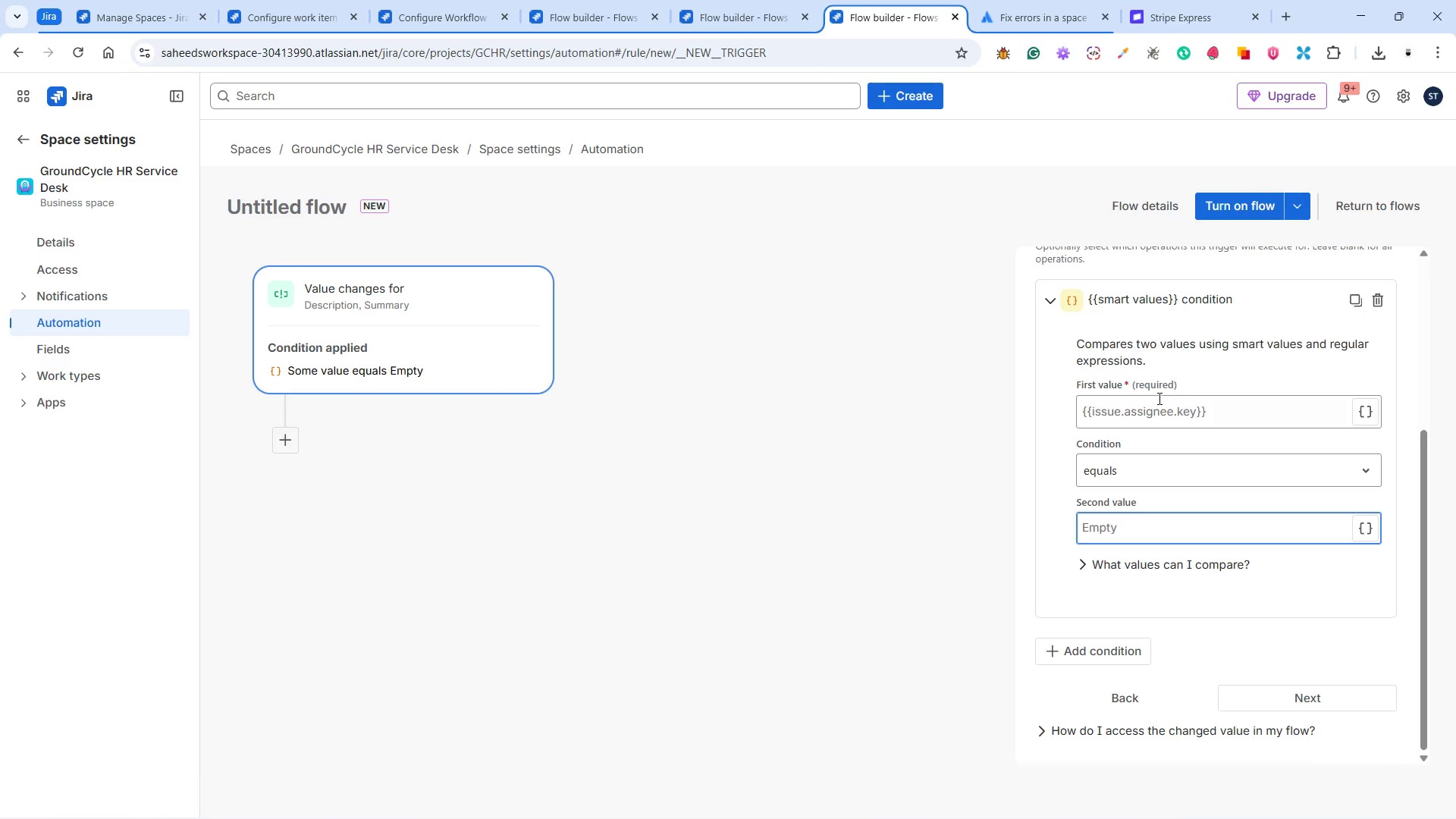 
left_click([1143, 427])
 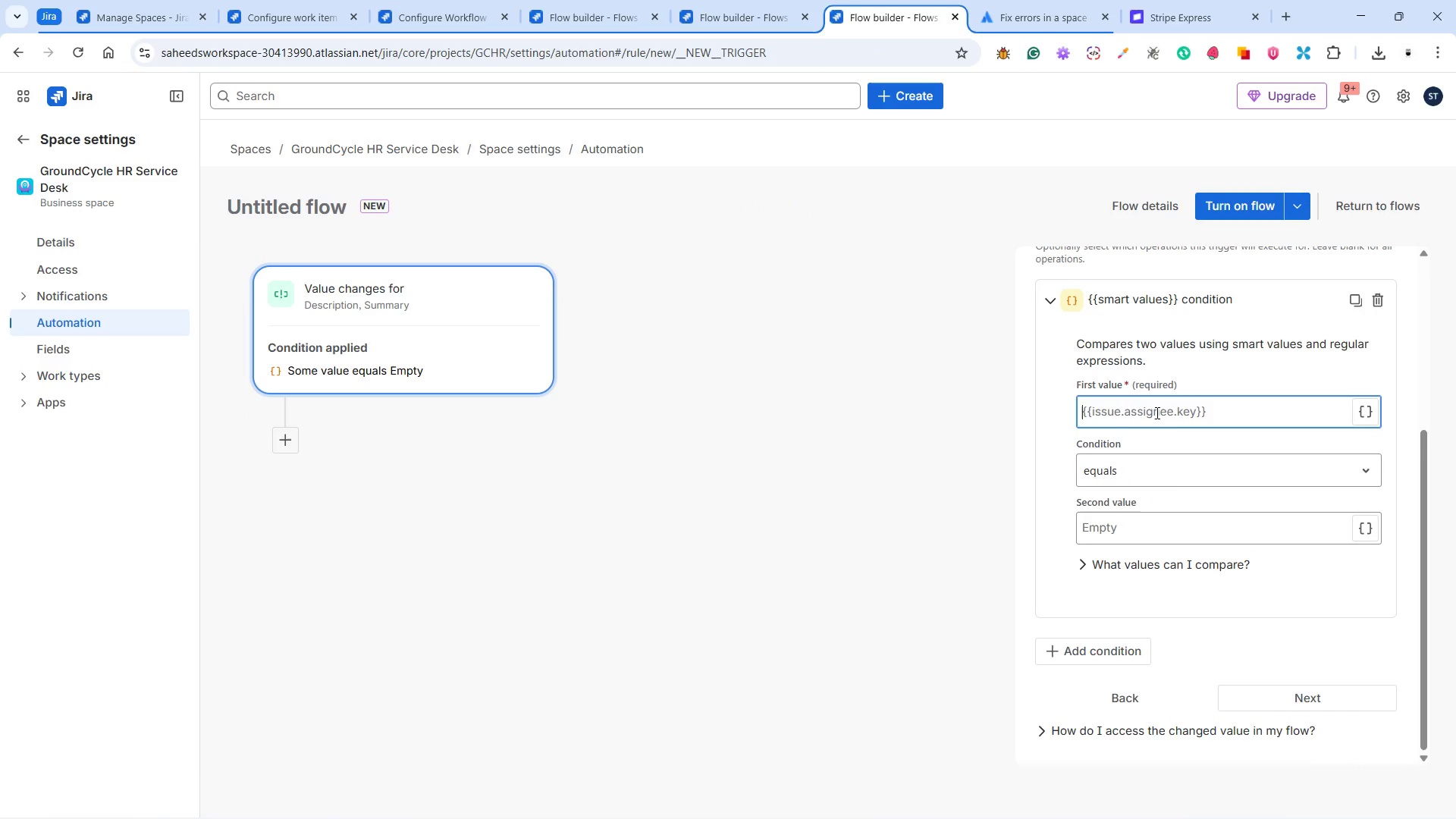 
double_click([1156, 413])
 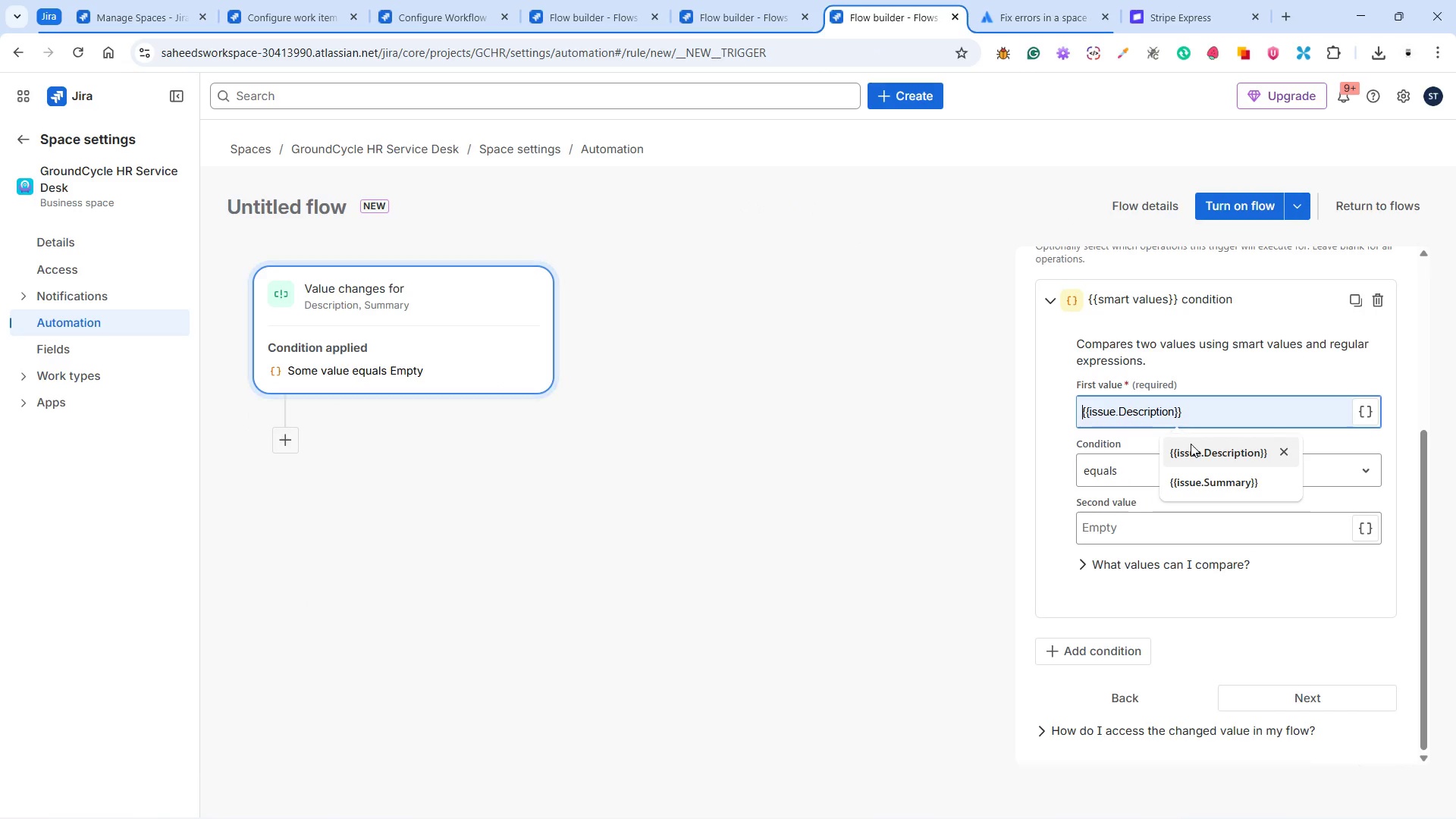 
left_click([1191, 444])
 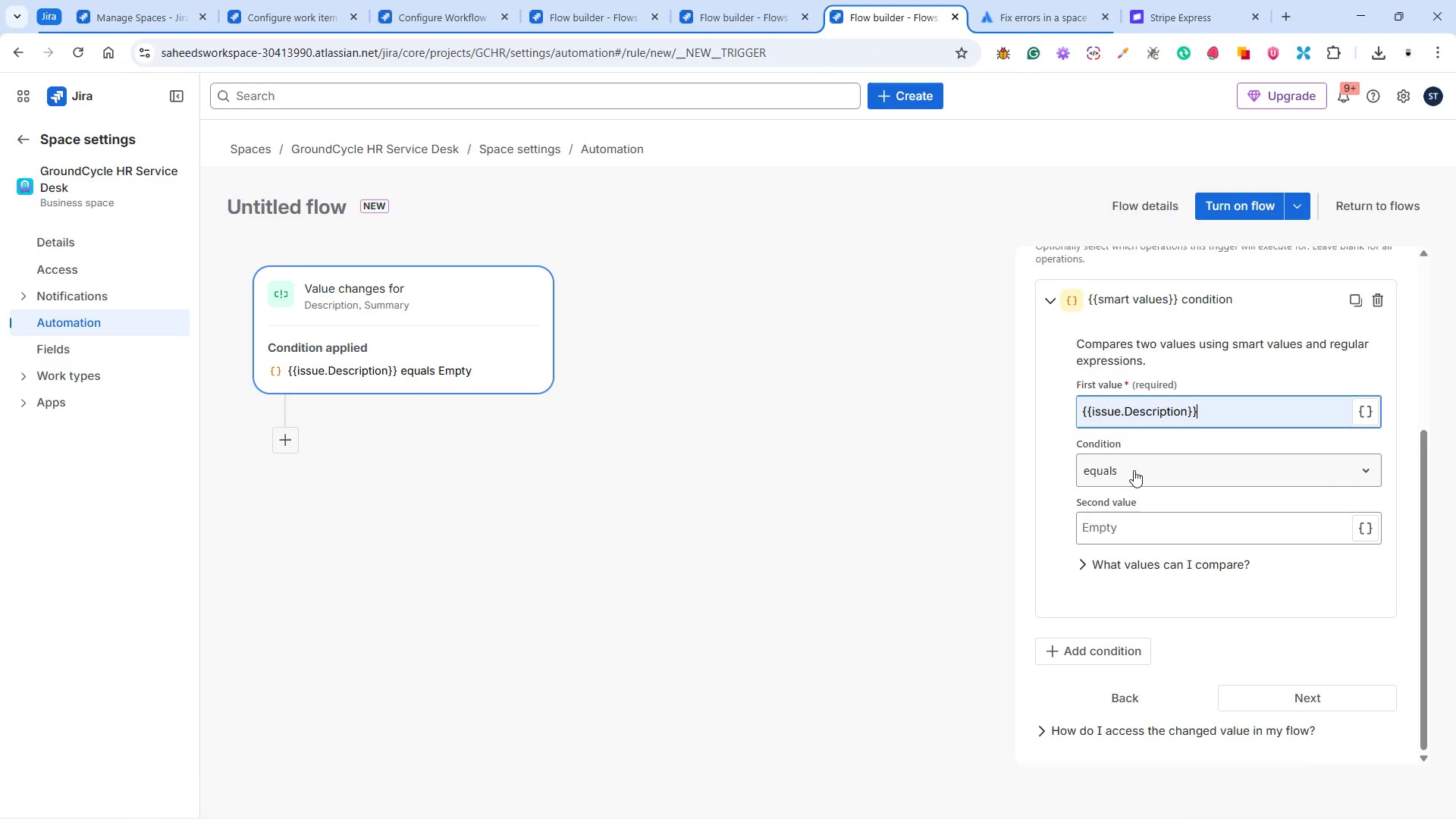 
left_click([1134, 470])
 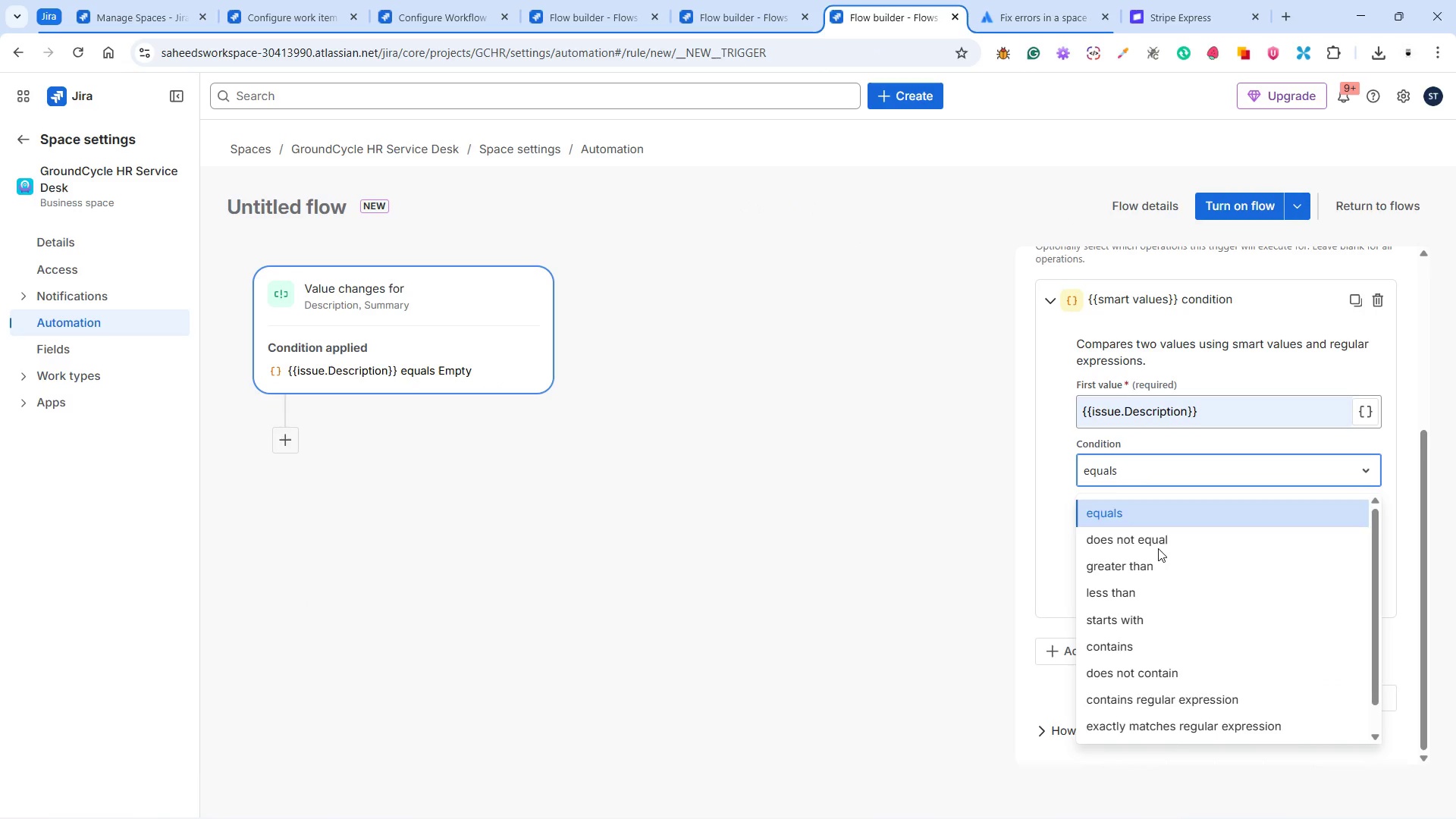 
scroll: coordinate [1181, 611], scroll_direction: down, amount: 3.0
 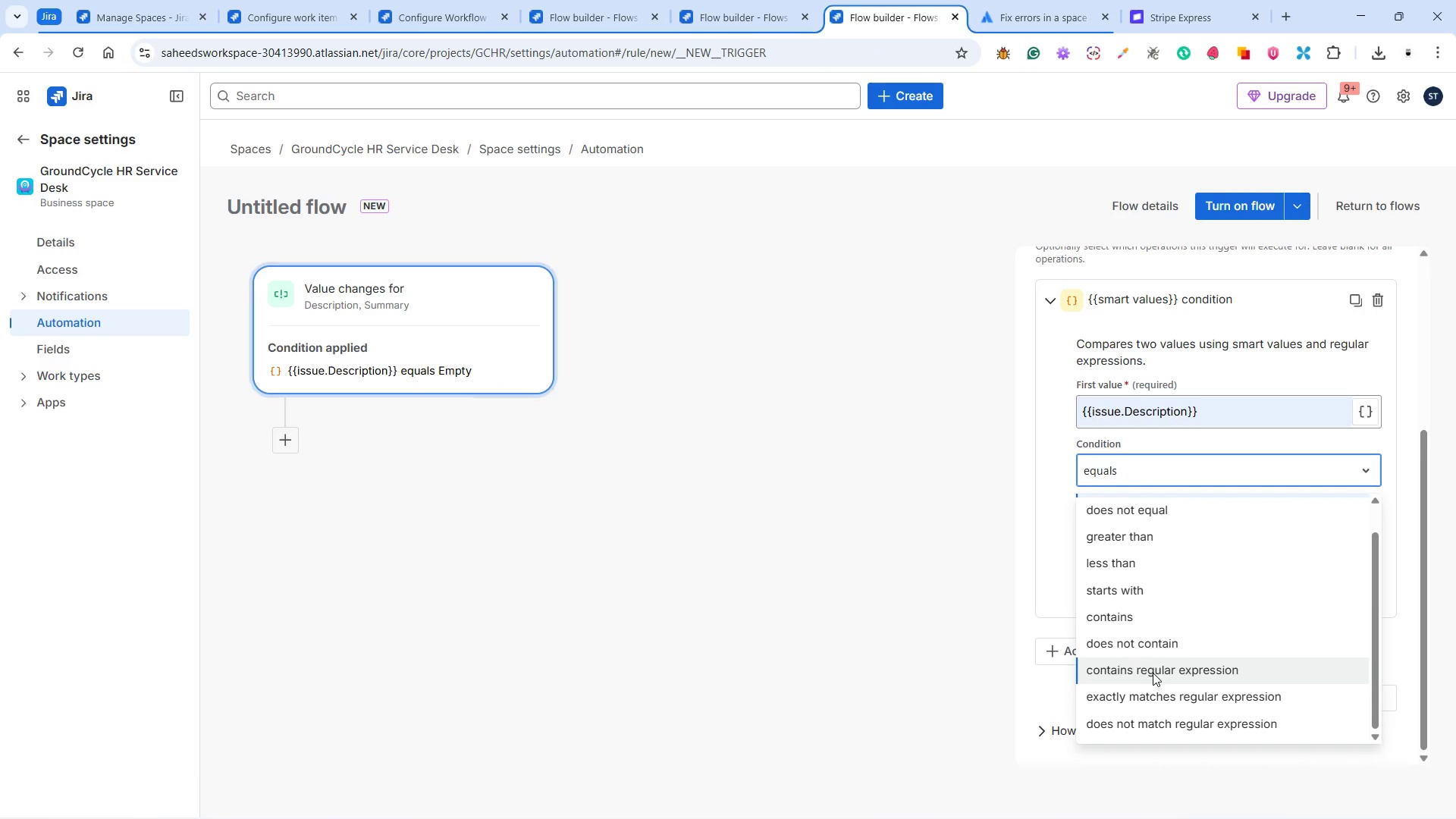 
left_click([1152, 673])
 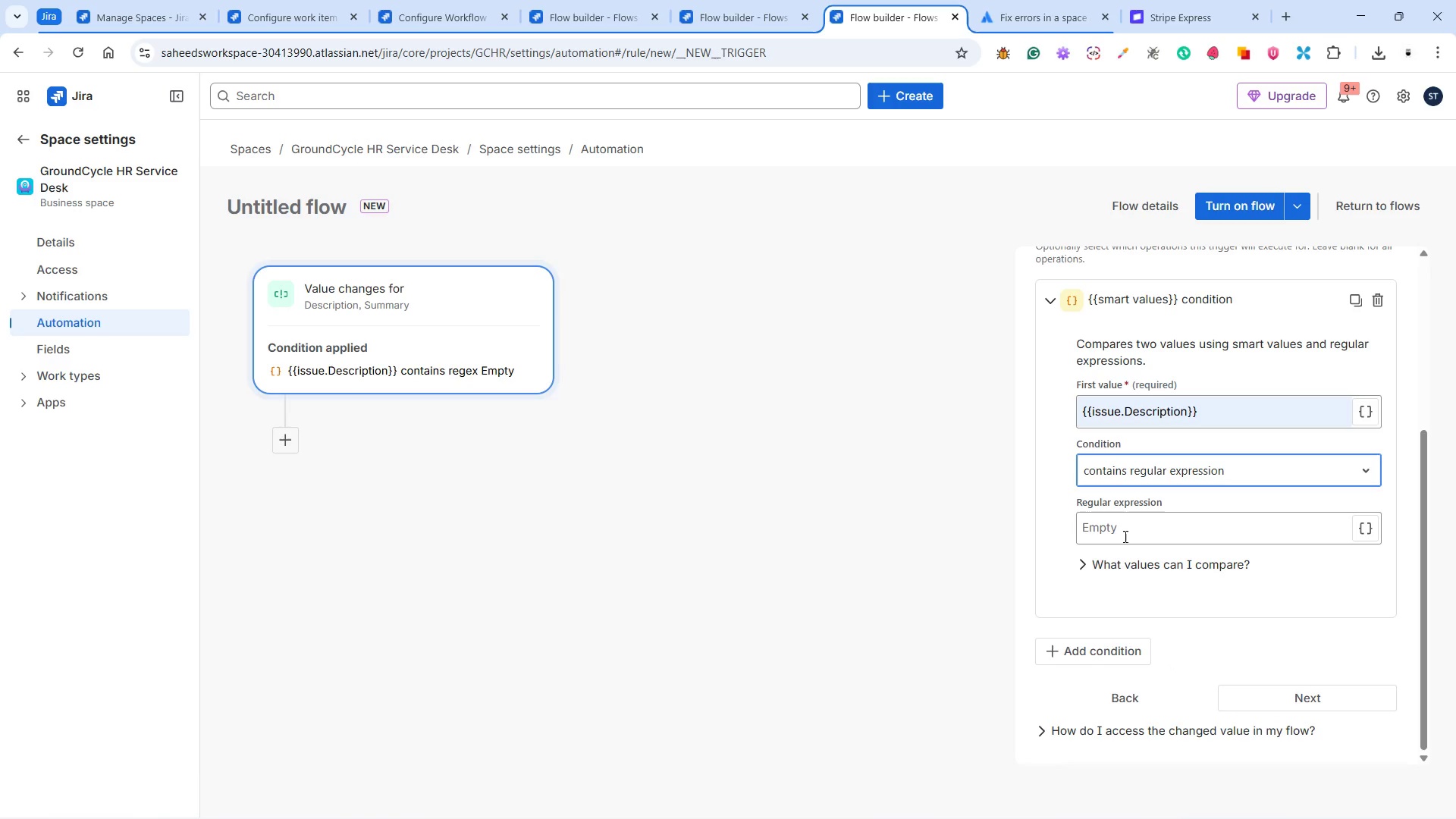 
left_click([1119, 519])
 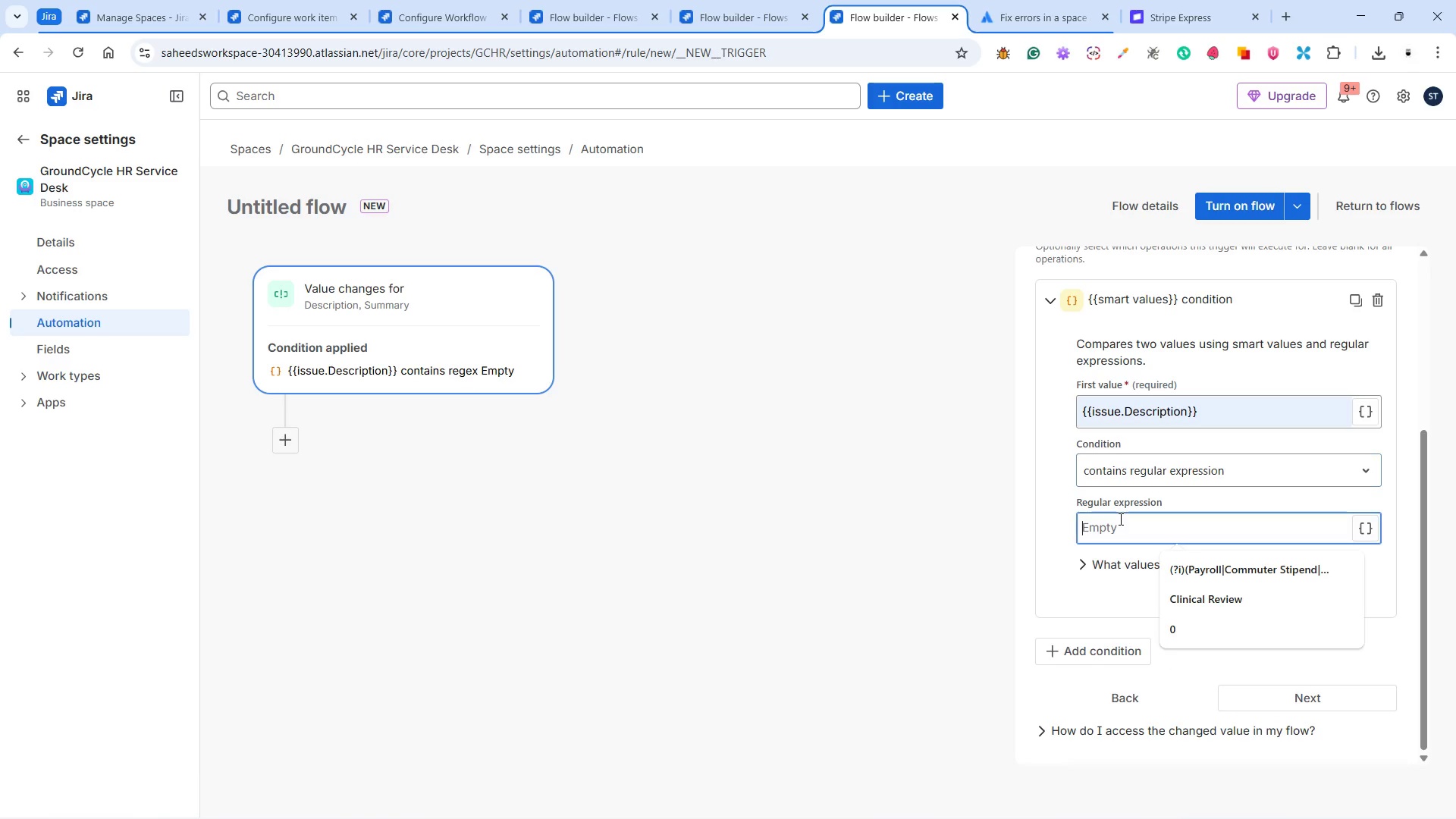 
key(Control+V)
 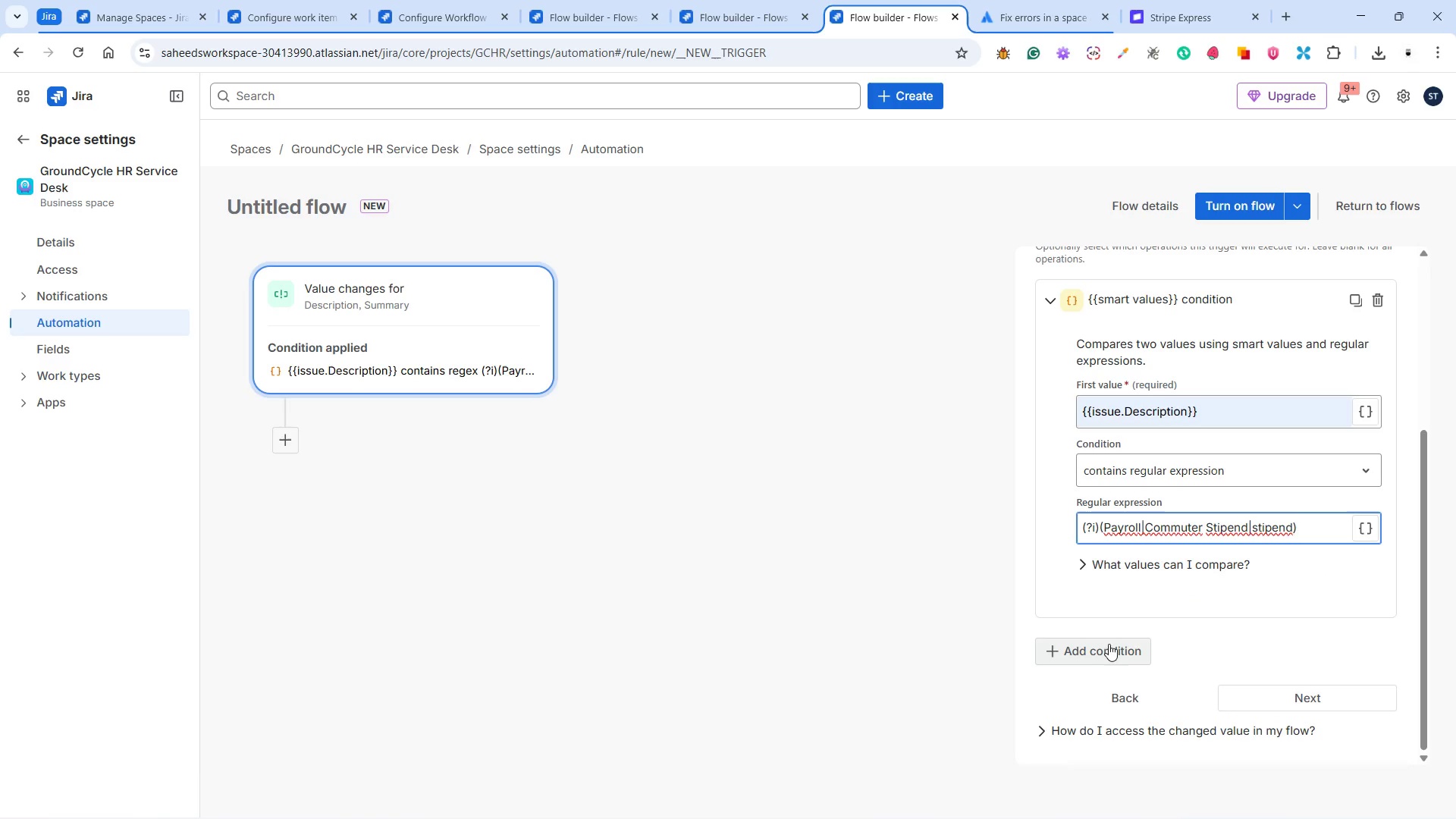 
left_click([1116, 644])
 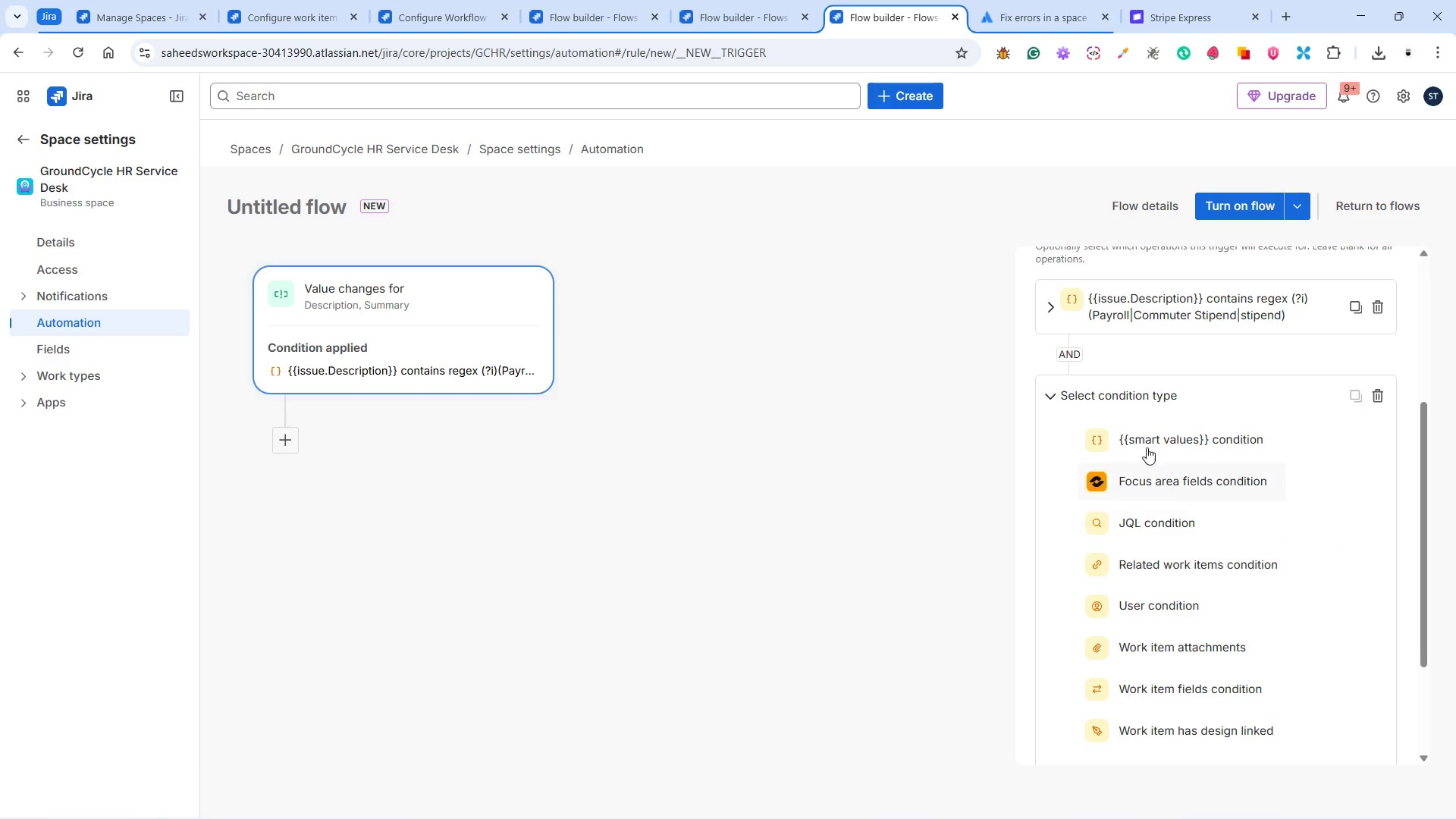 
left_click([1152, 435])
 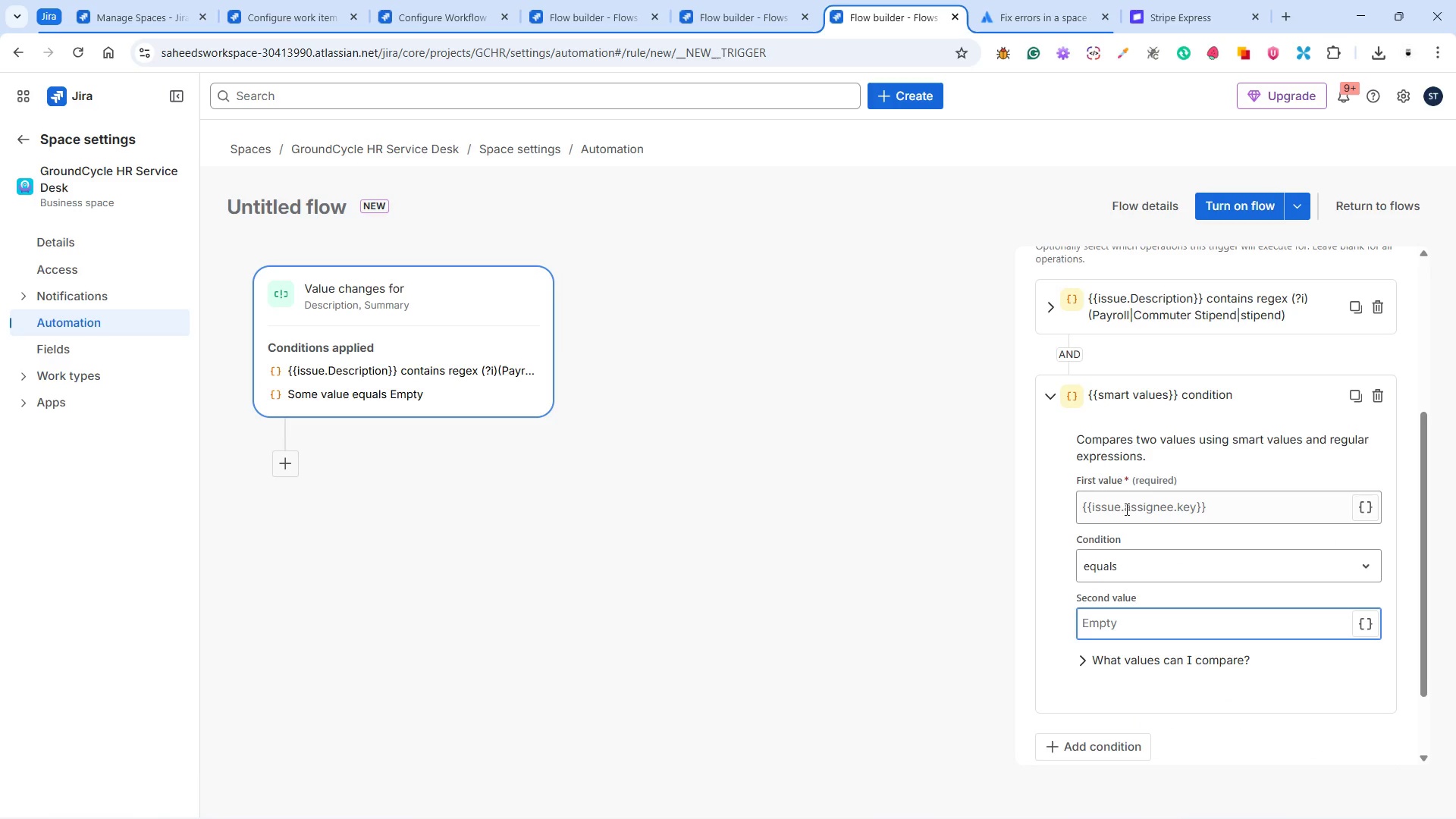 
left_click([1125, 509])
 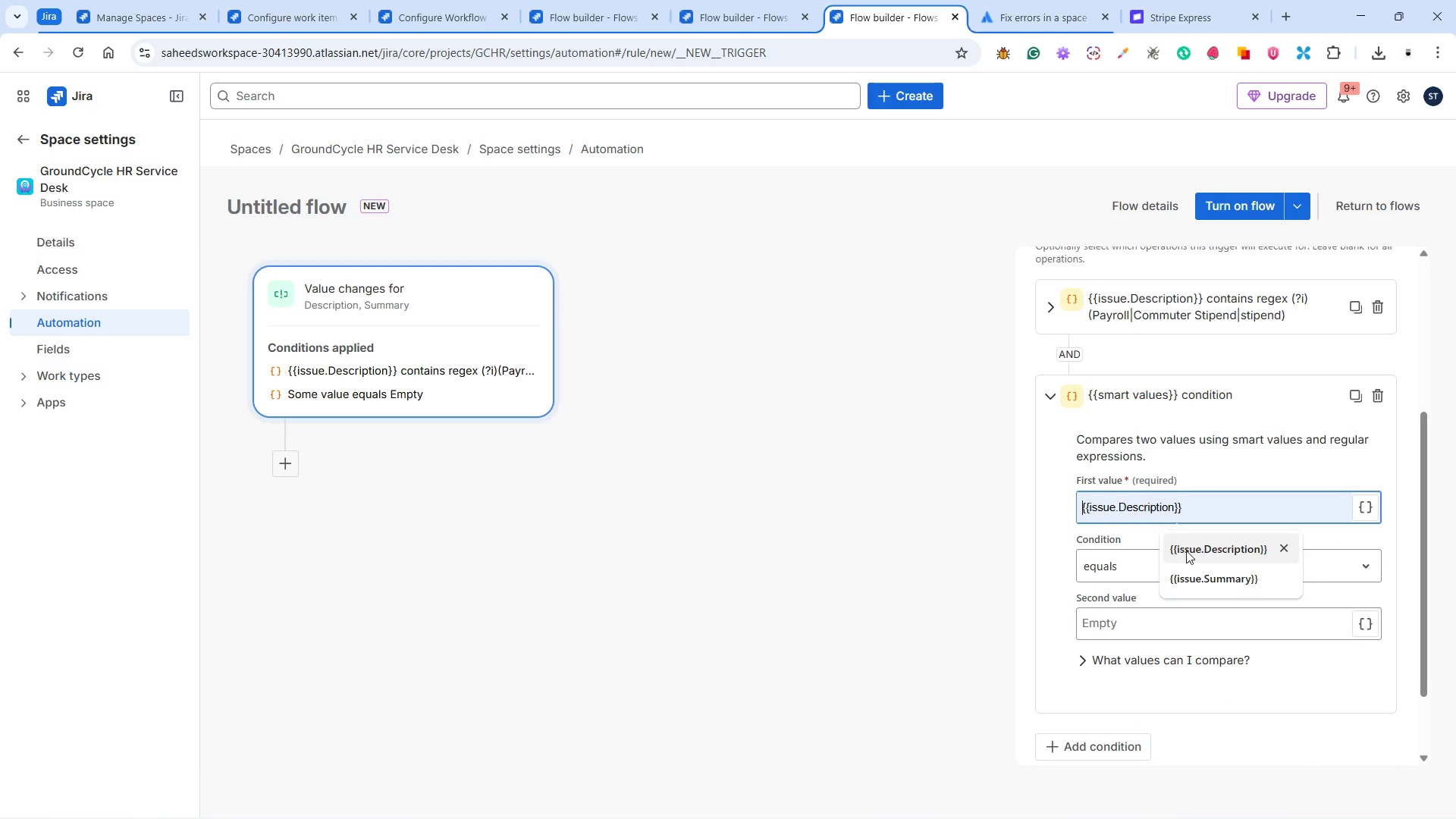 
left_click([1193, 579])
 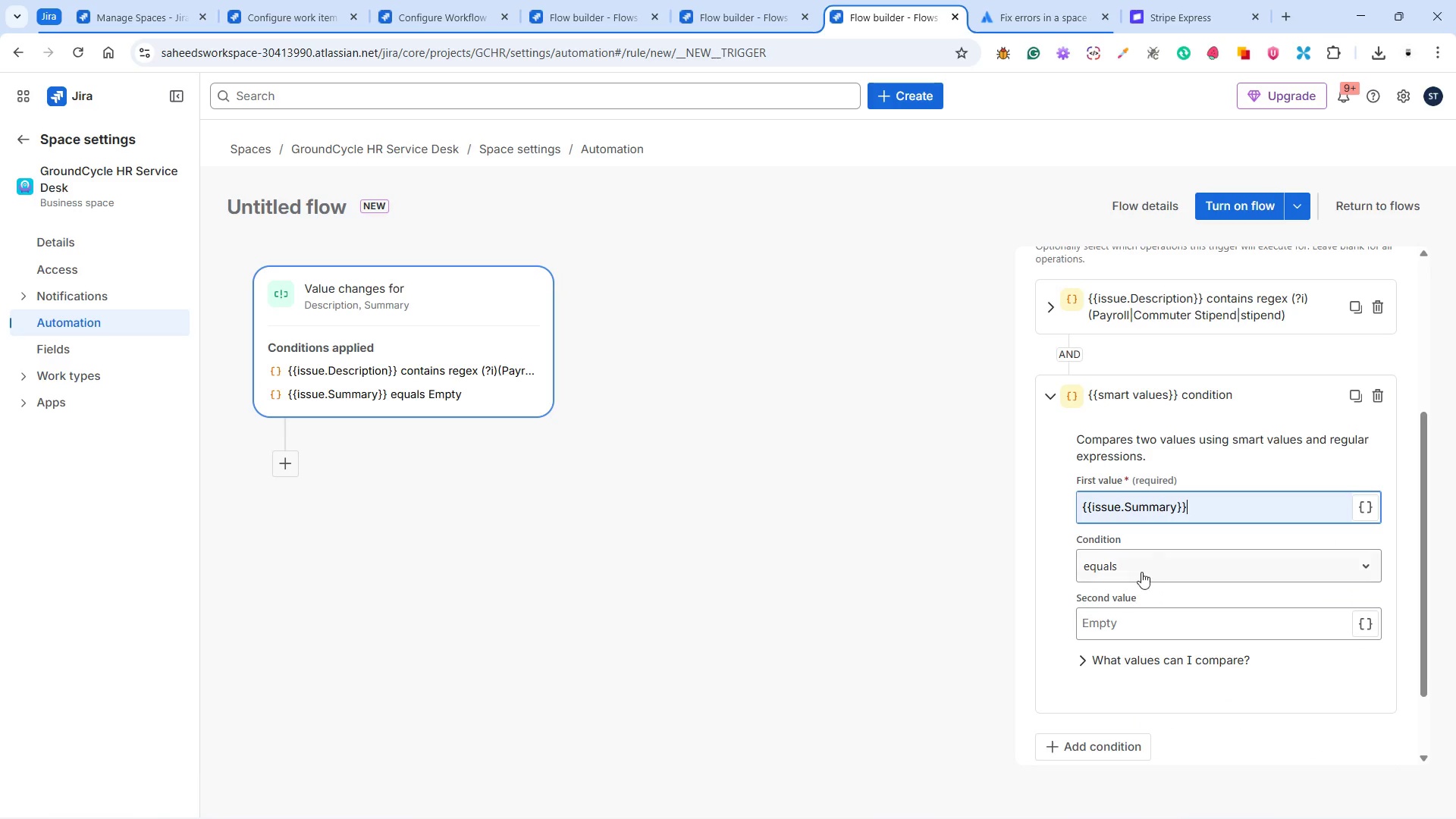 
left_click([1138, 572])
 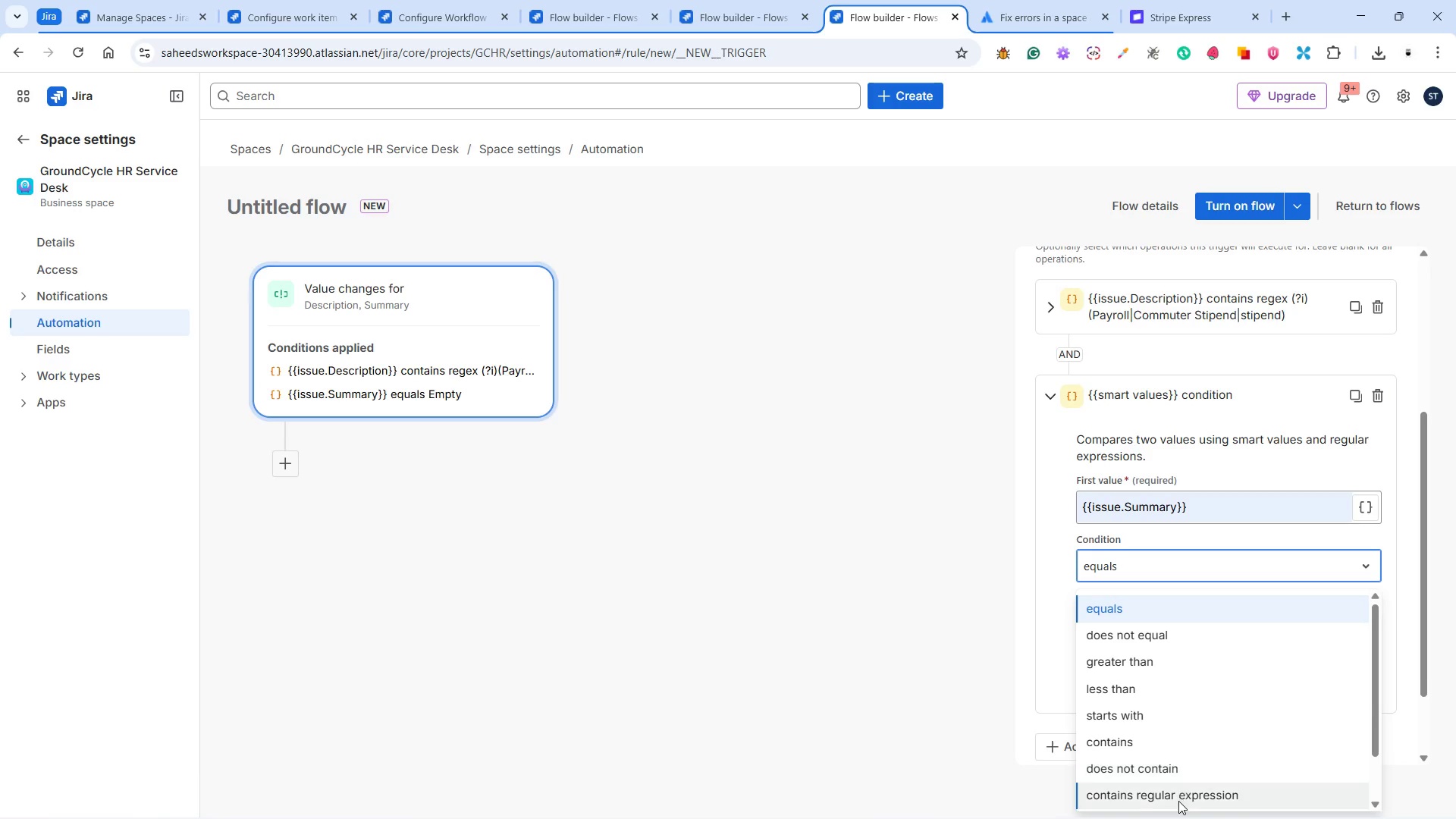 
left_click([1180, 795])
 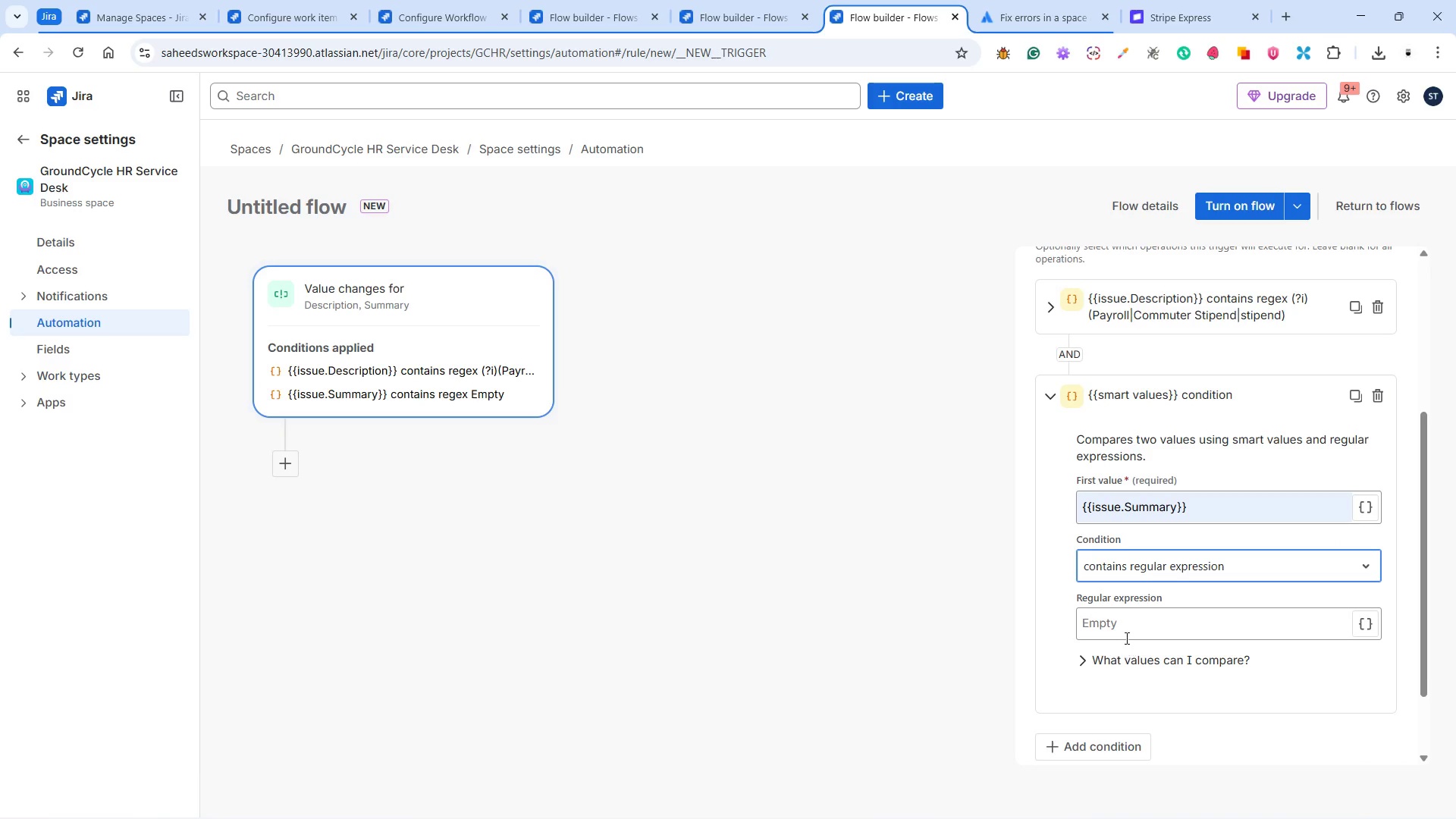 
left_click([1123, 634])
 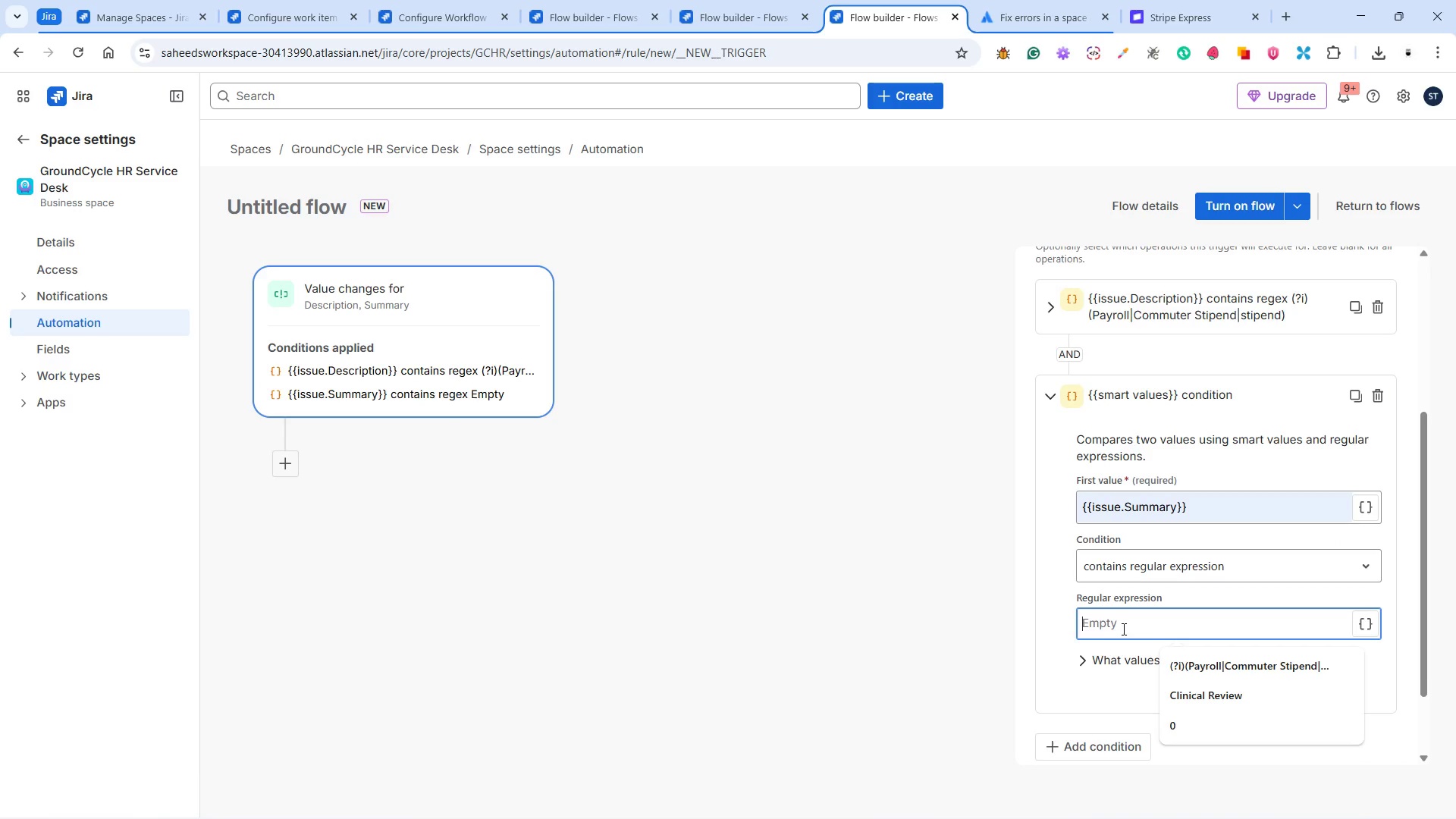 
key(Control+V)
 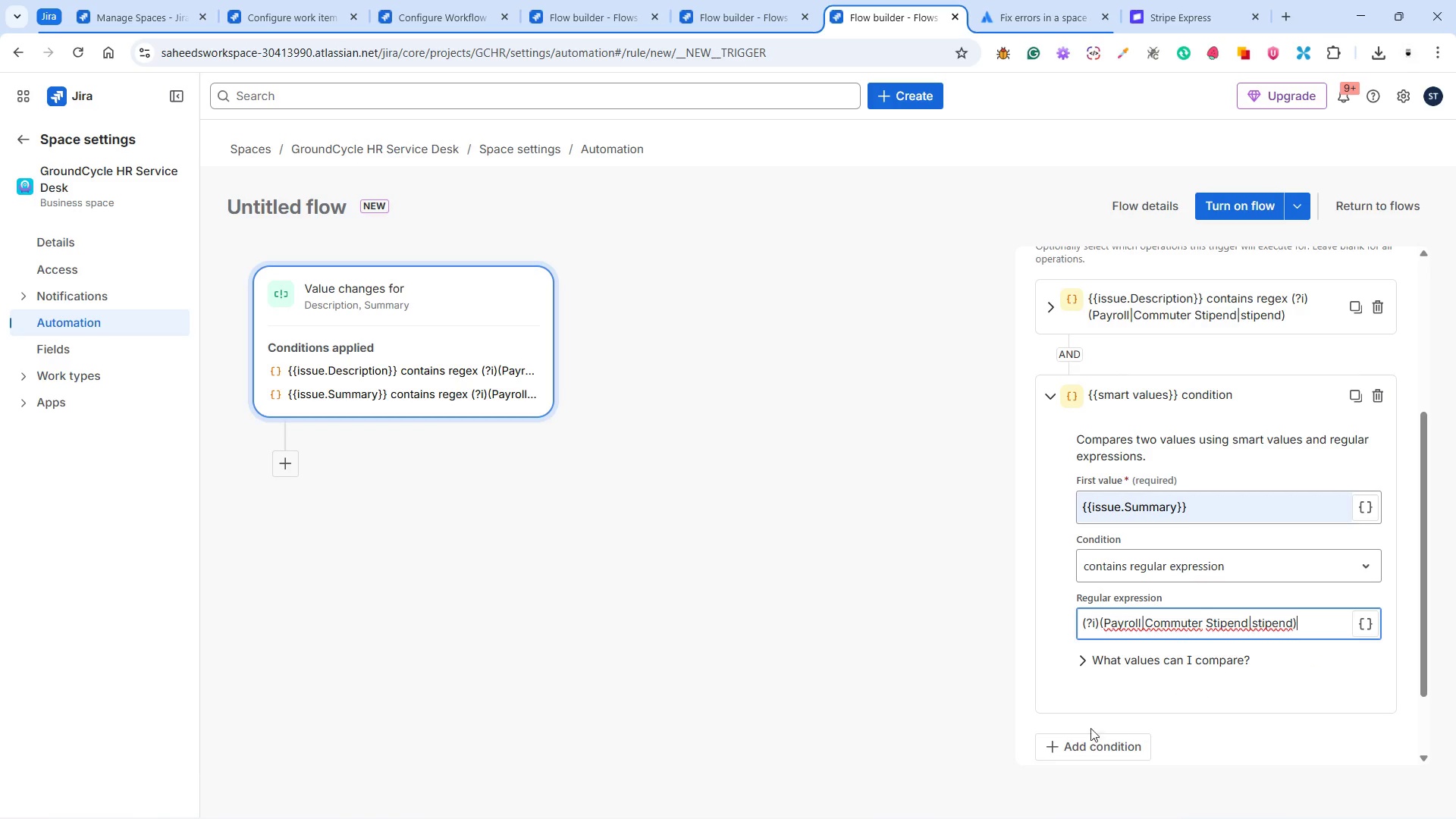 
left_click([1109, 735])
 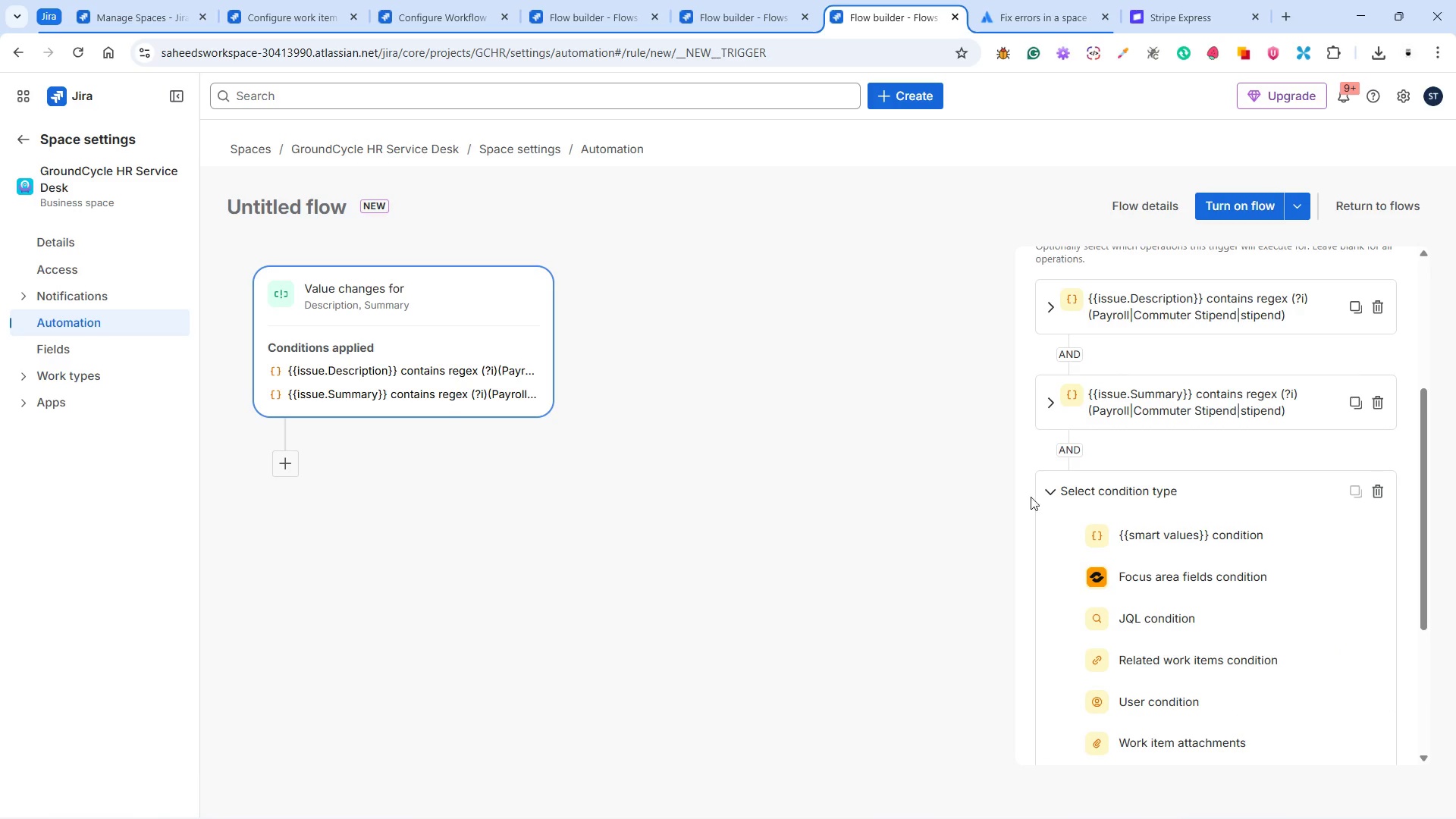 
left_click([996, 450])
 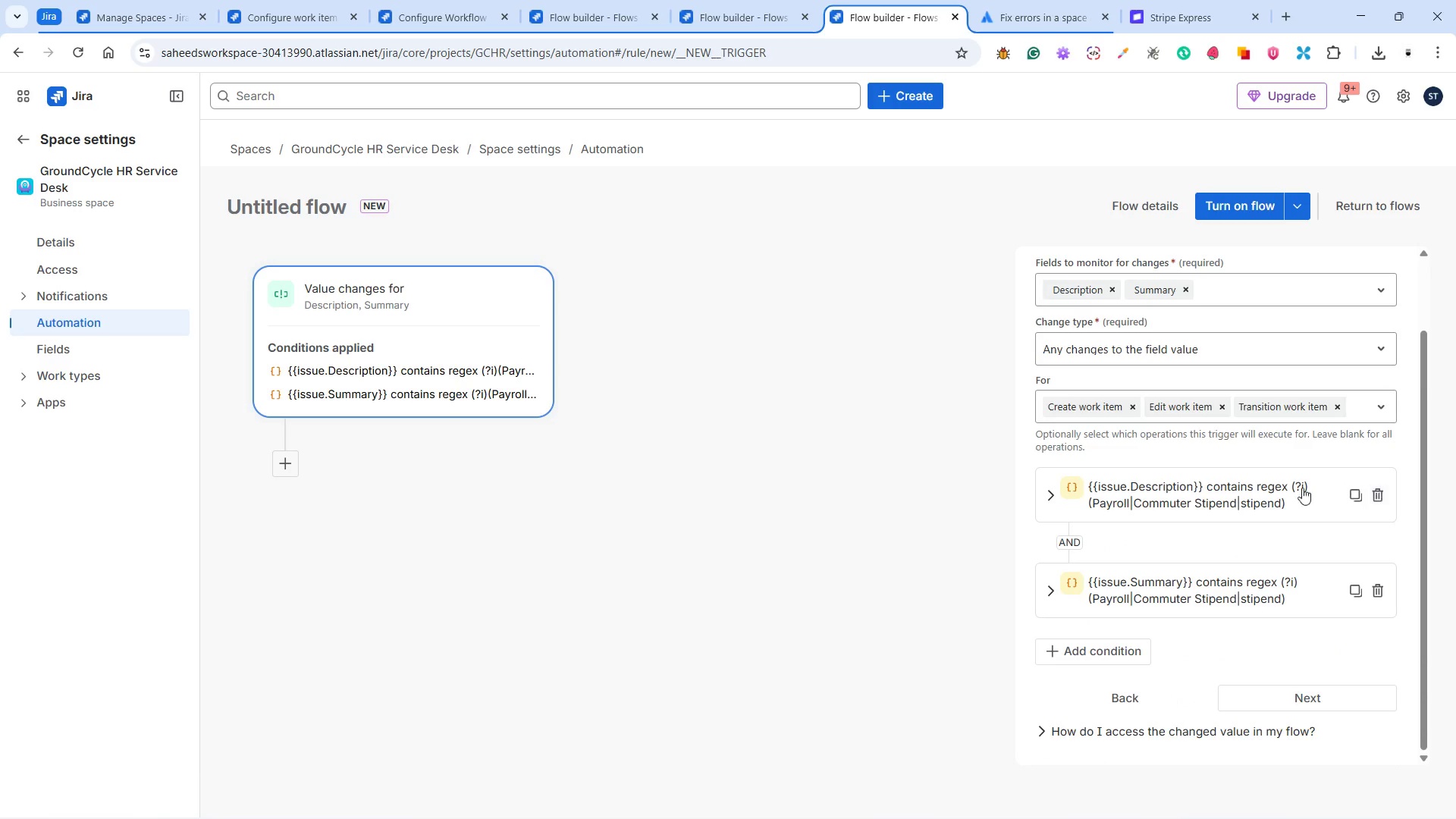 
scroll: coordinate [1125, 523], scroll_direction: down, amount: 4.0
 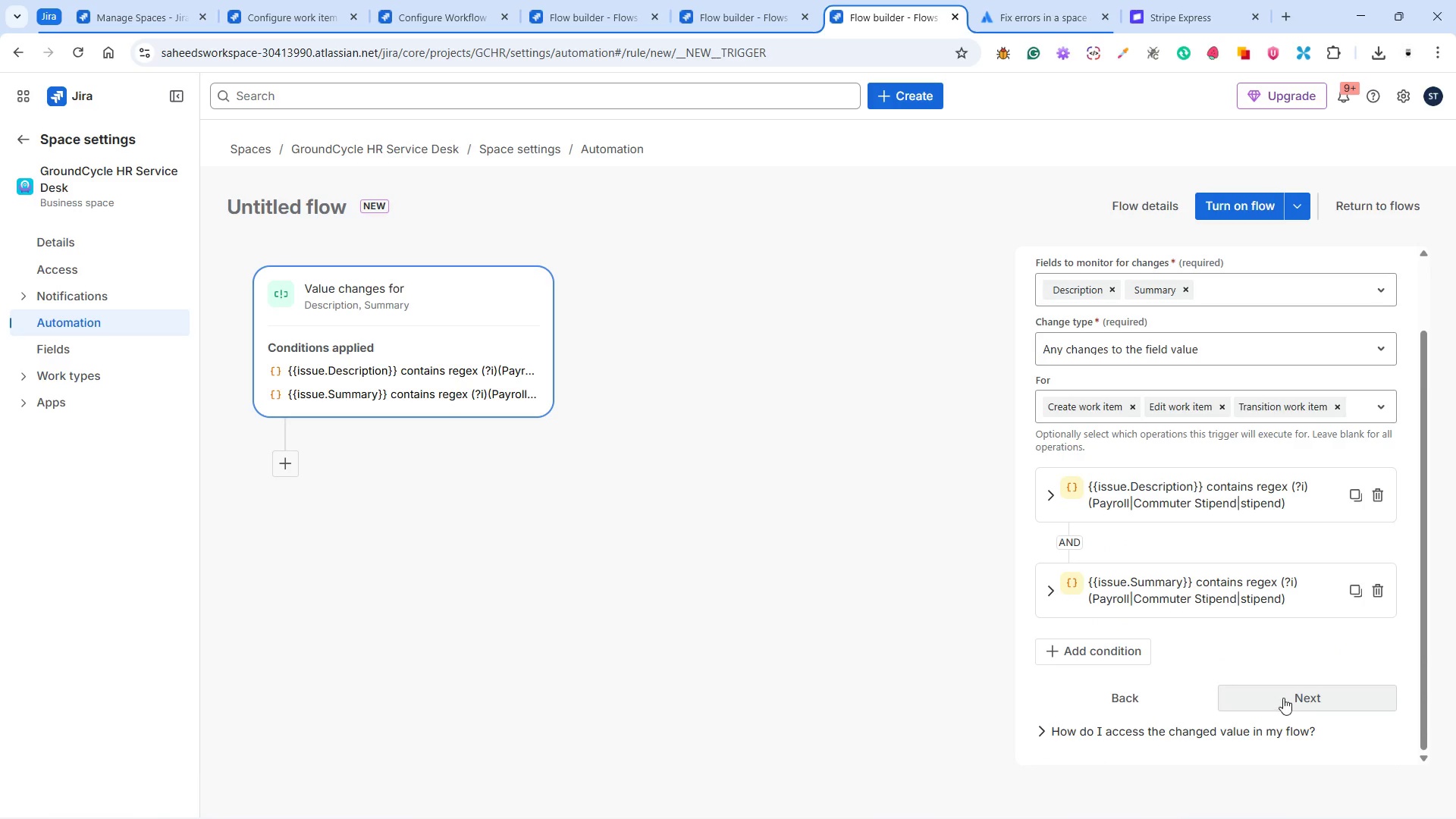 
left_click([1285, 696])
 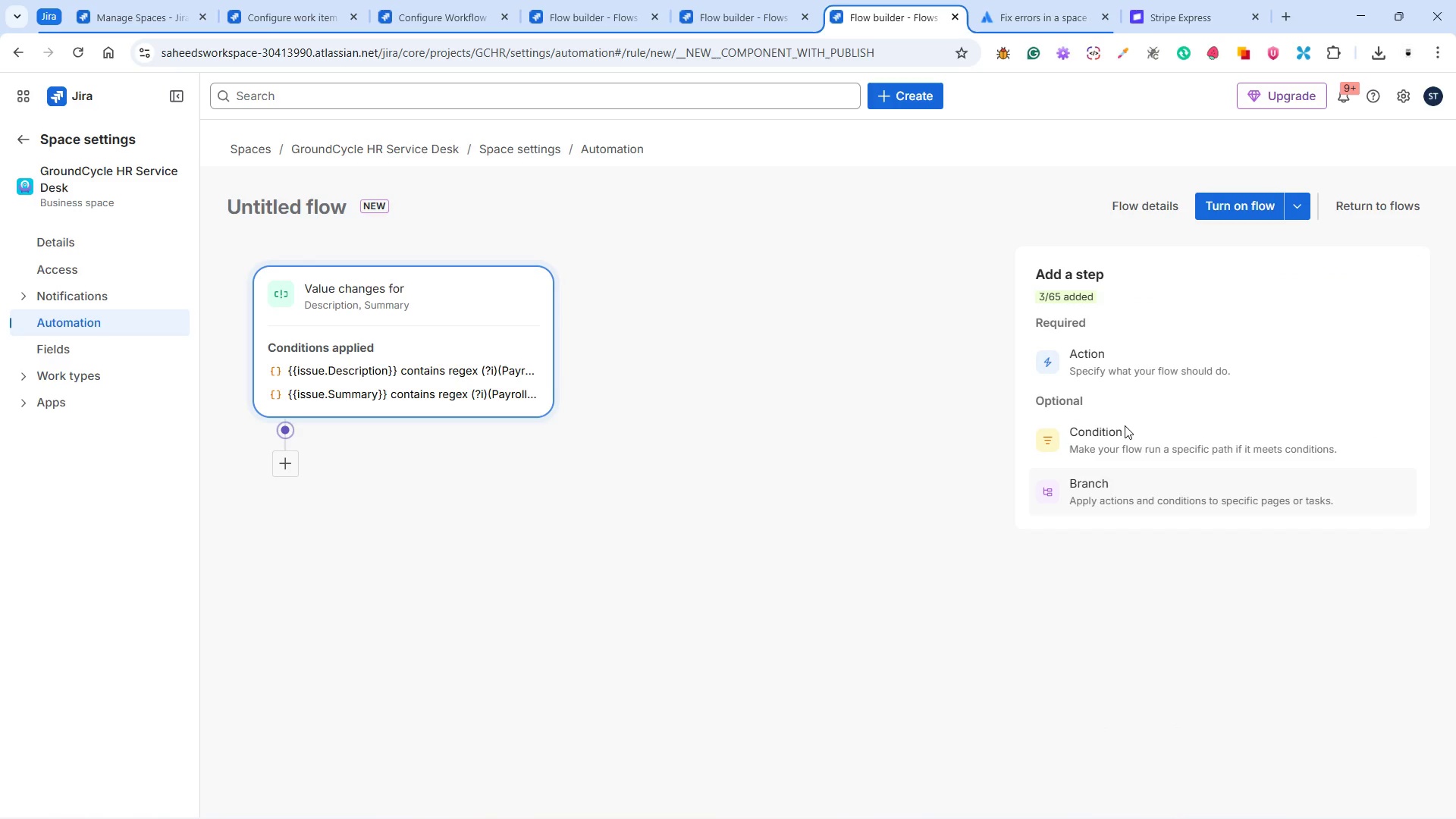 
left_click([1112, 366])
 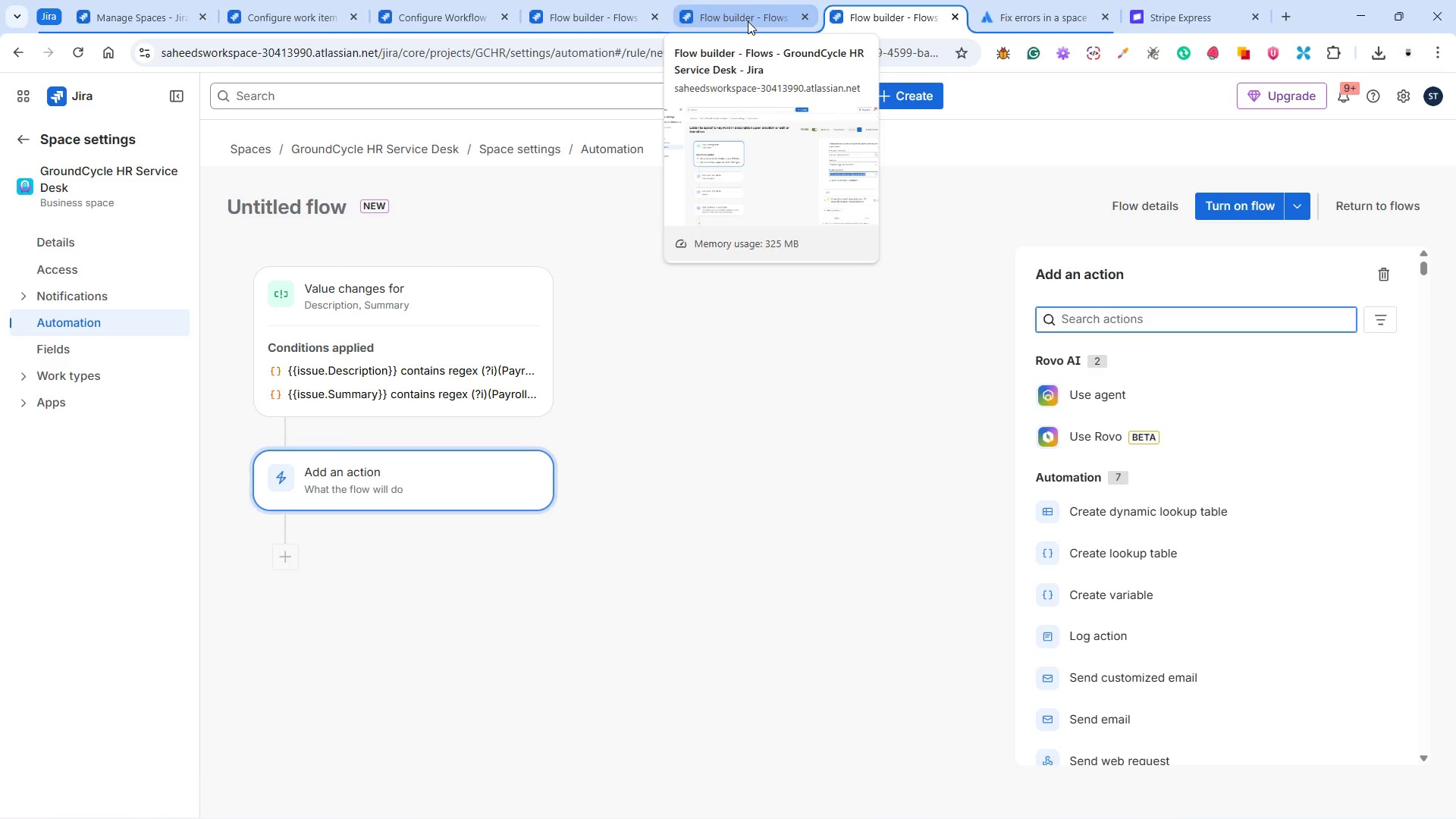 
wait(6.61)
 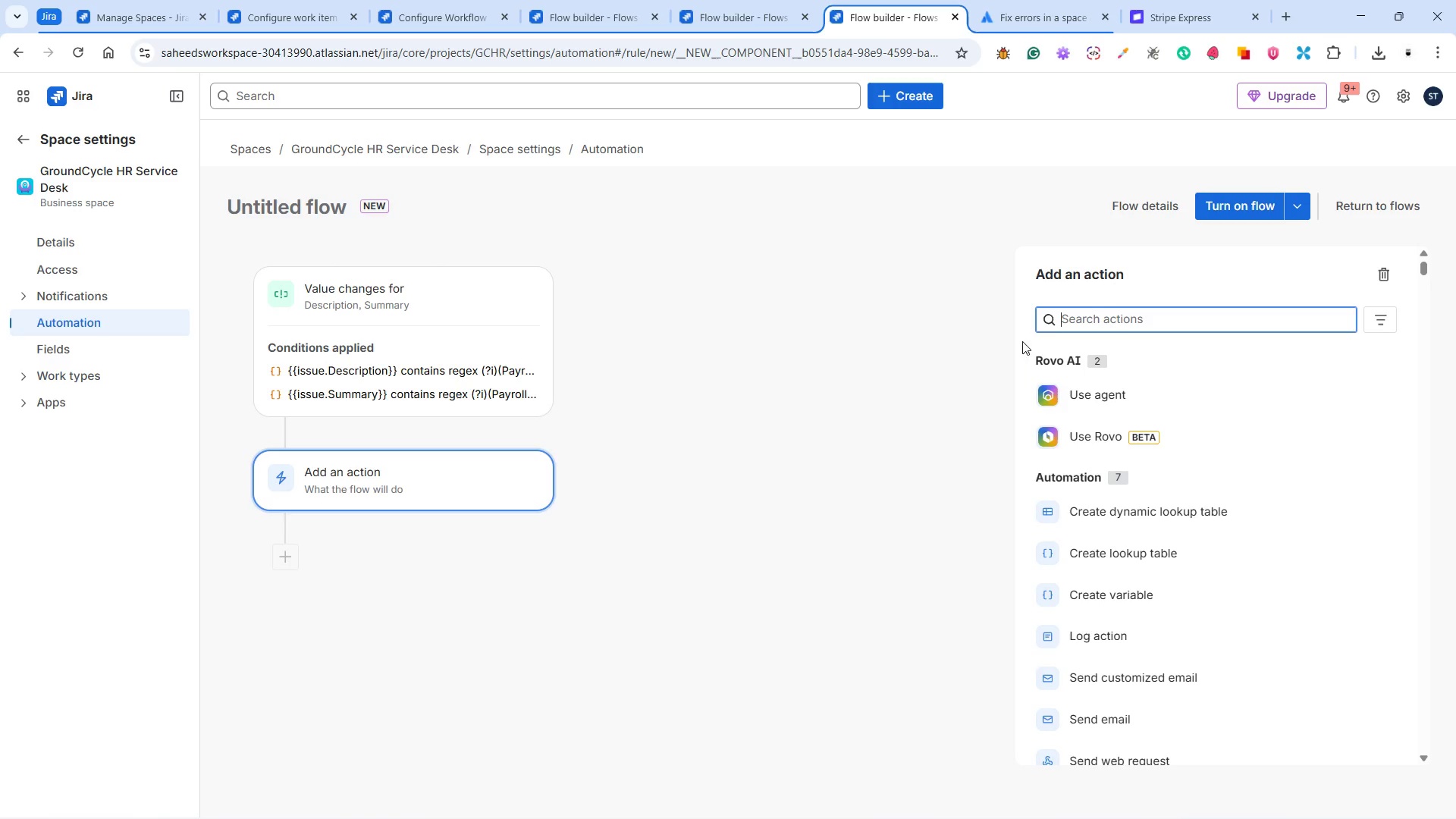 
left_click([748, 21])
 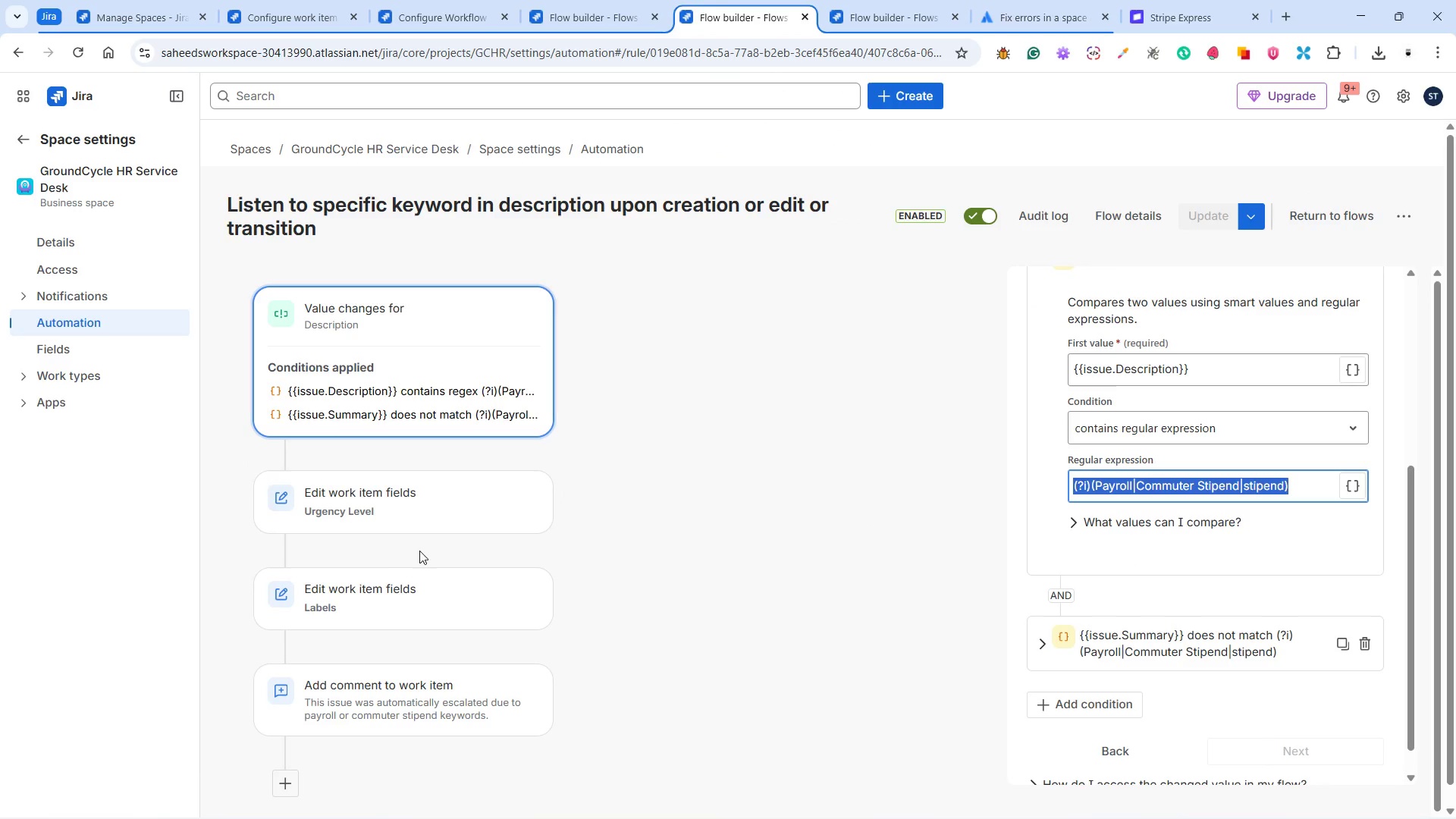 
left_click([363, 504])
 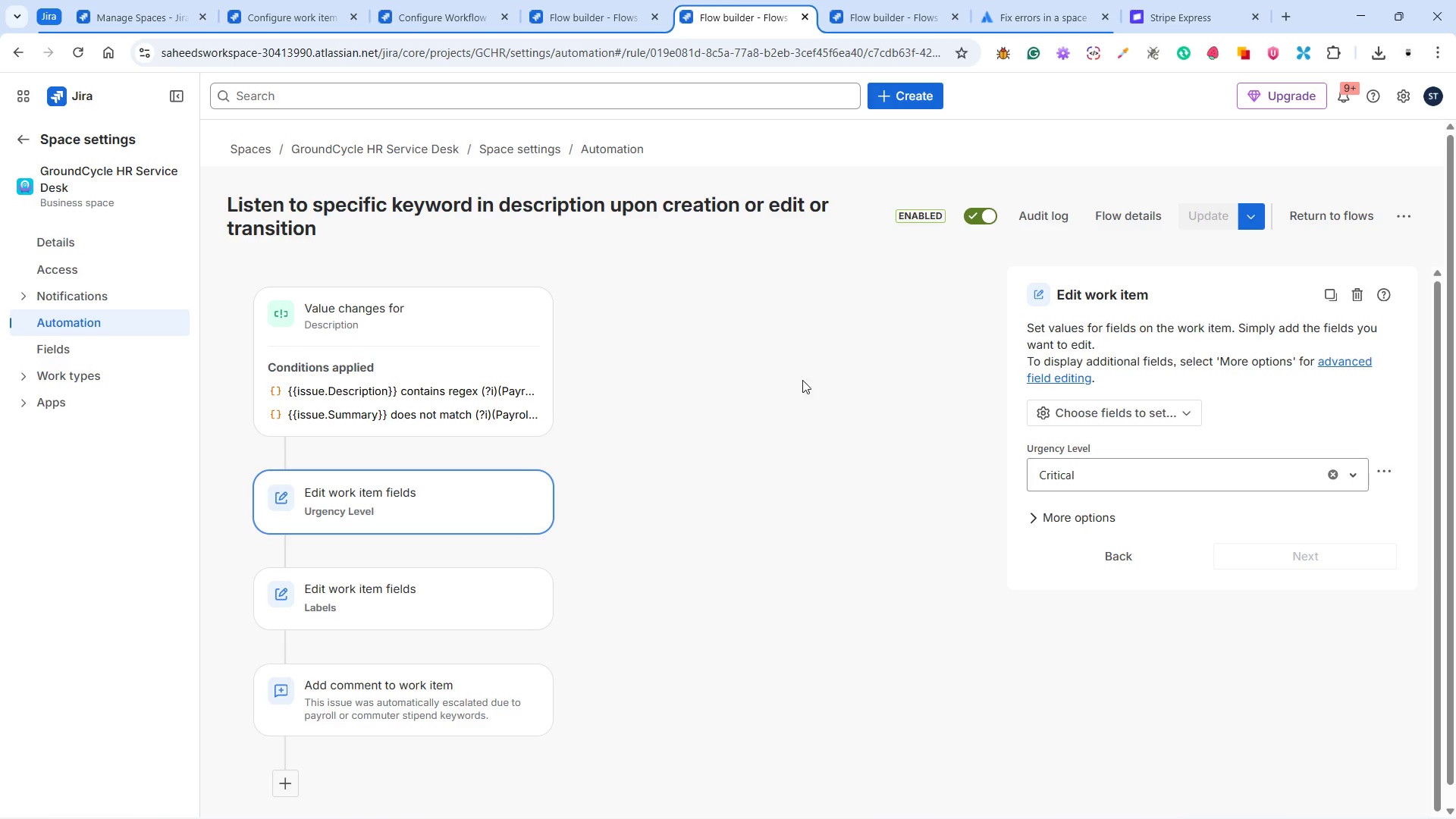 
wait(5.11)
 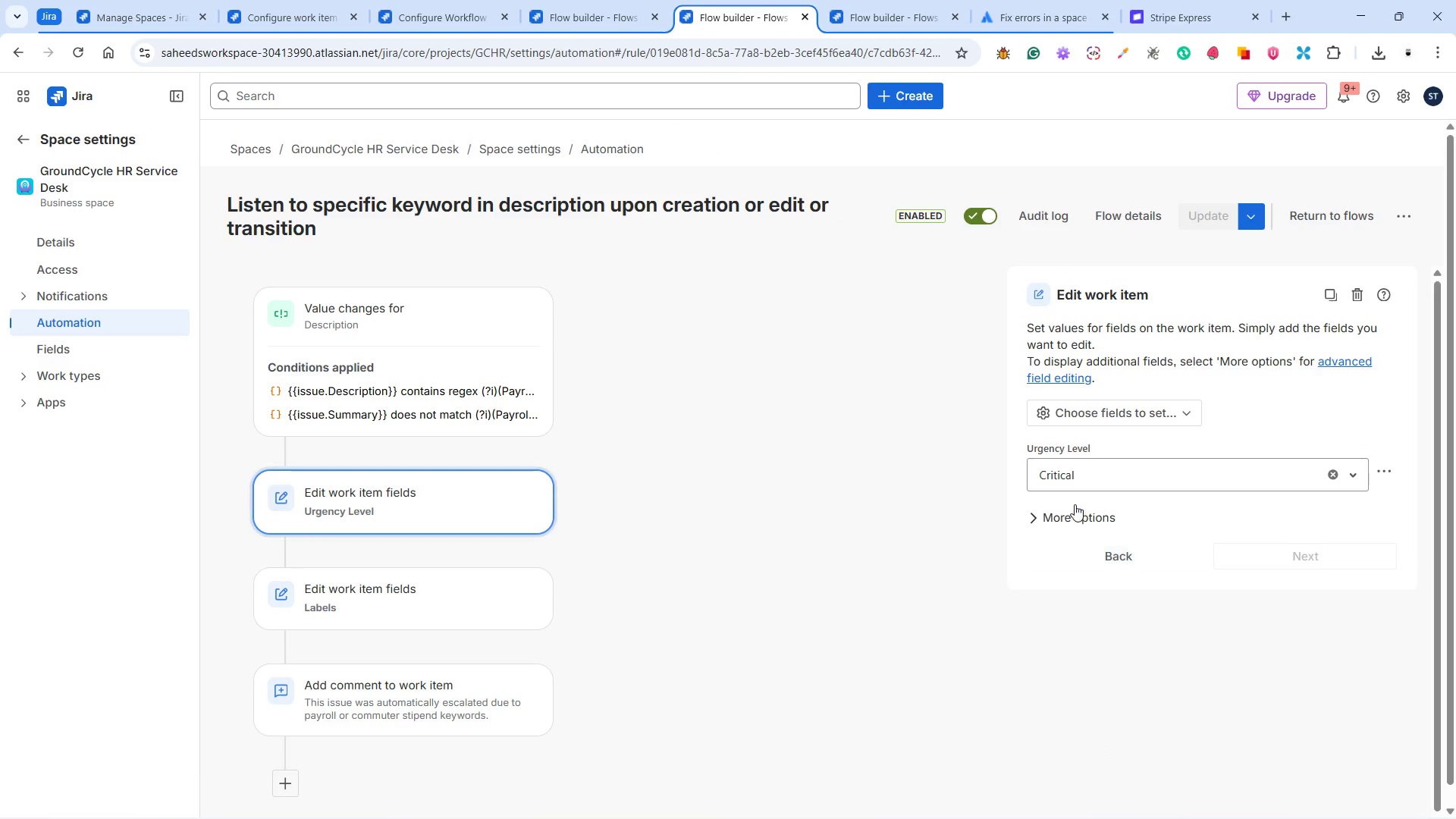 
left_click([860, 15])
 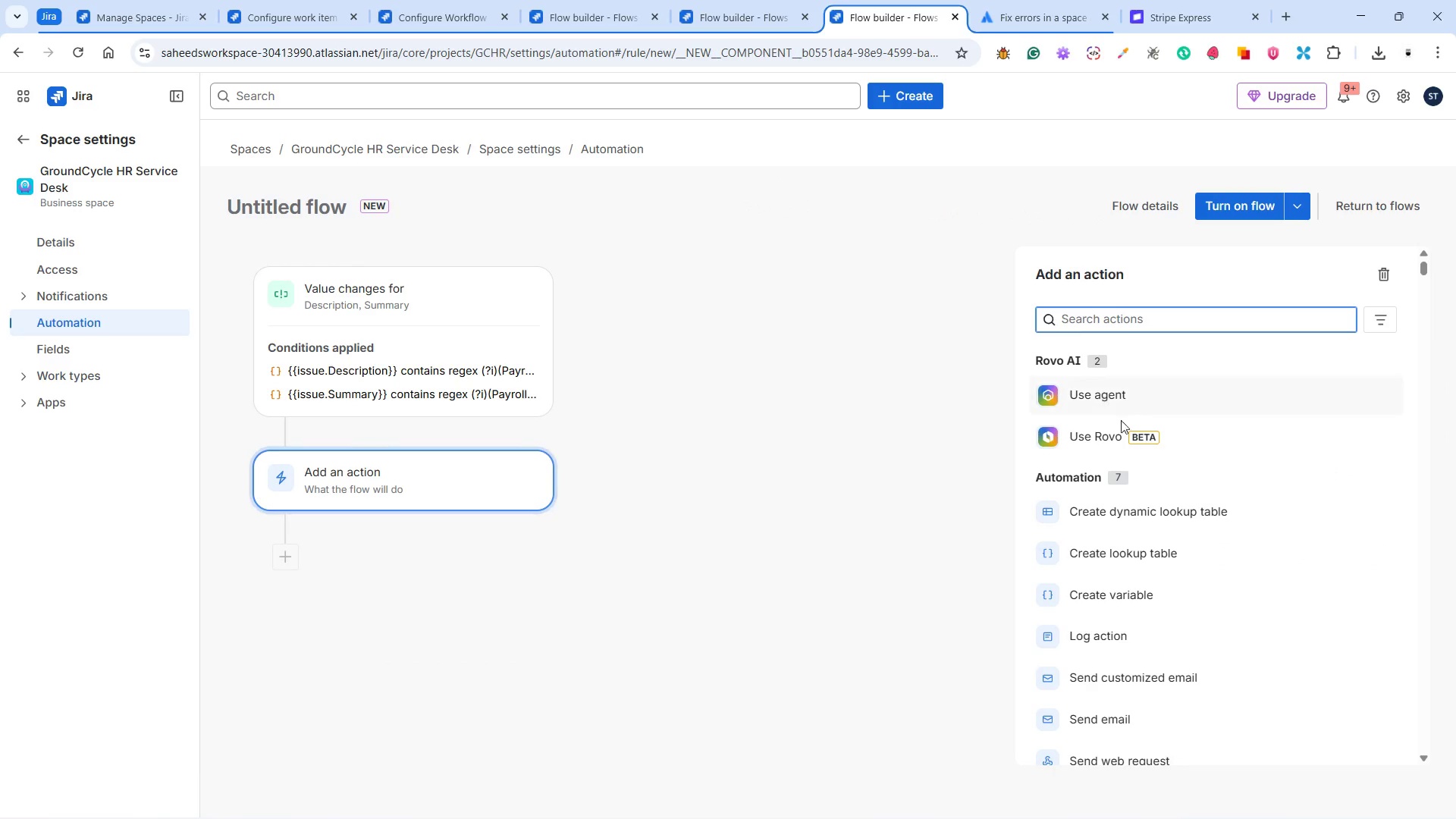 
scroll: coordinate [1171, 482], scroll_direction: down, amount: 13.0
 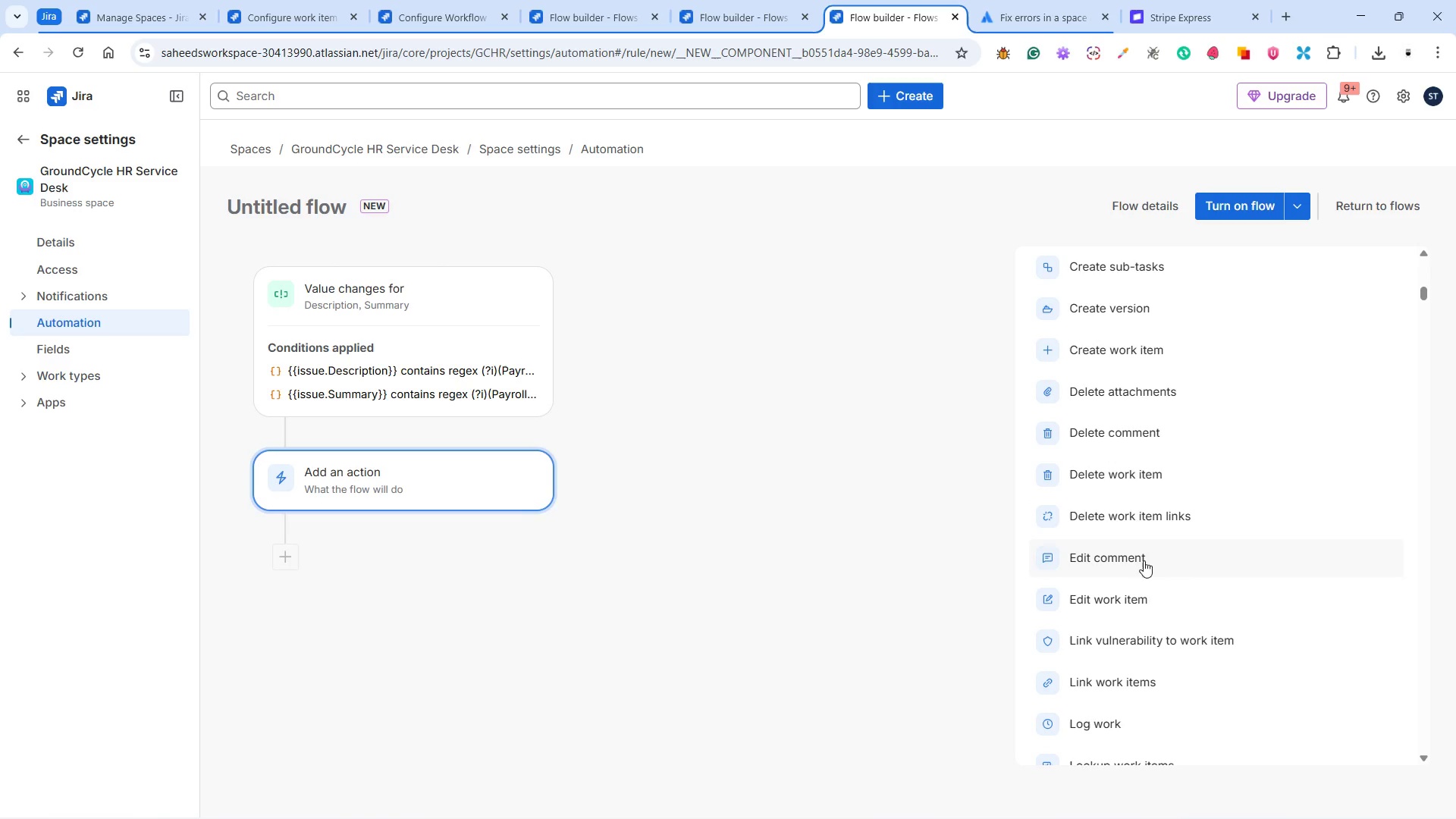 
left_click([1132, 605])
 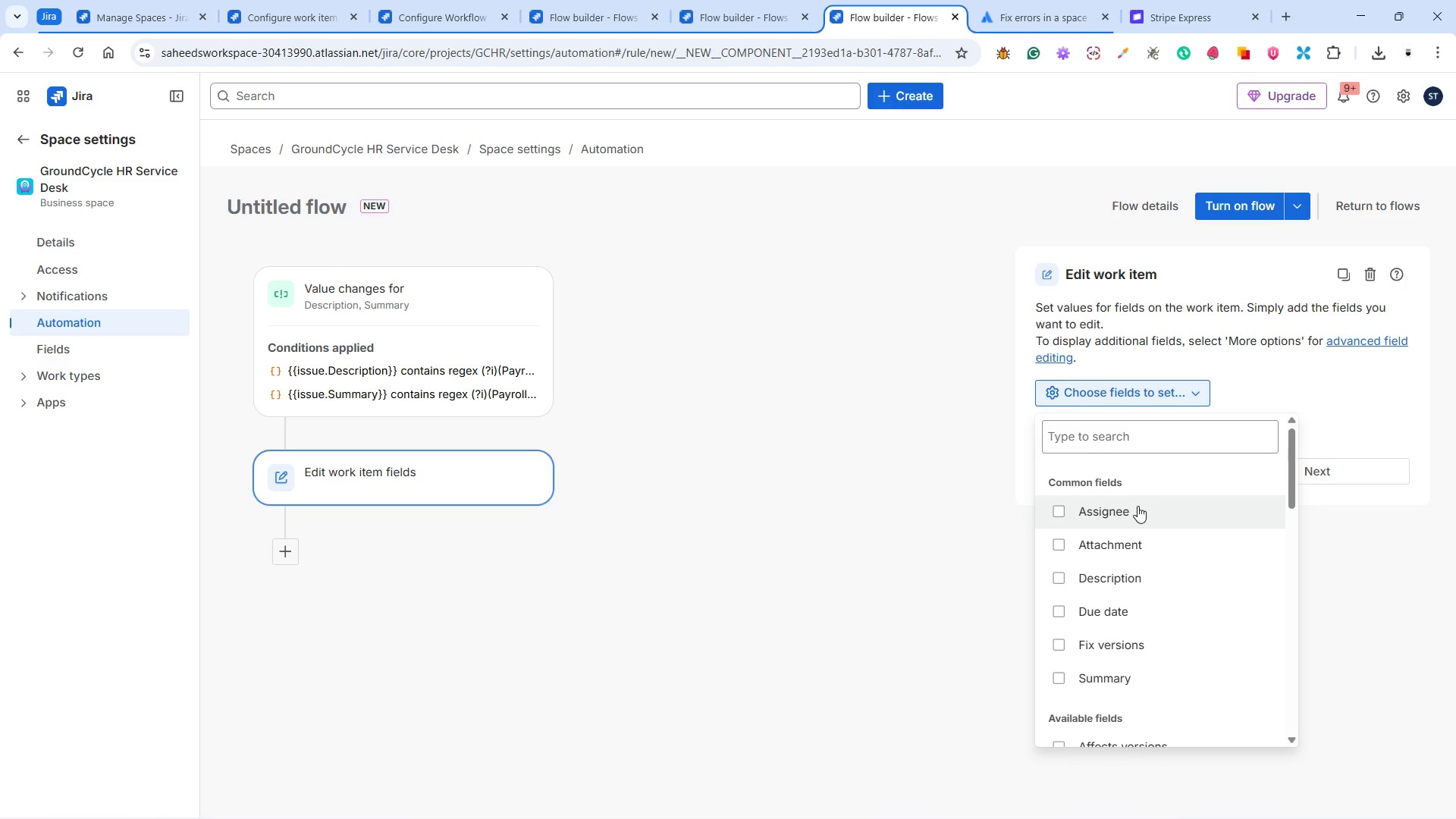 
wait(5.08)
 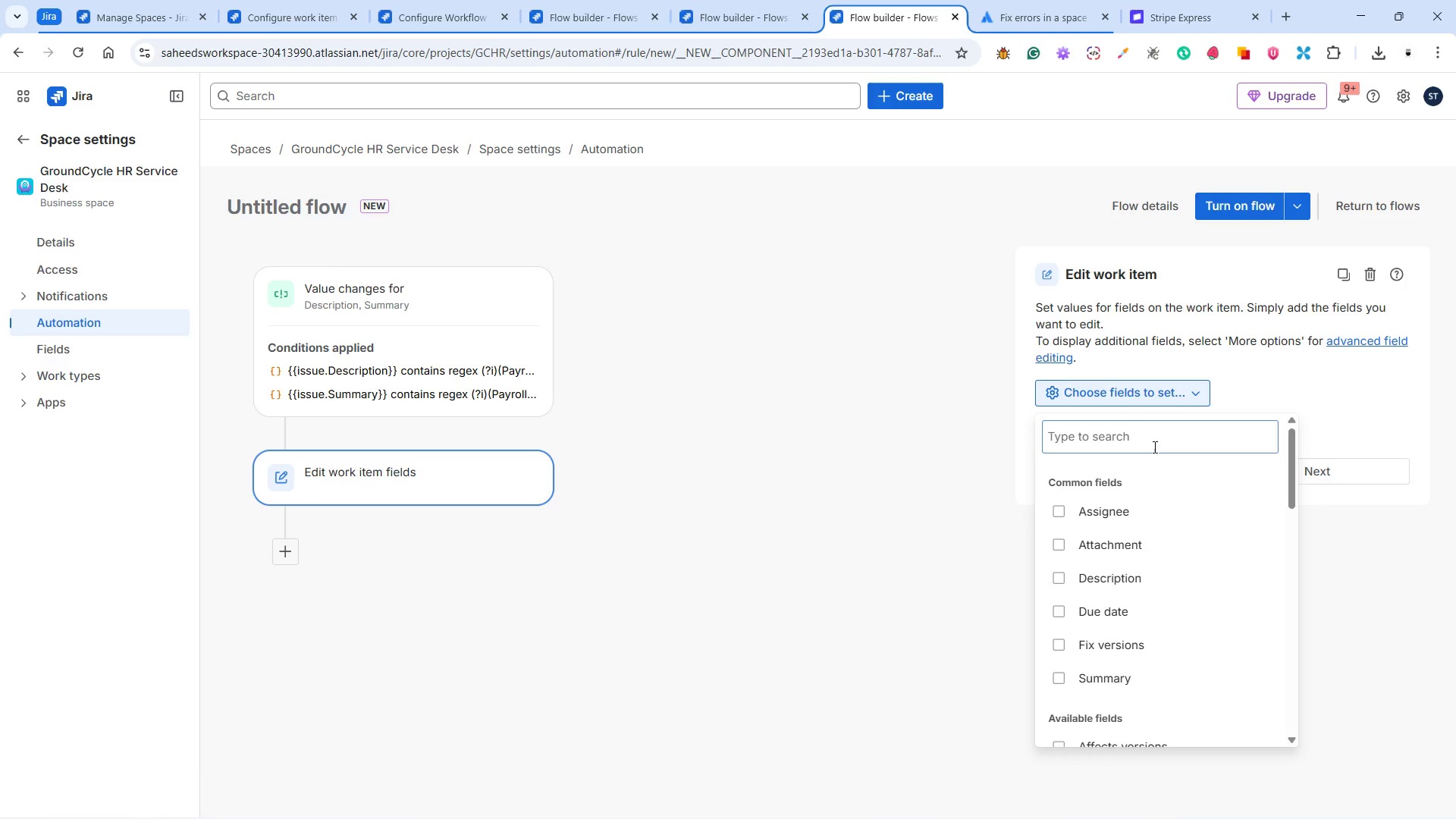 
type(urg)
 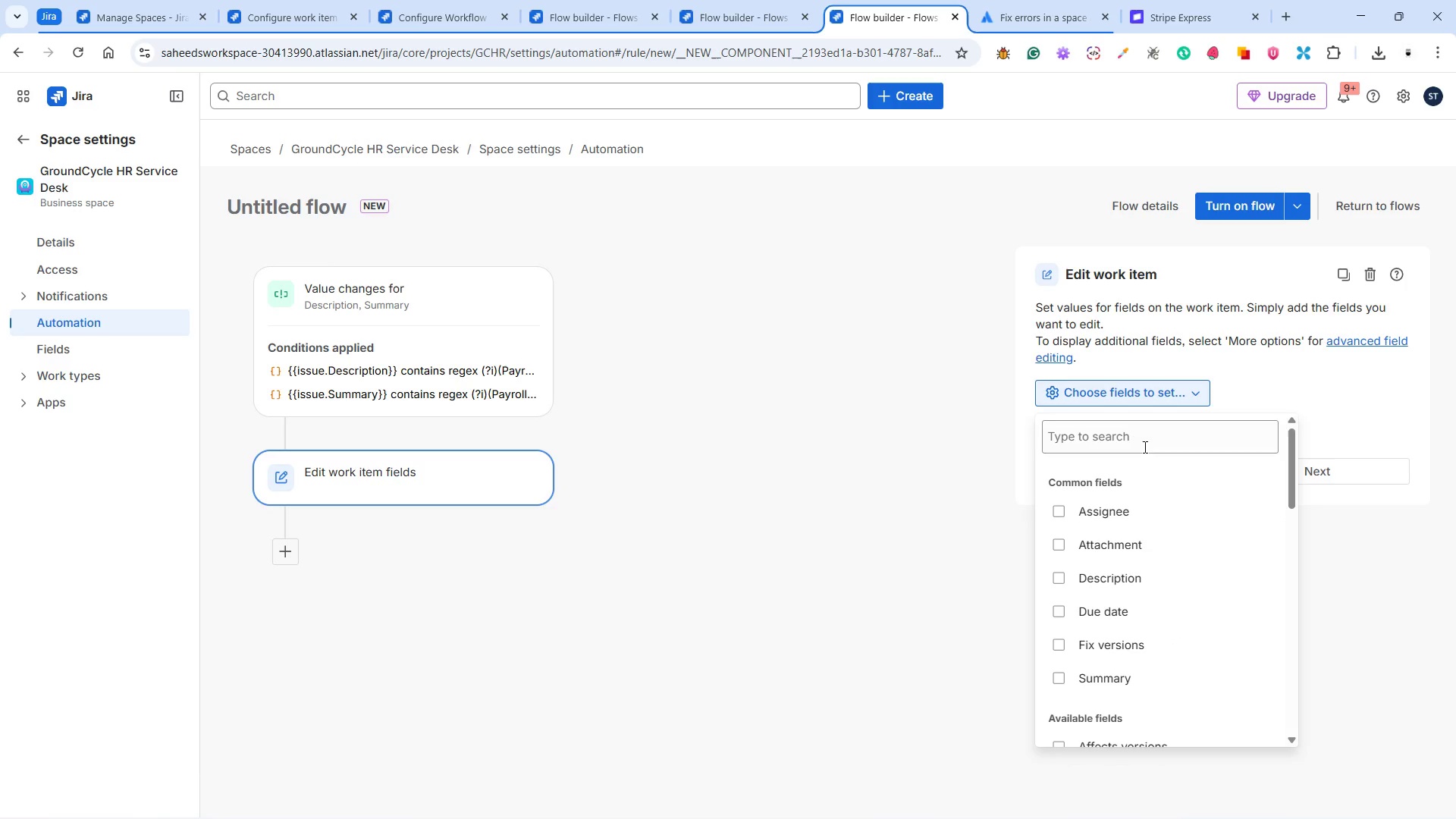 
left_click([1142, 441])
 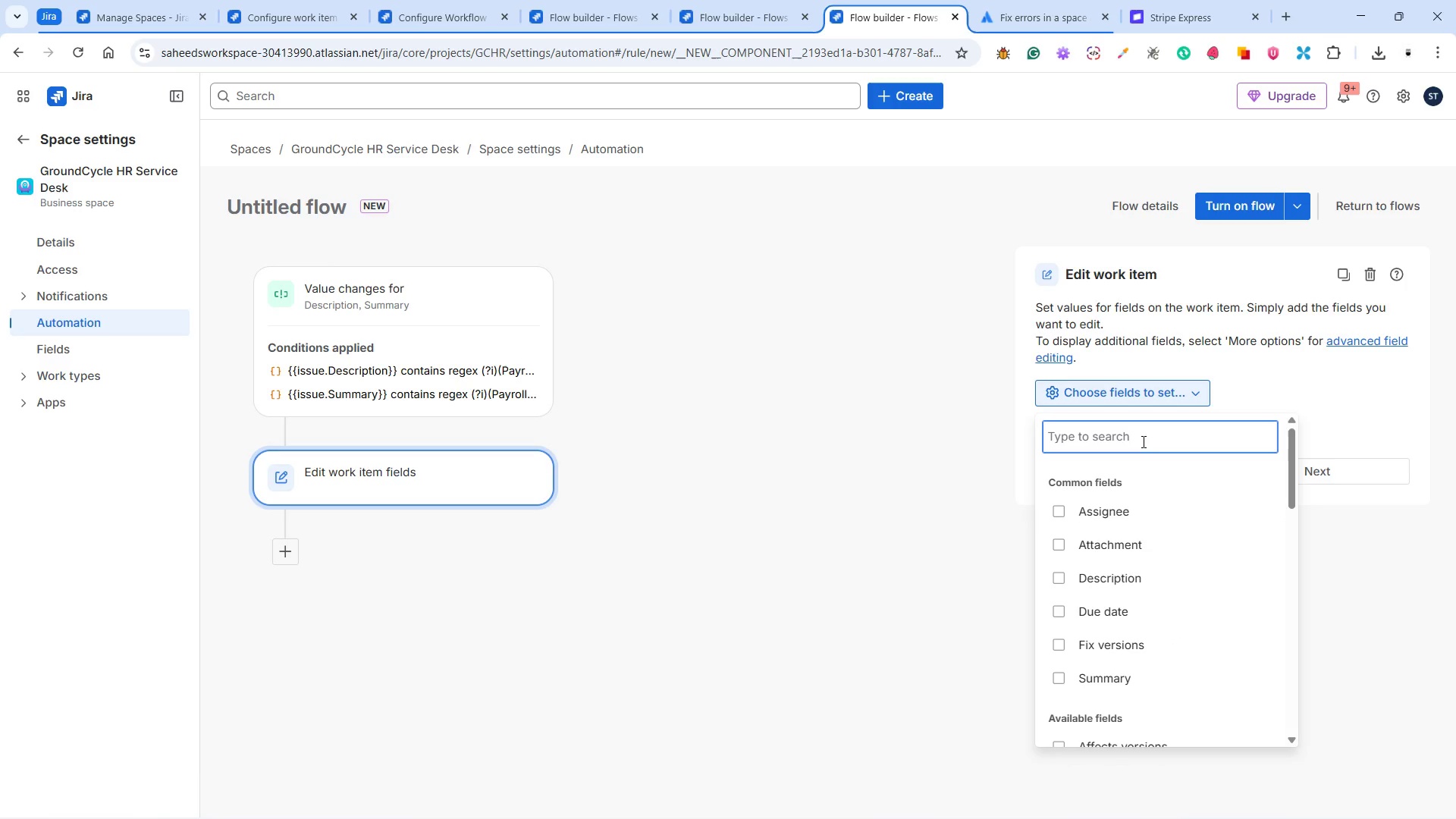 
type(urg)
 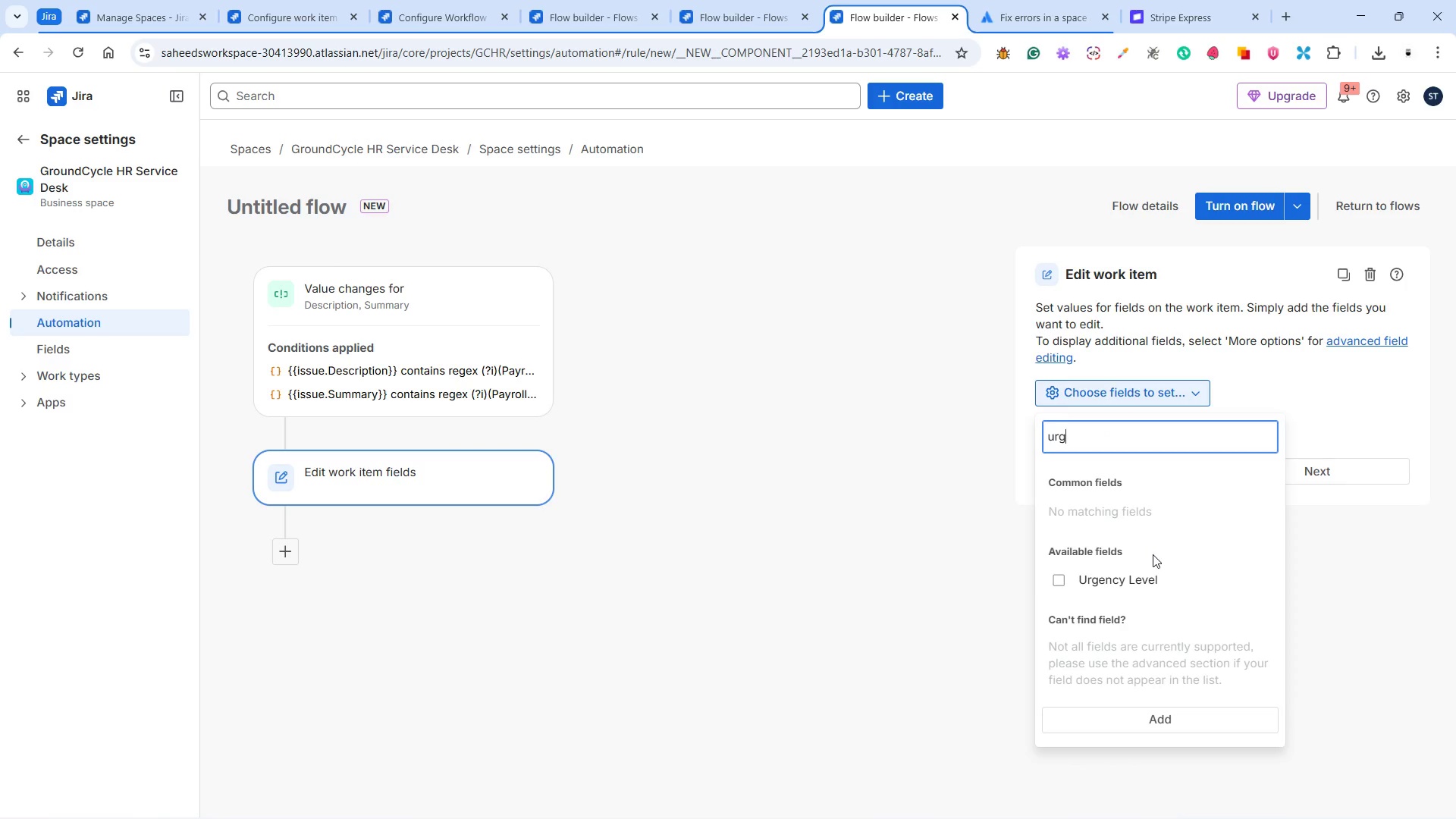 
left_click([1141, 576])
 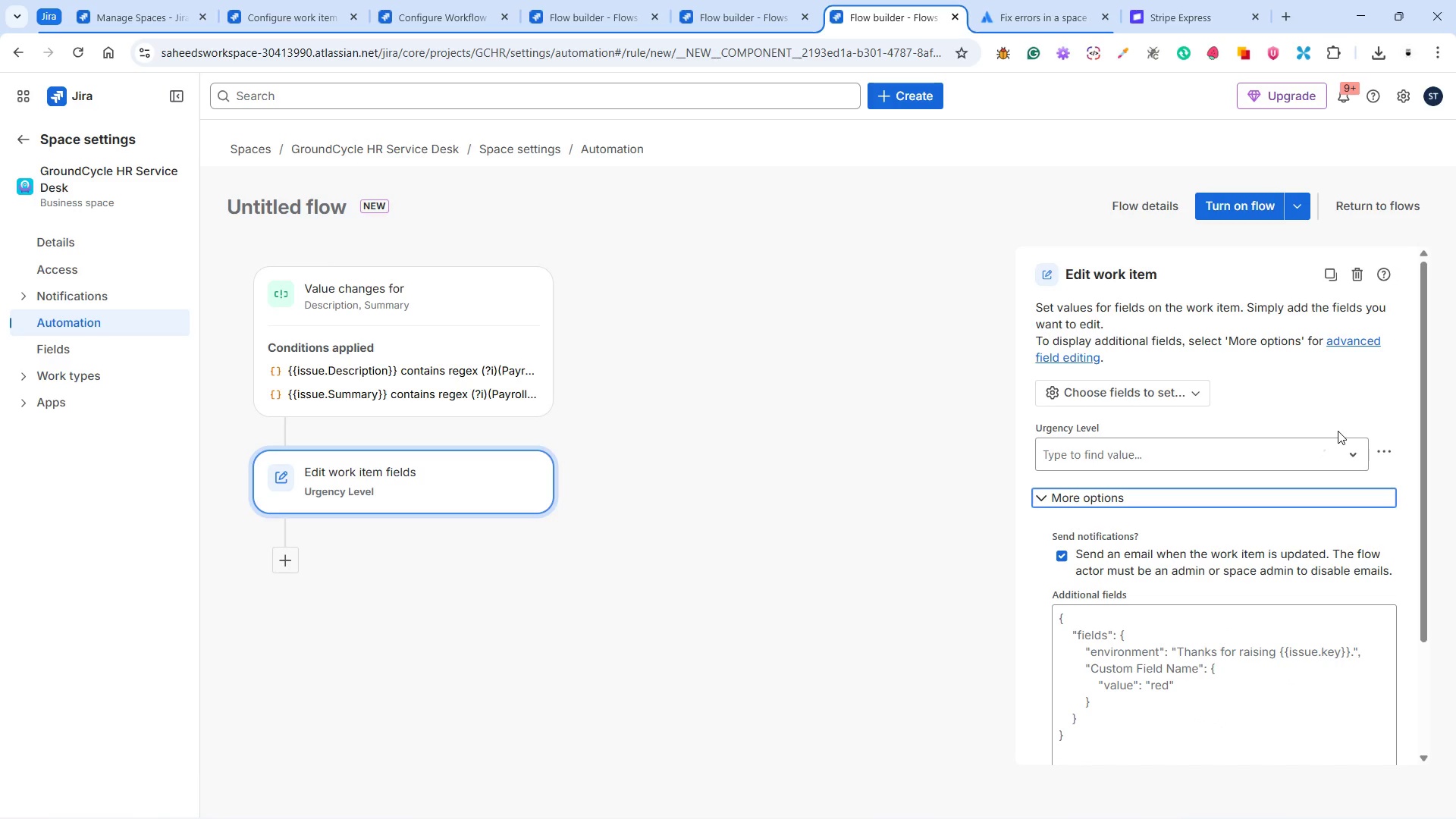 
wait(5.55)
 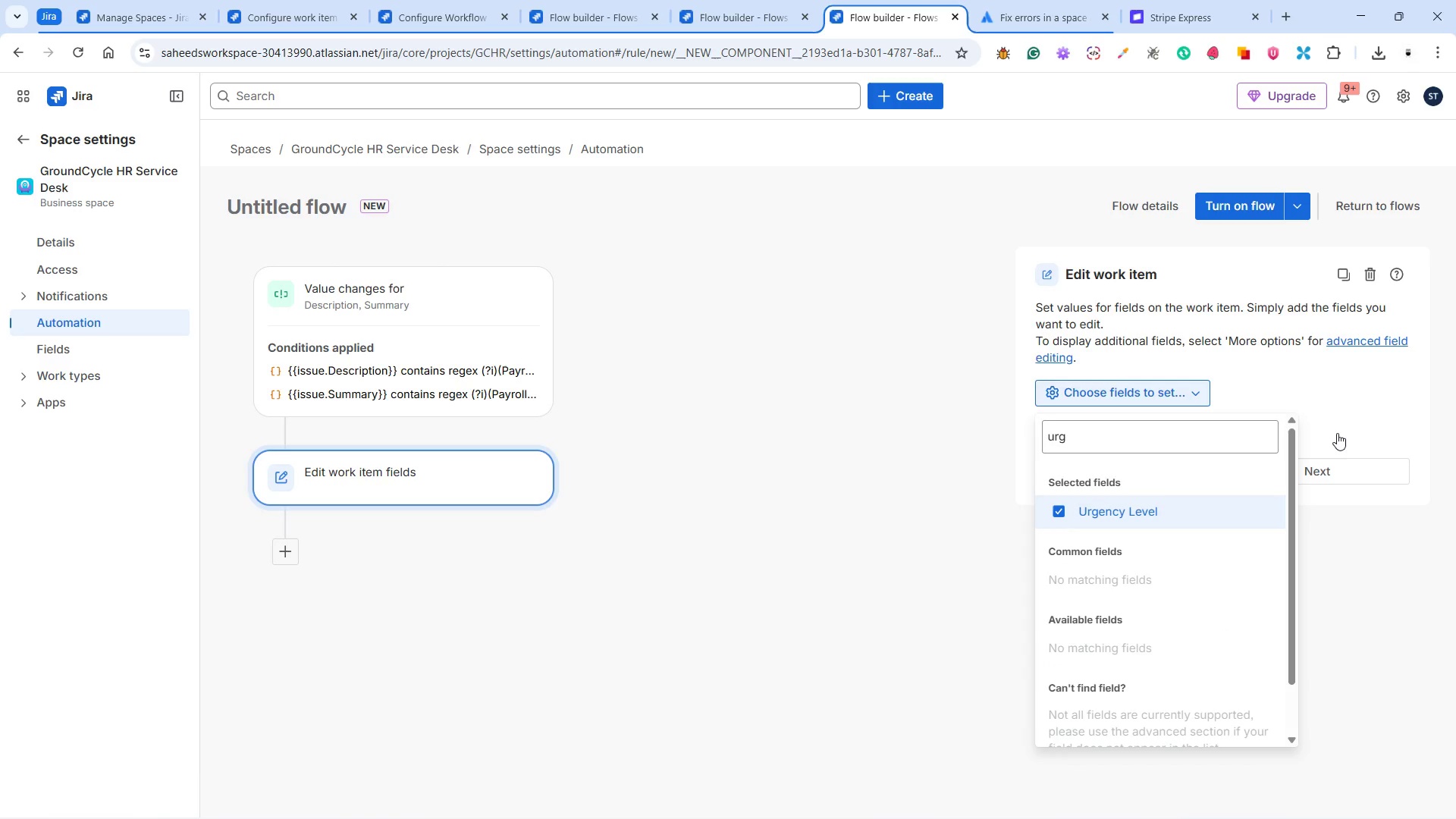 
left_click([1207, 459])
 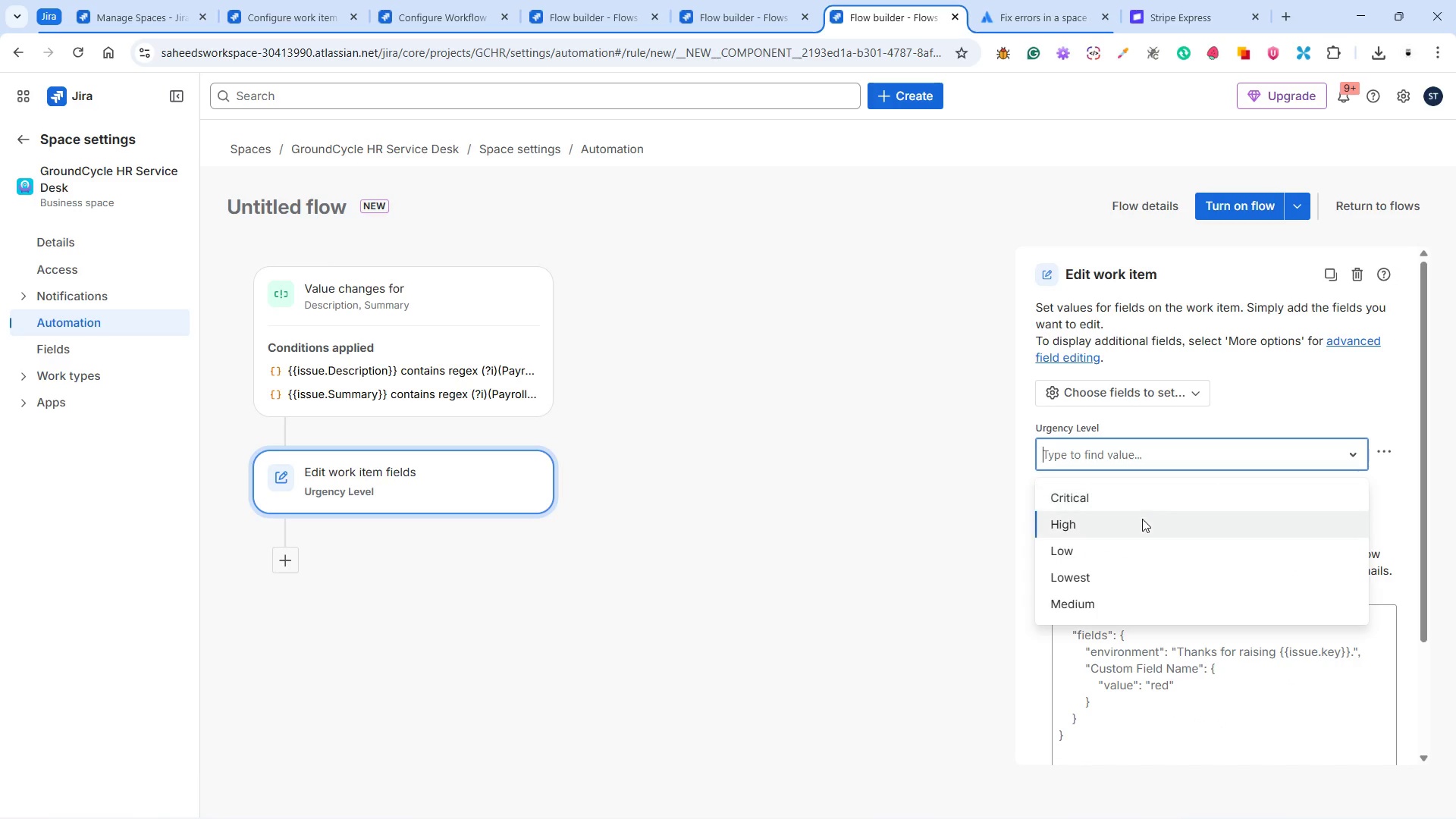 
left_click([1131, 499])
 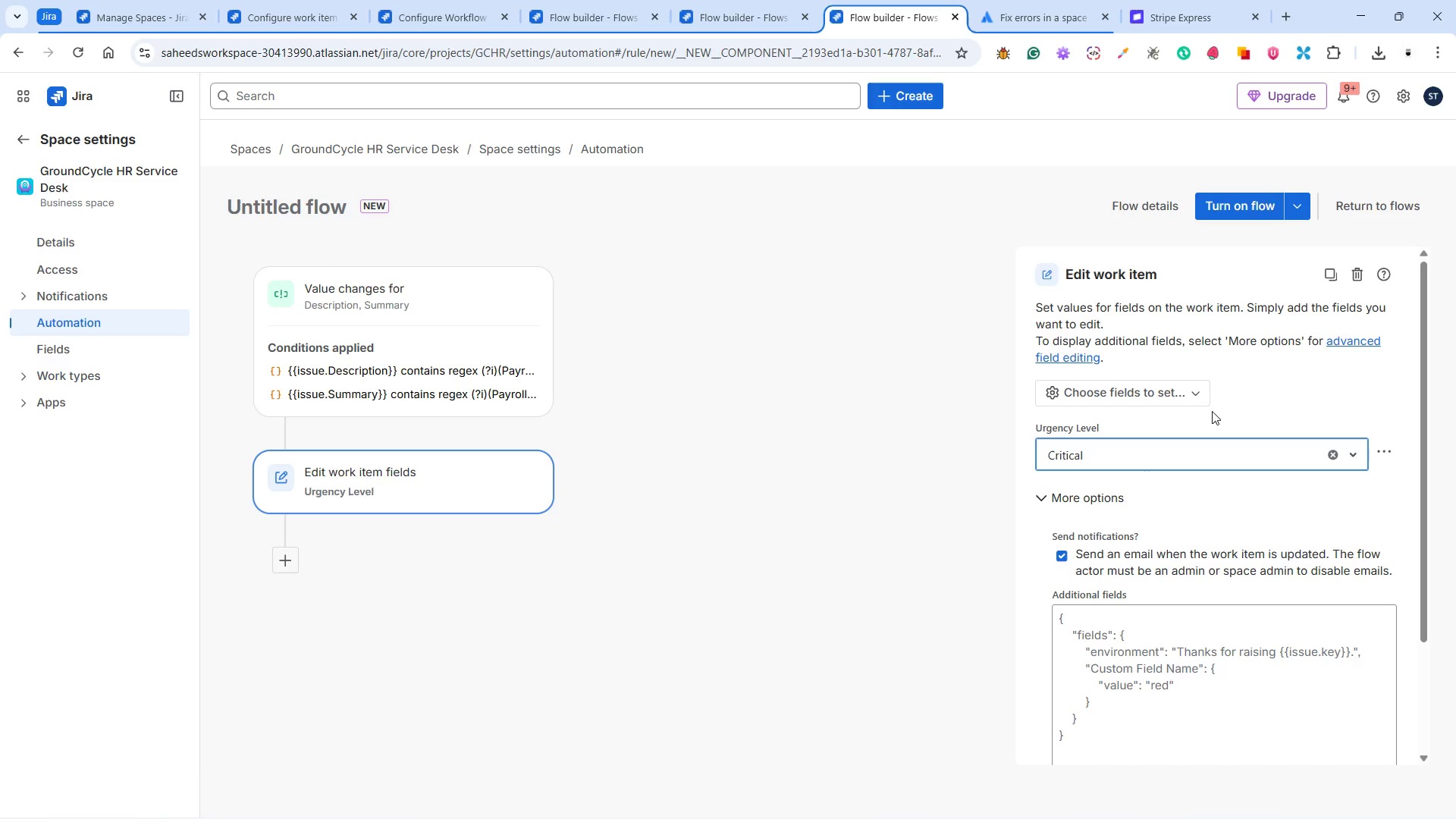 
left_click([1241, 414])
 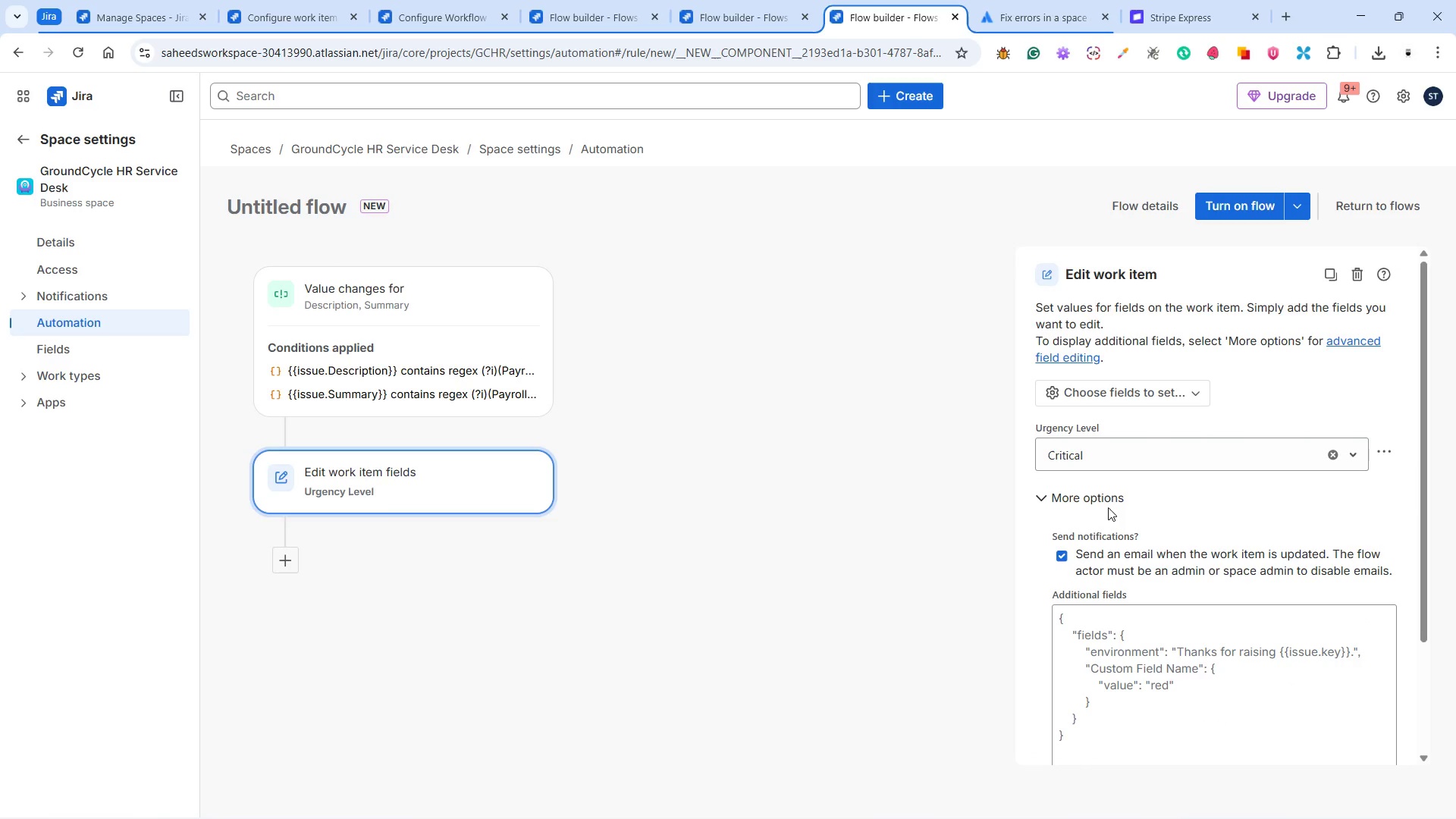 
left_click([1084, 500])
 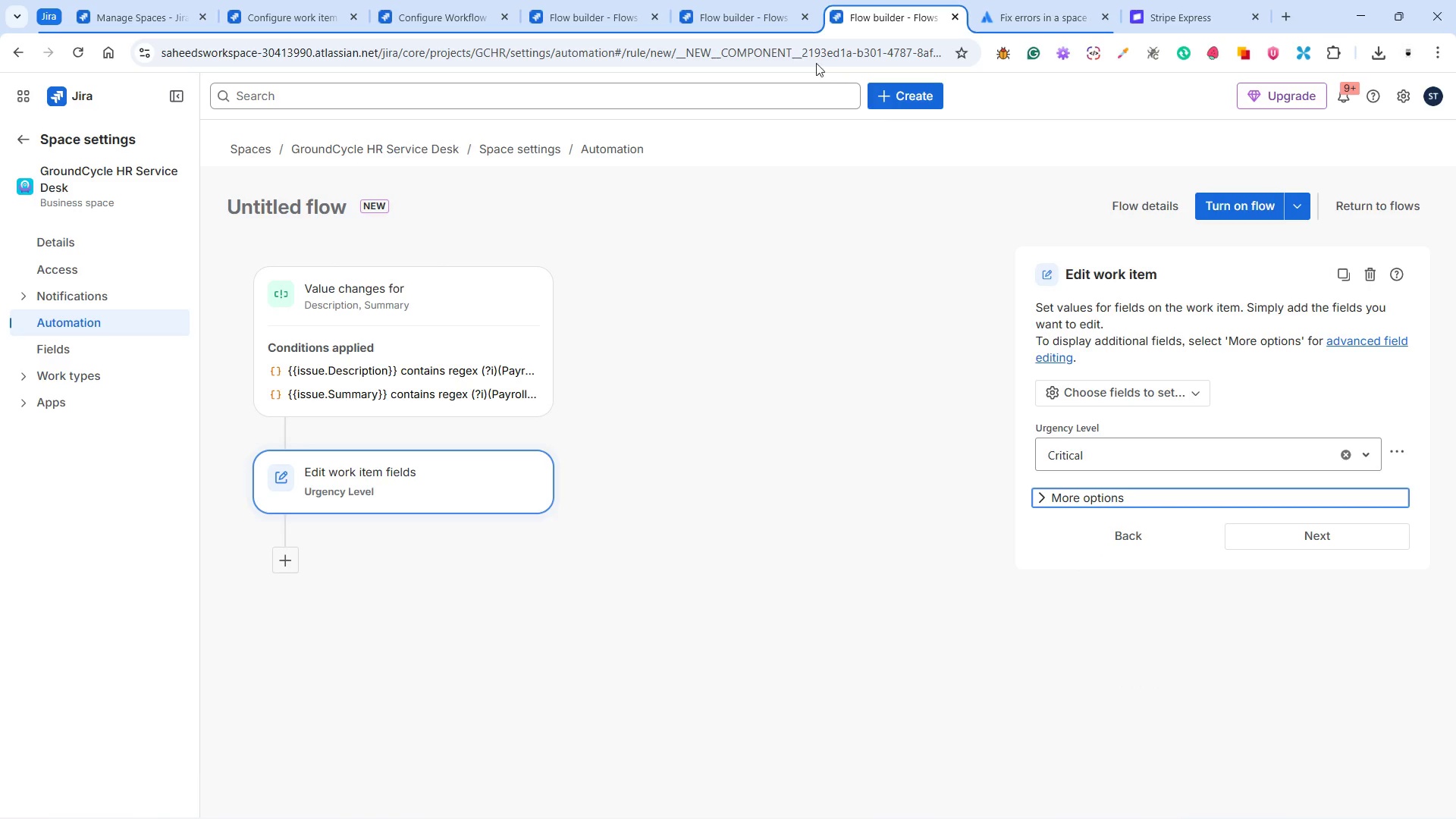 
left_click([1138, 388])
 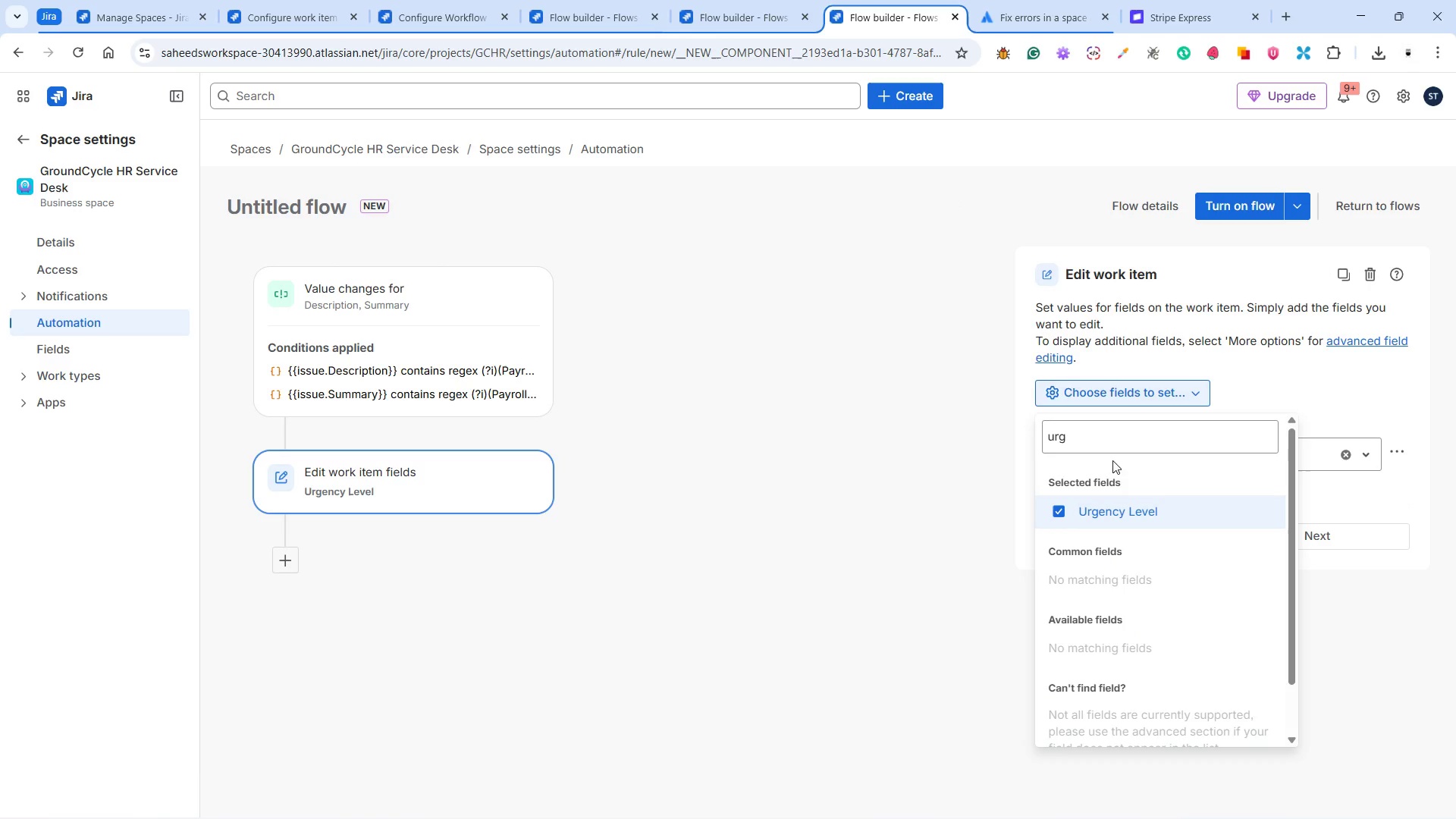 
double_click([1092, 441])
 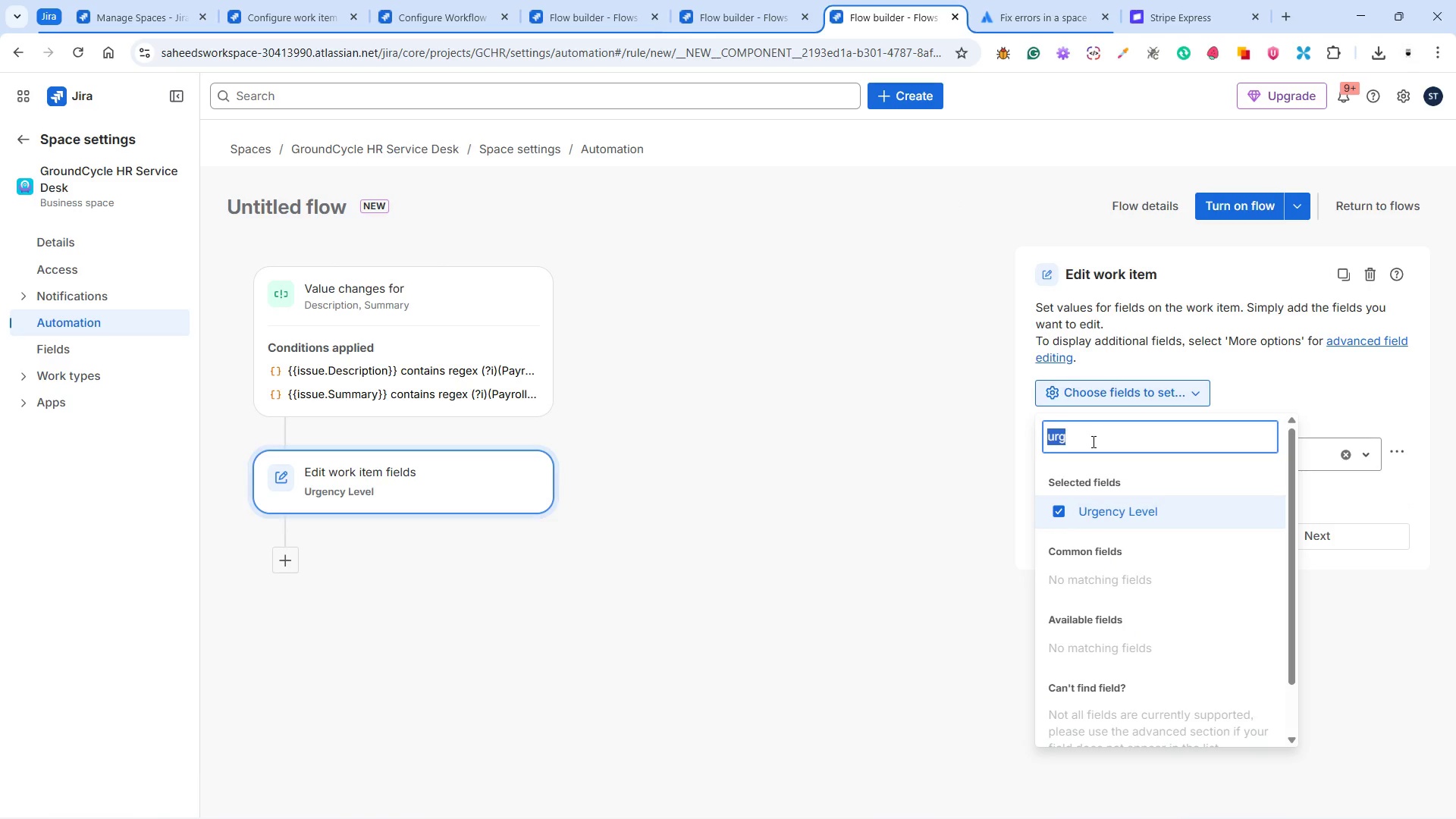 
type(la)
 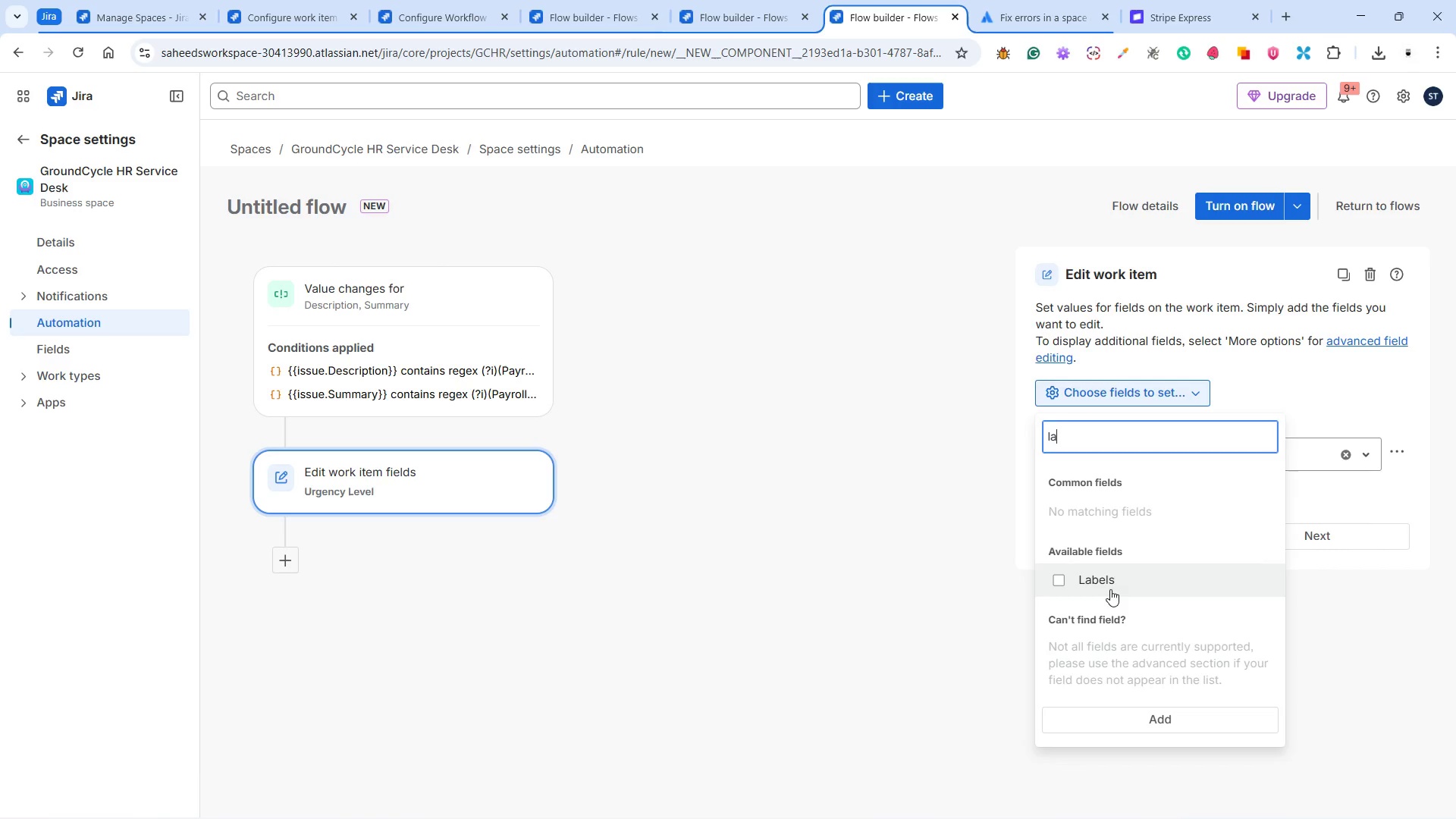 
left_click([1102, 582])
 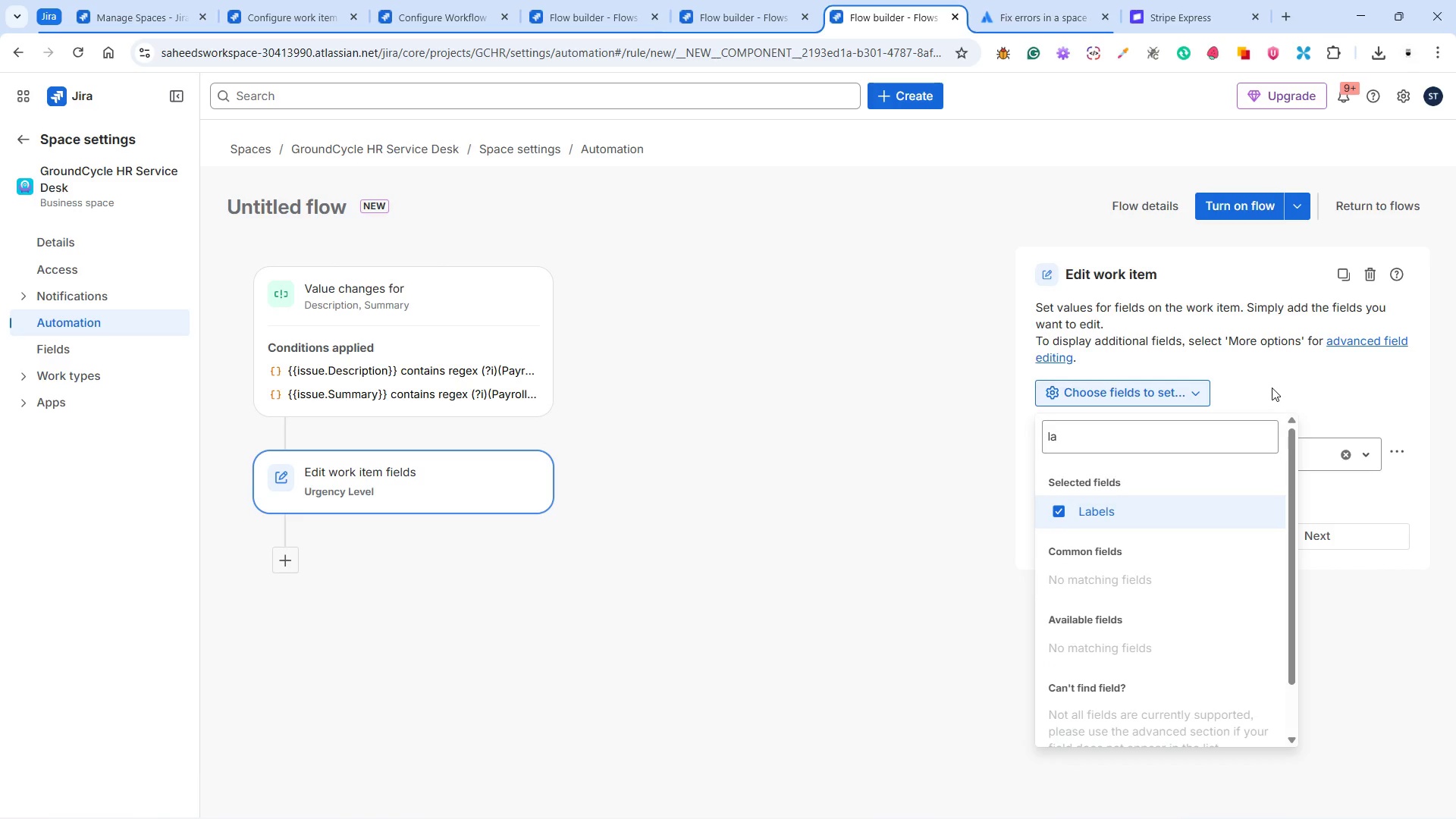 
left_click([1272, 387])
 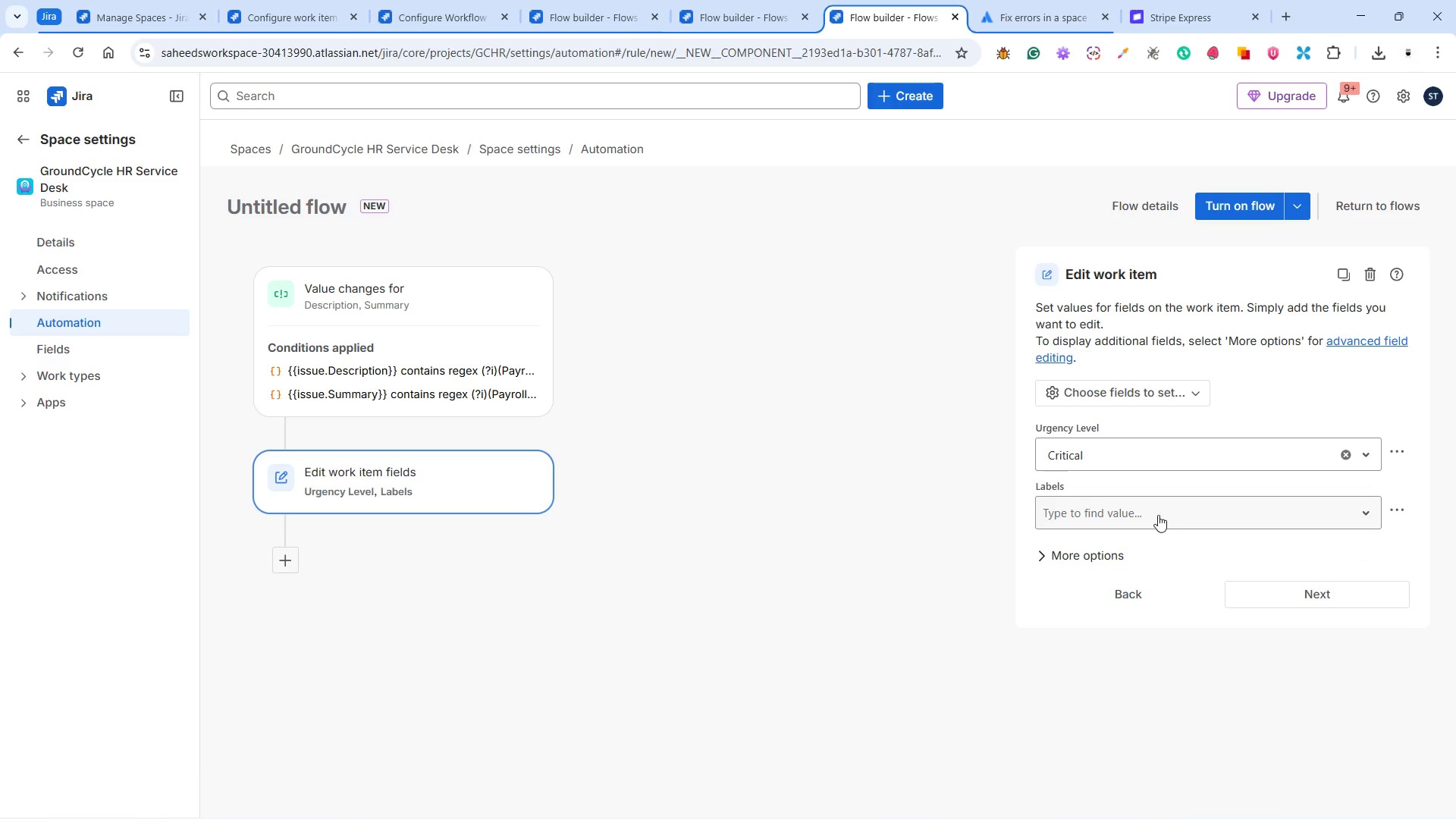 
left_click([1152, 508])
 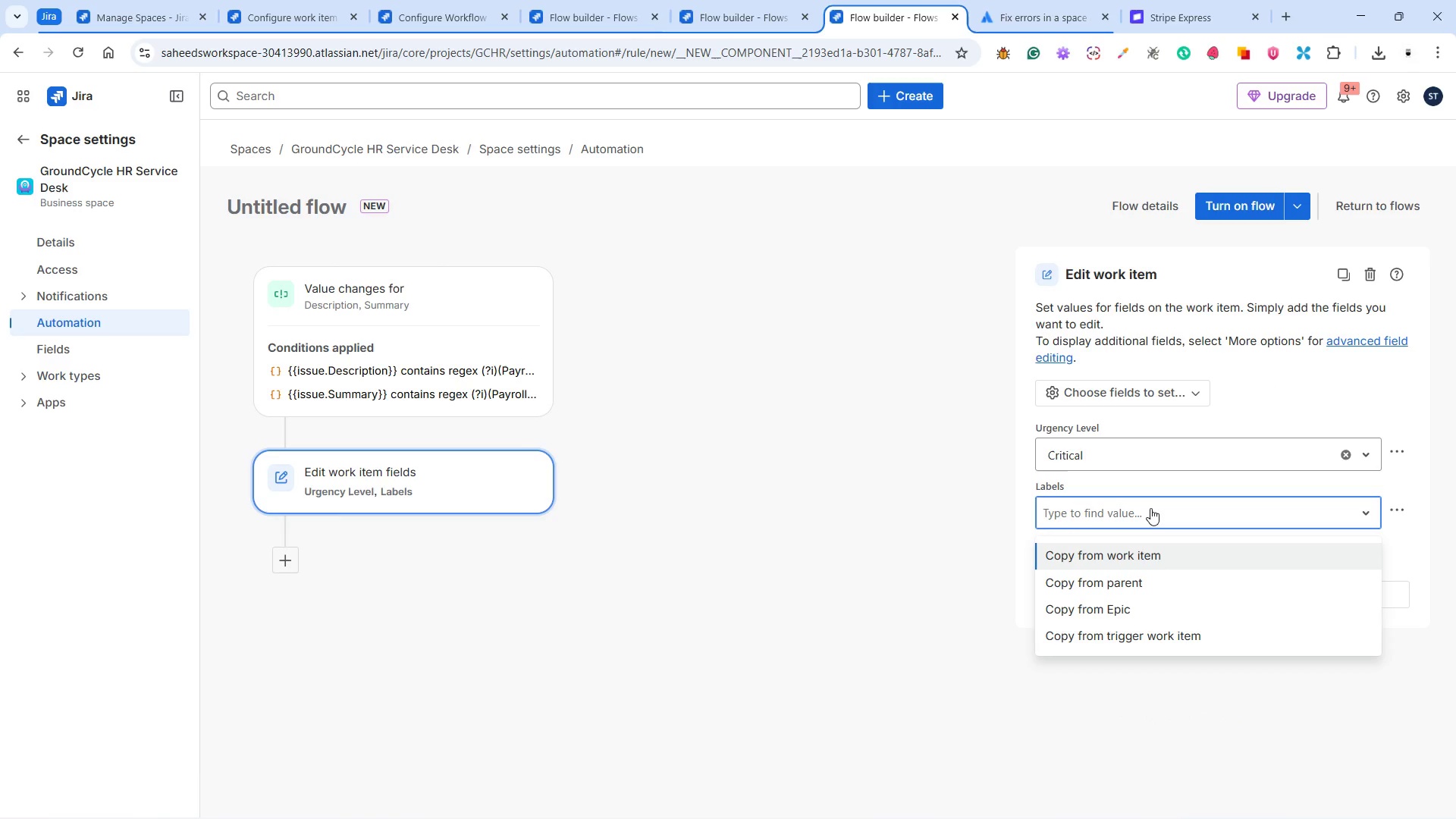 
type(auto-priotized)
 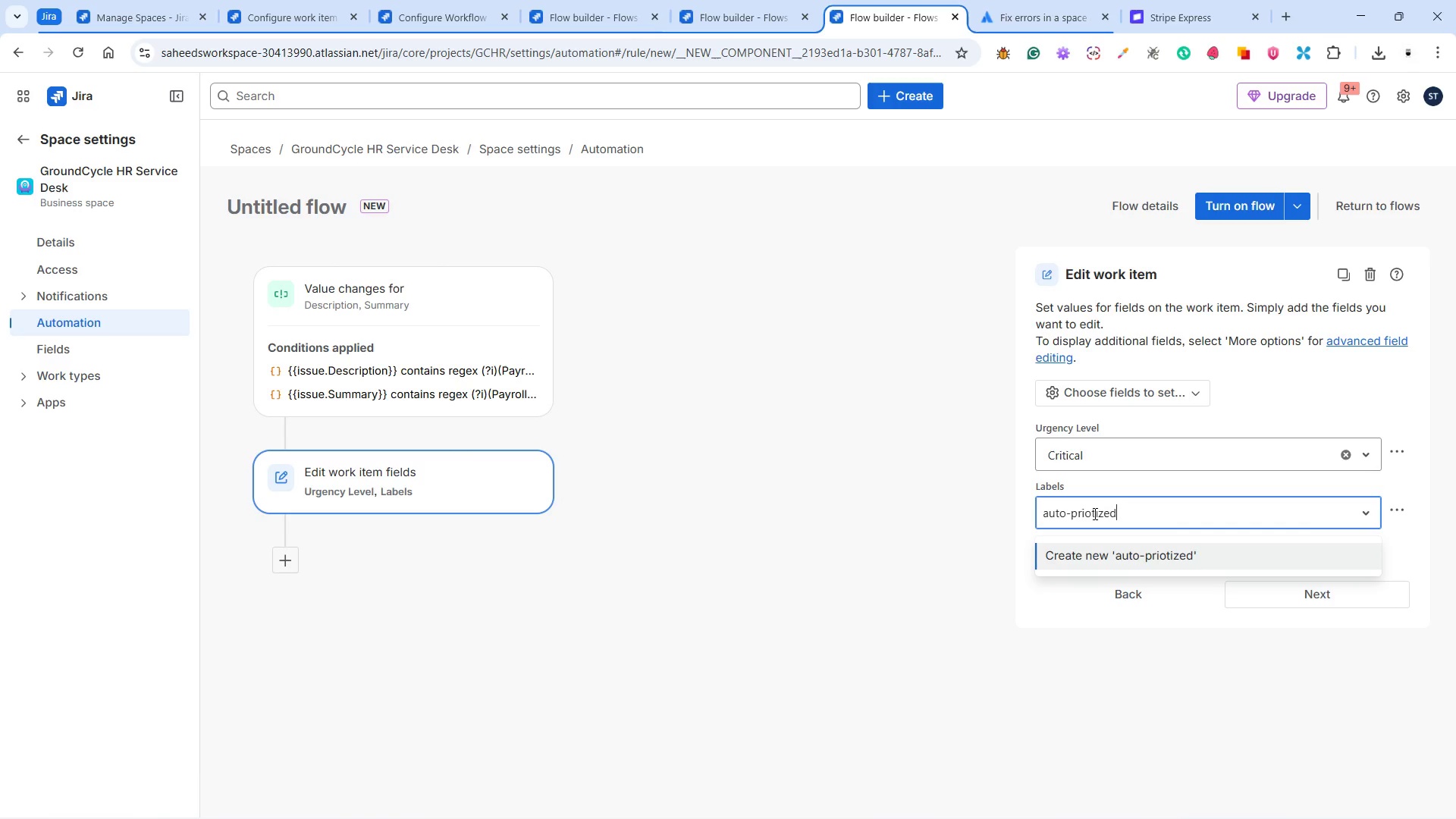 
wait(5.98)
 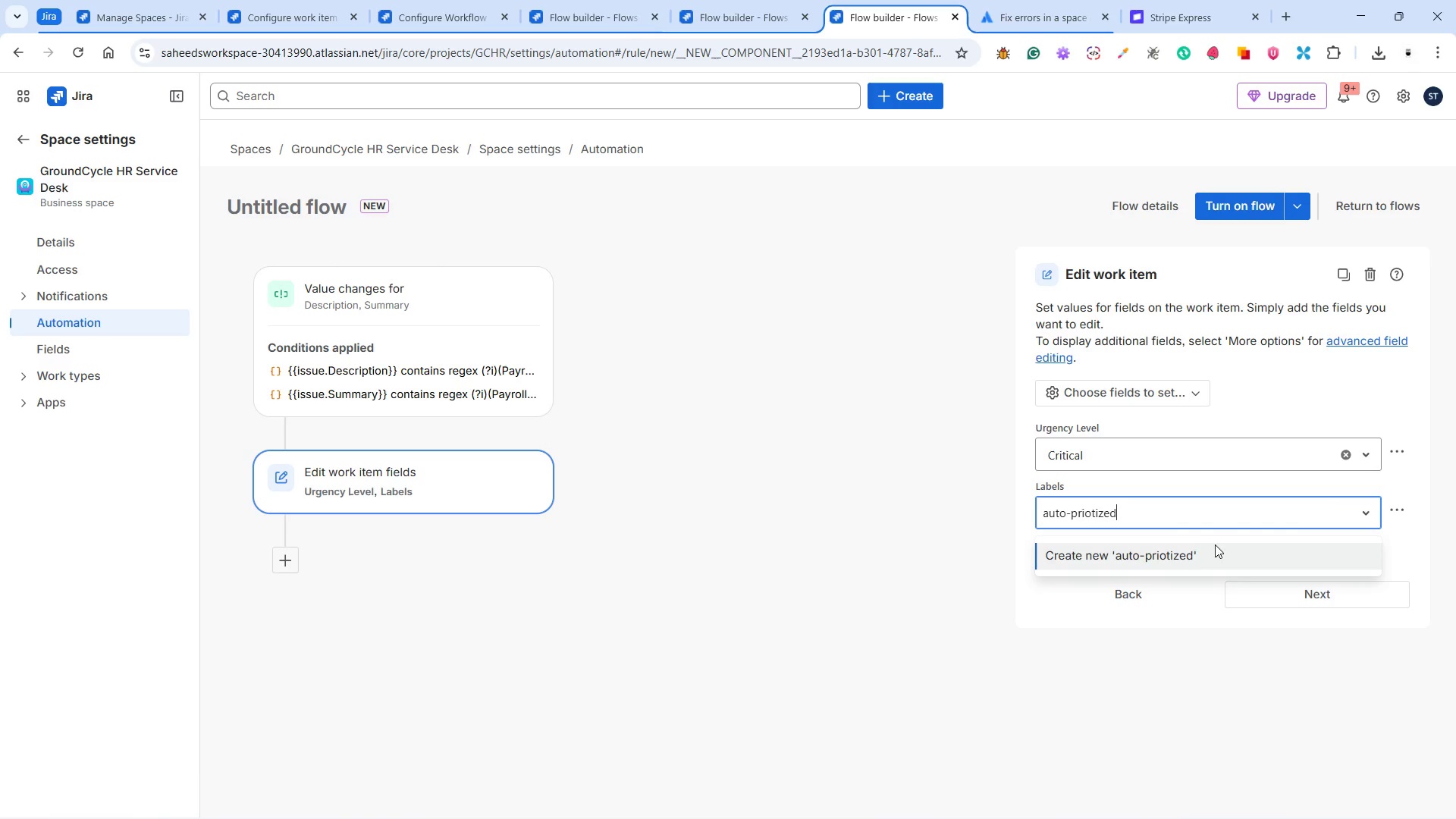 
type(ri)
 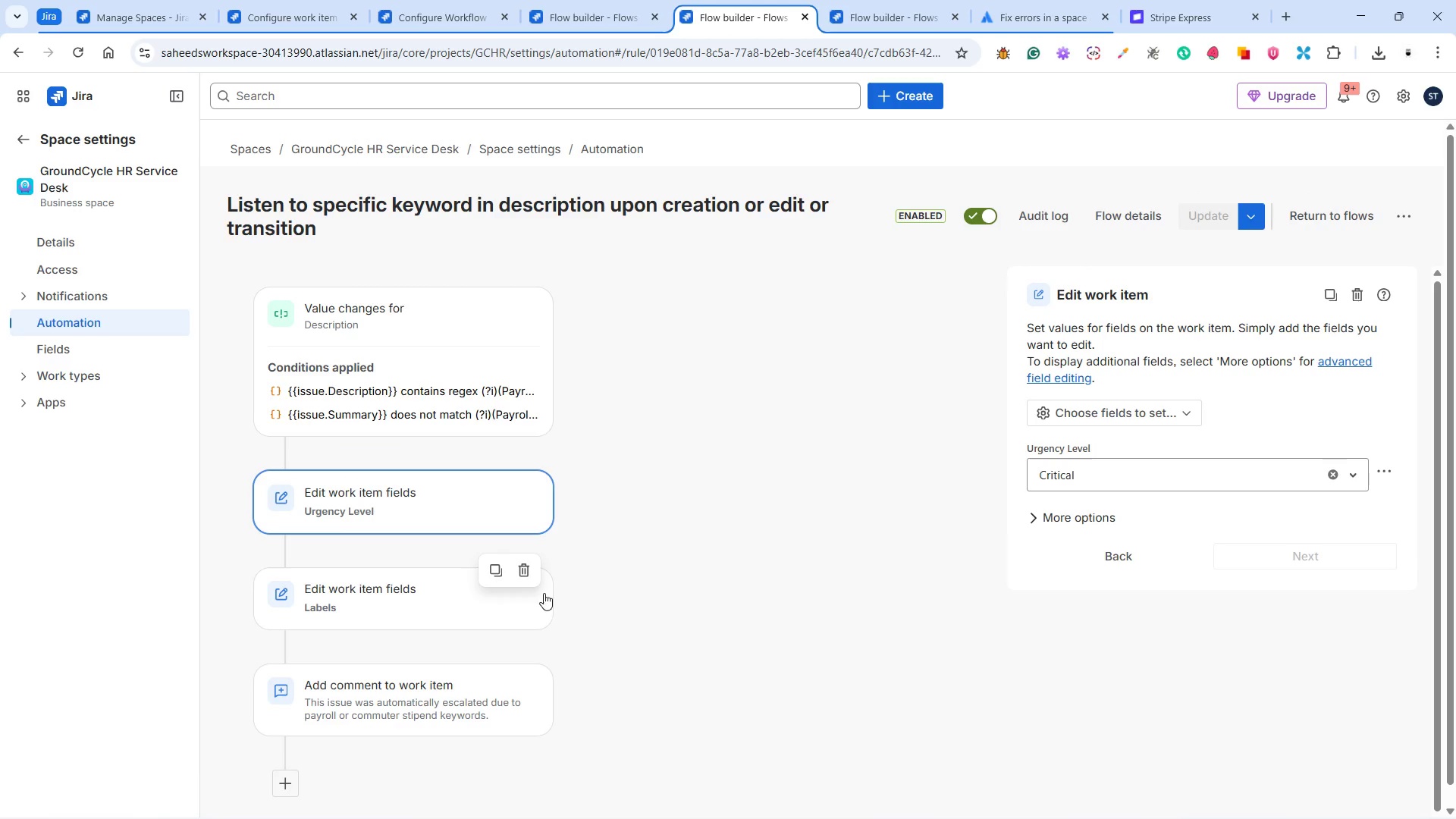 
wait(5.36)
 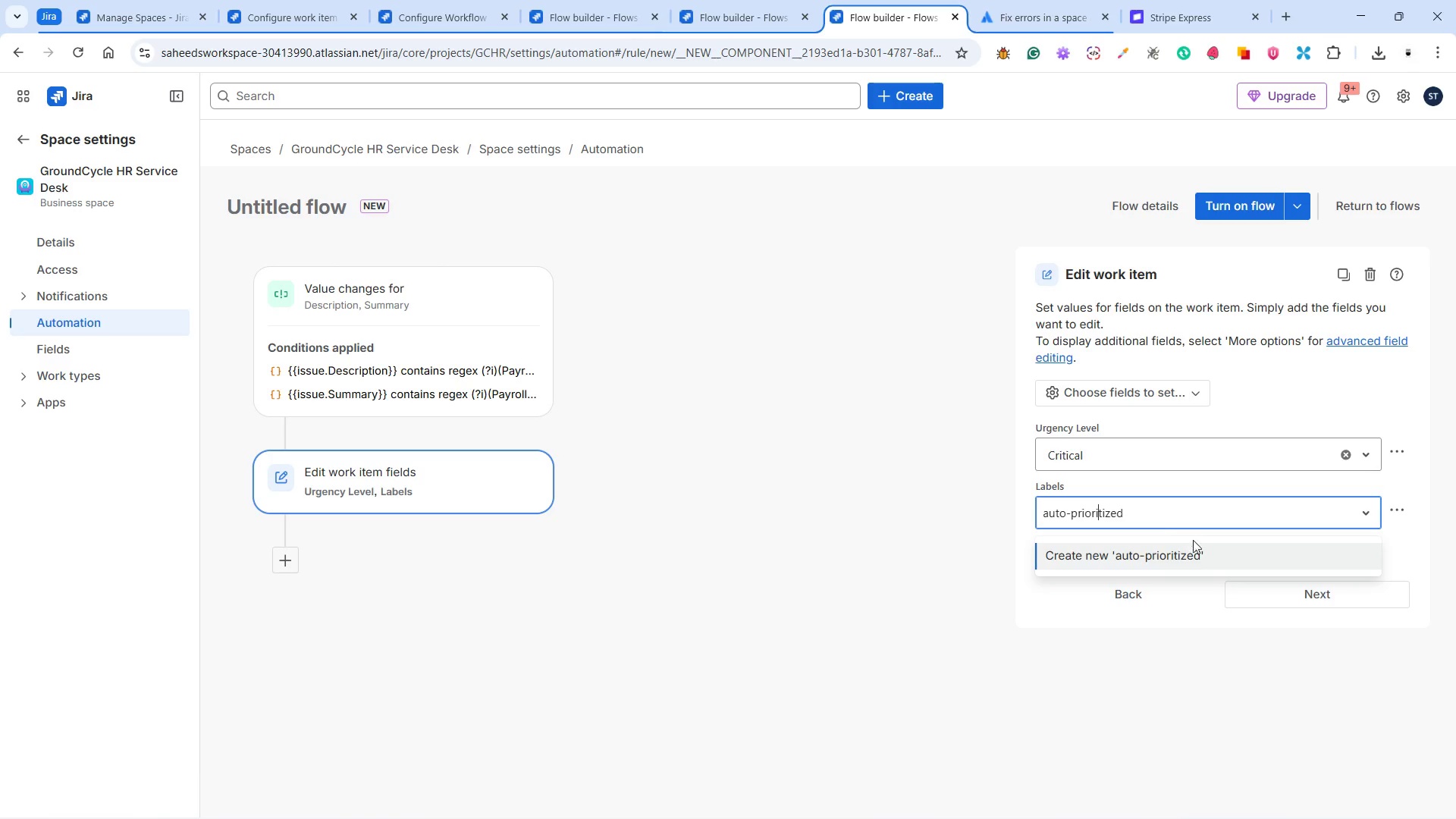 
left_click([459, 604])
 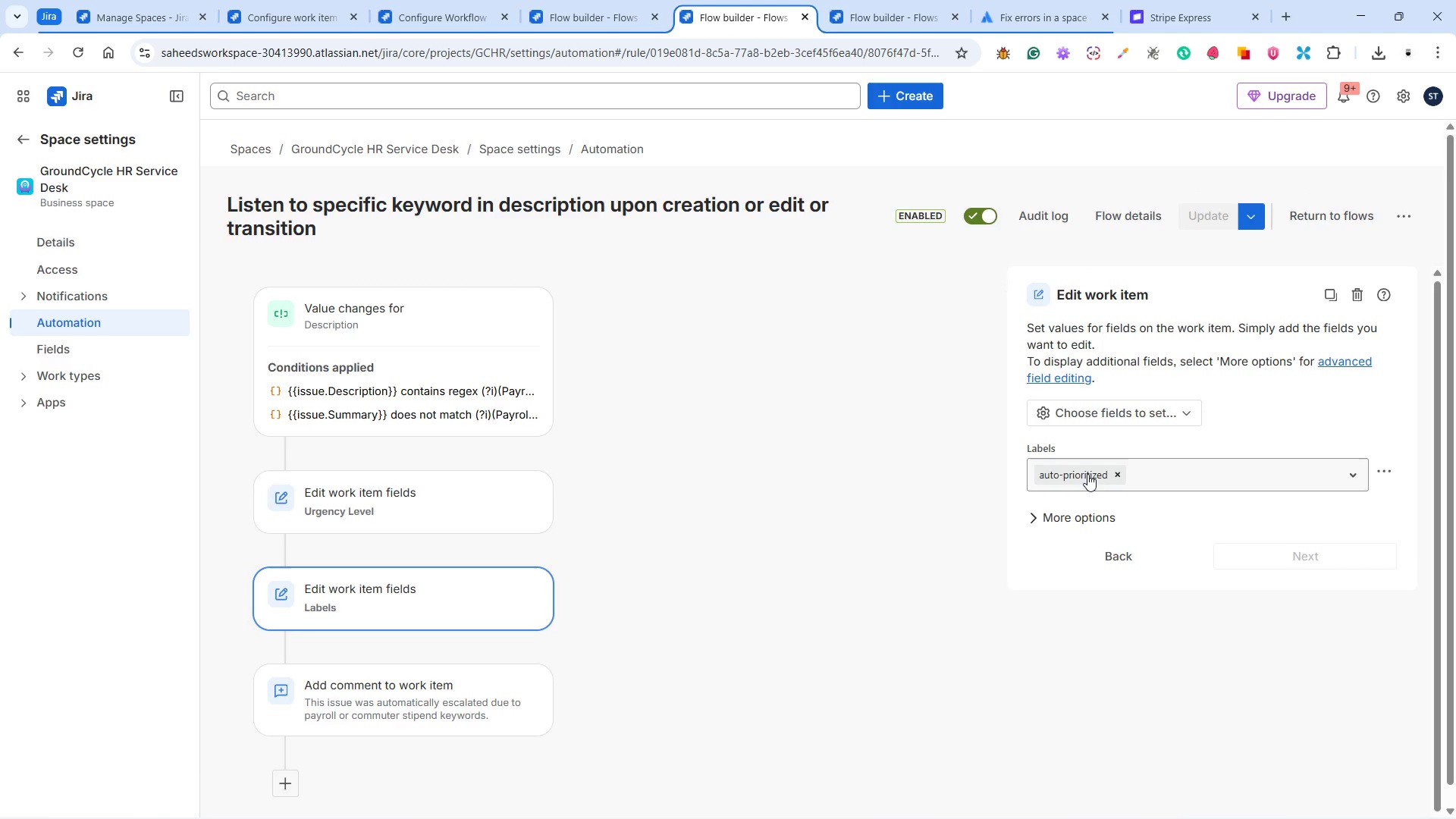 
wait(8.06)
 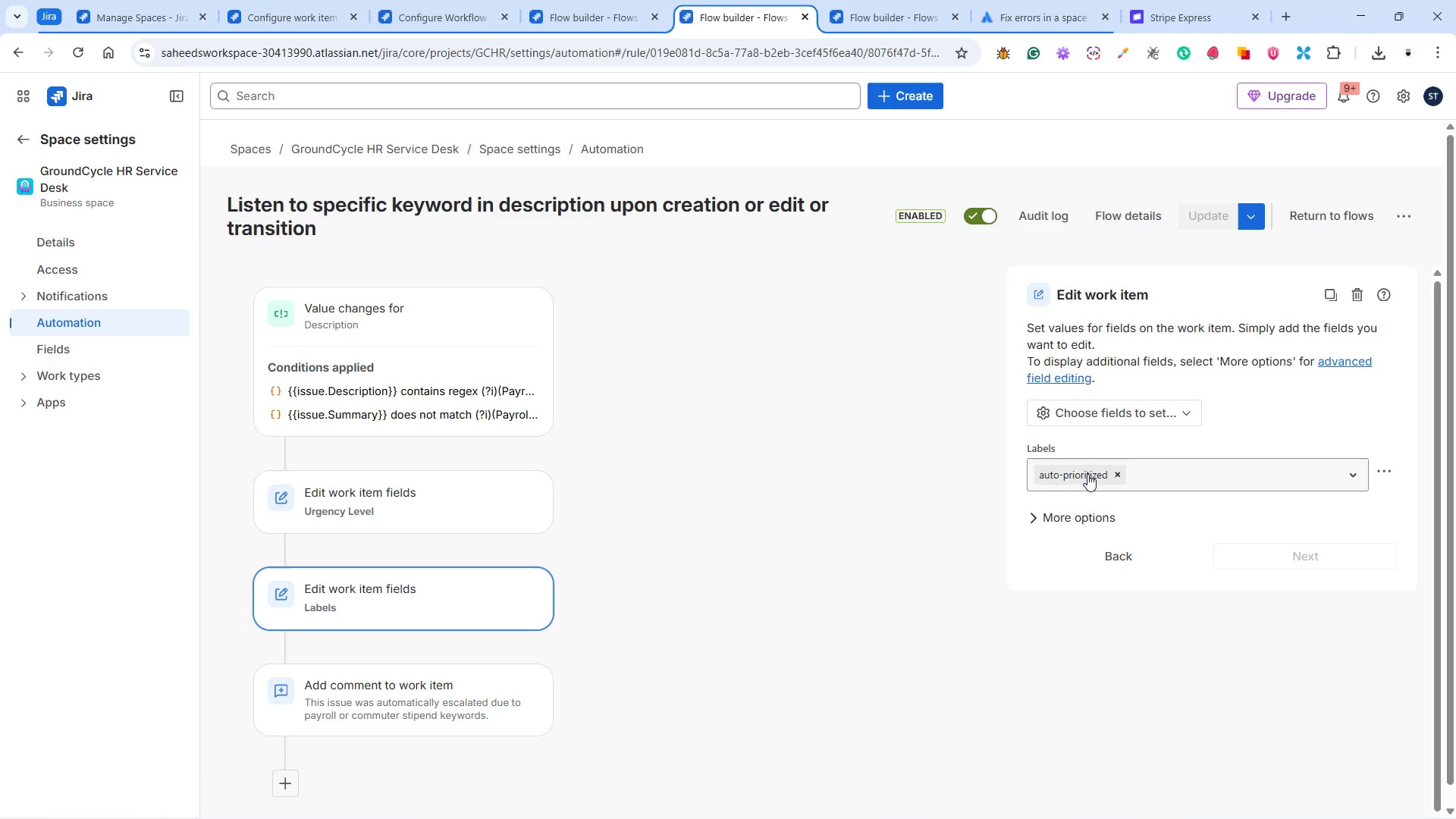 
left_click([447, 505])
 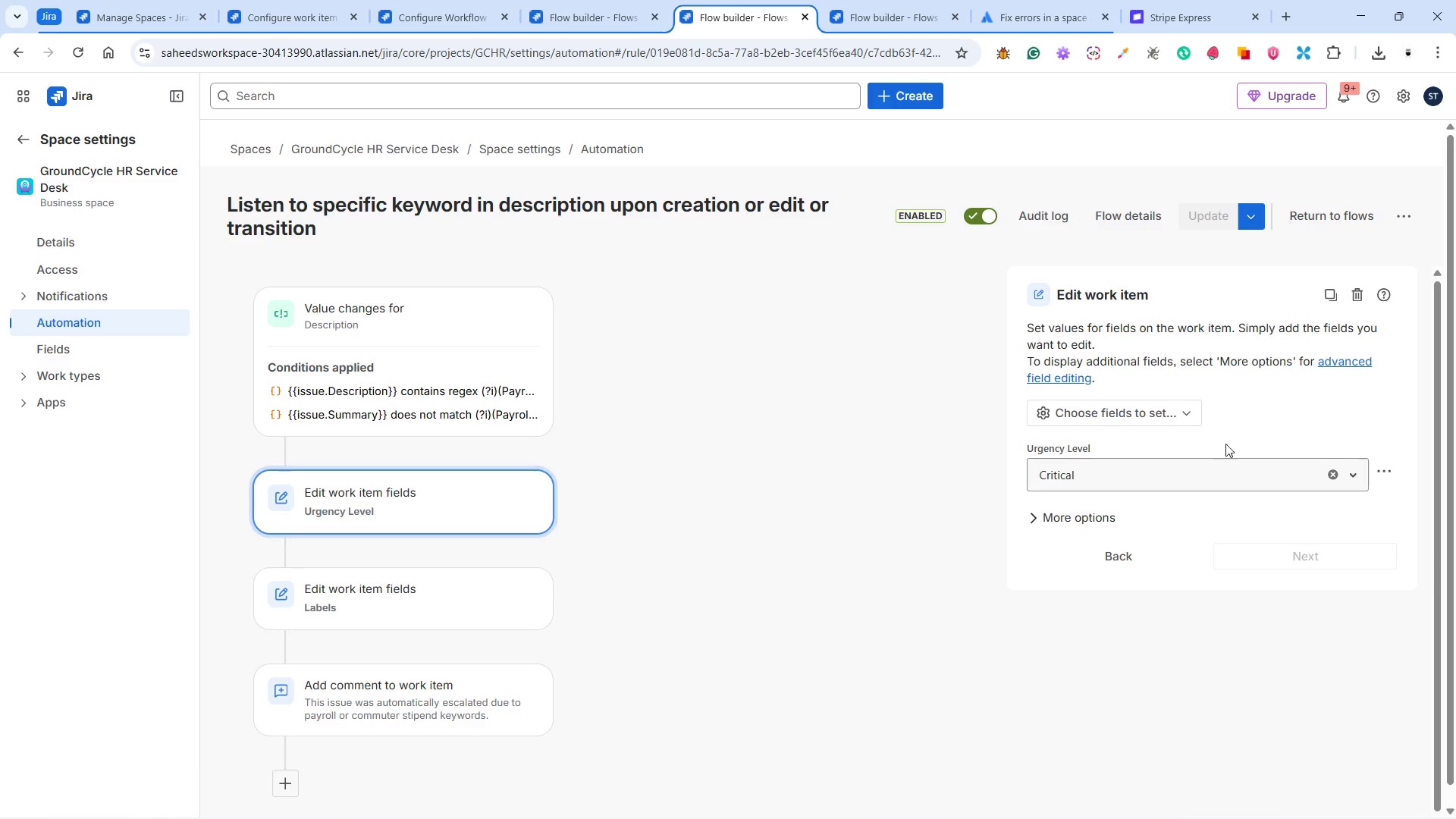 
left_click([1166, 413])
 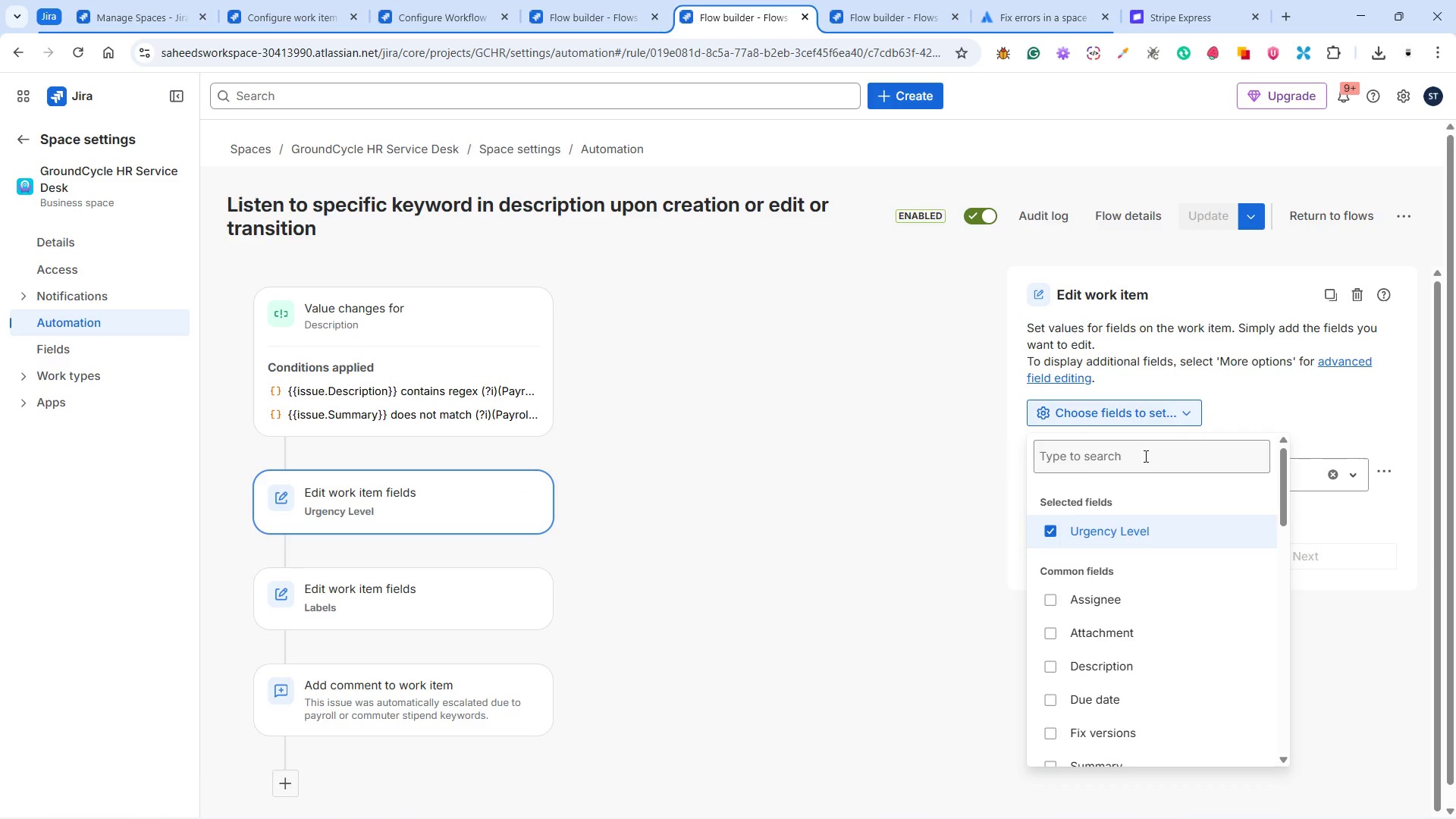 
left_click([1143, 457])
 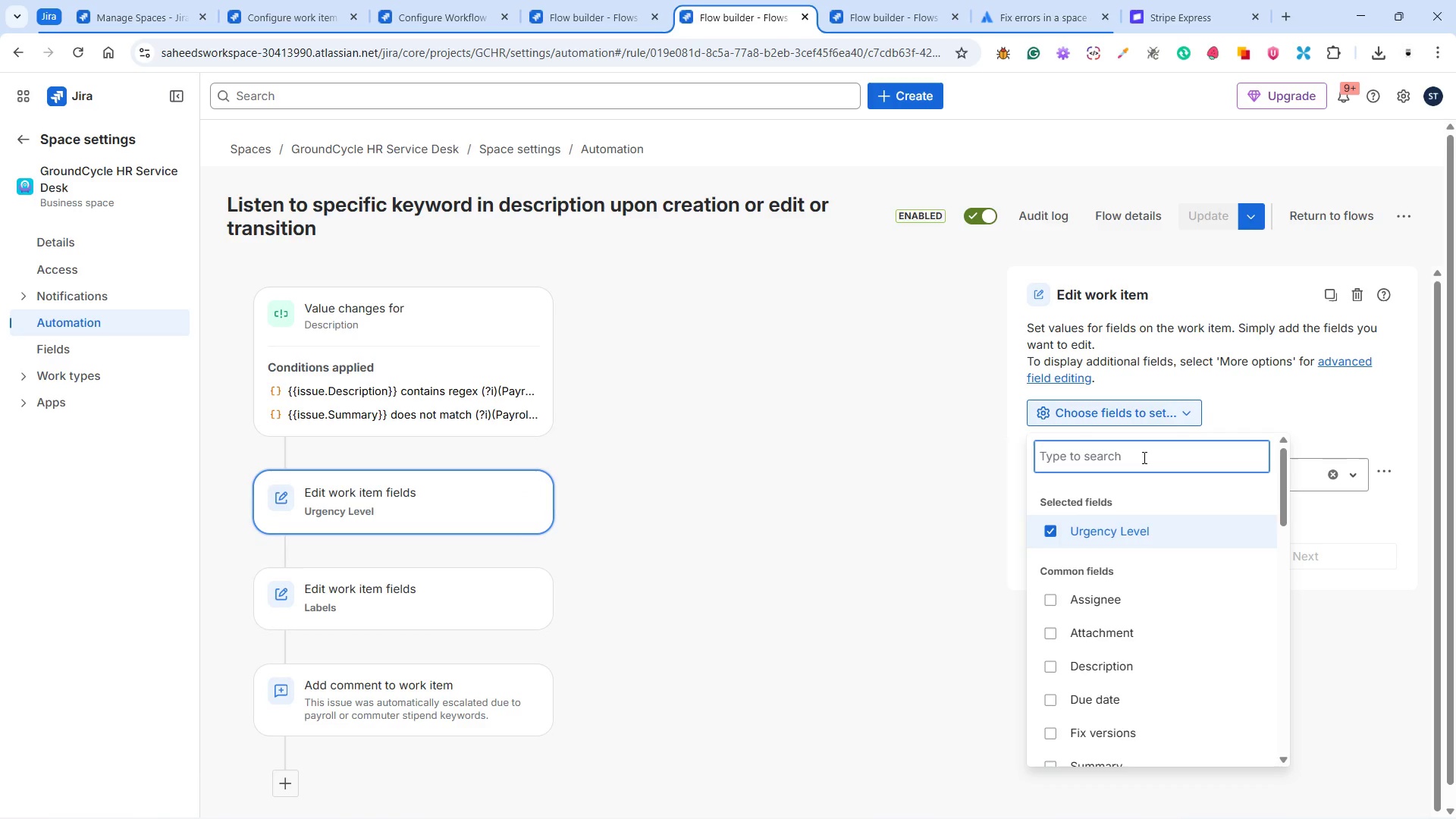 
type(la)
 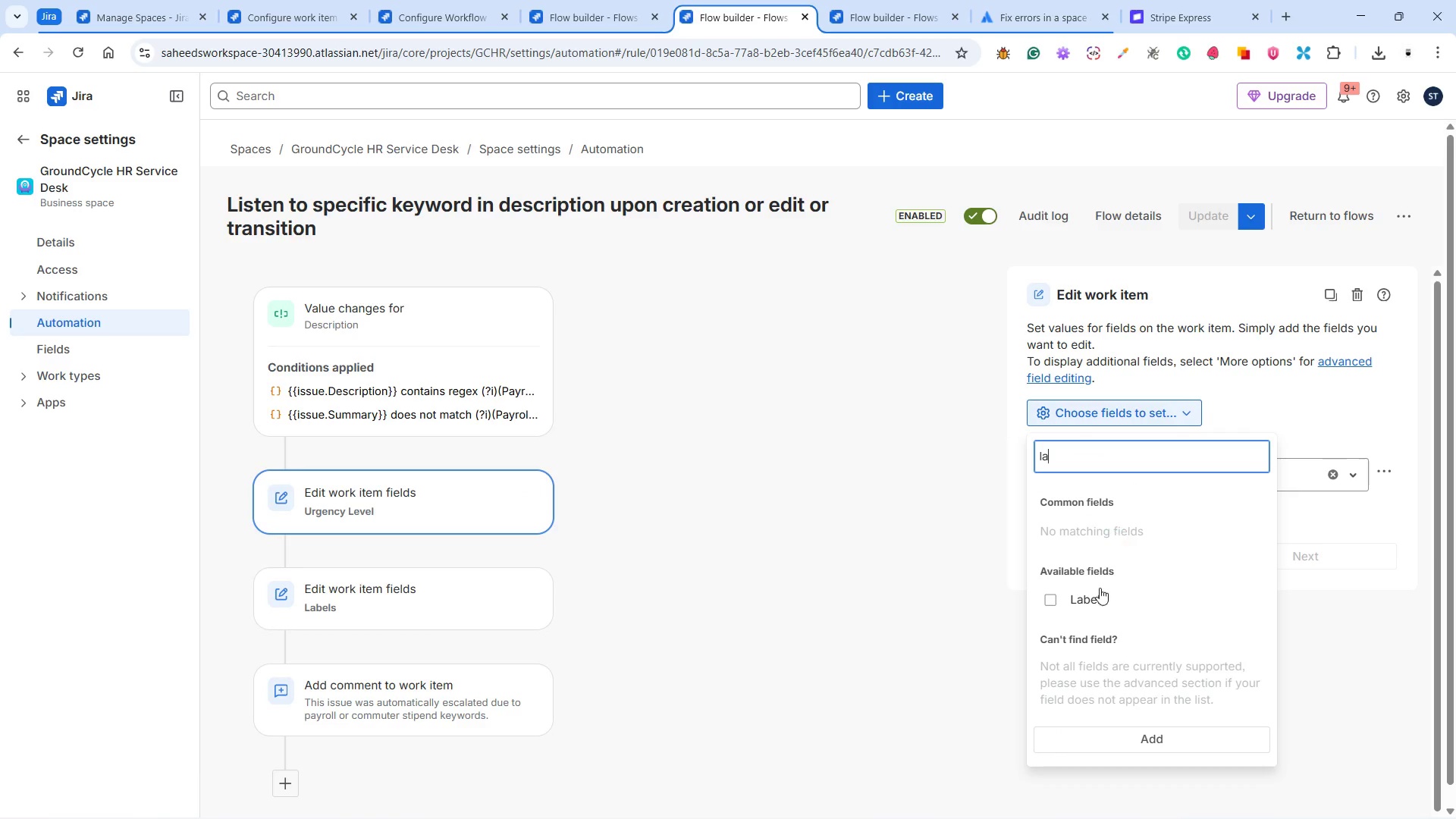 
left_click([1095, 601])
 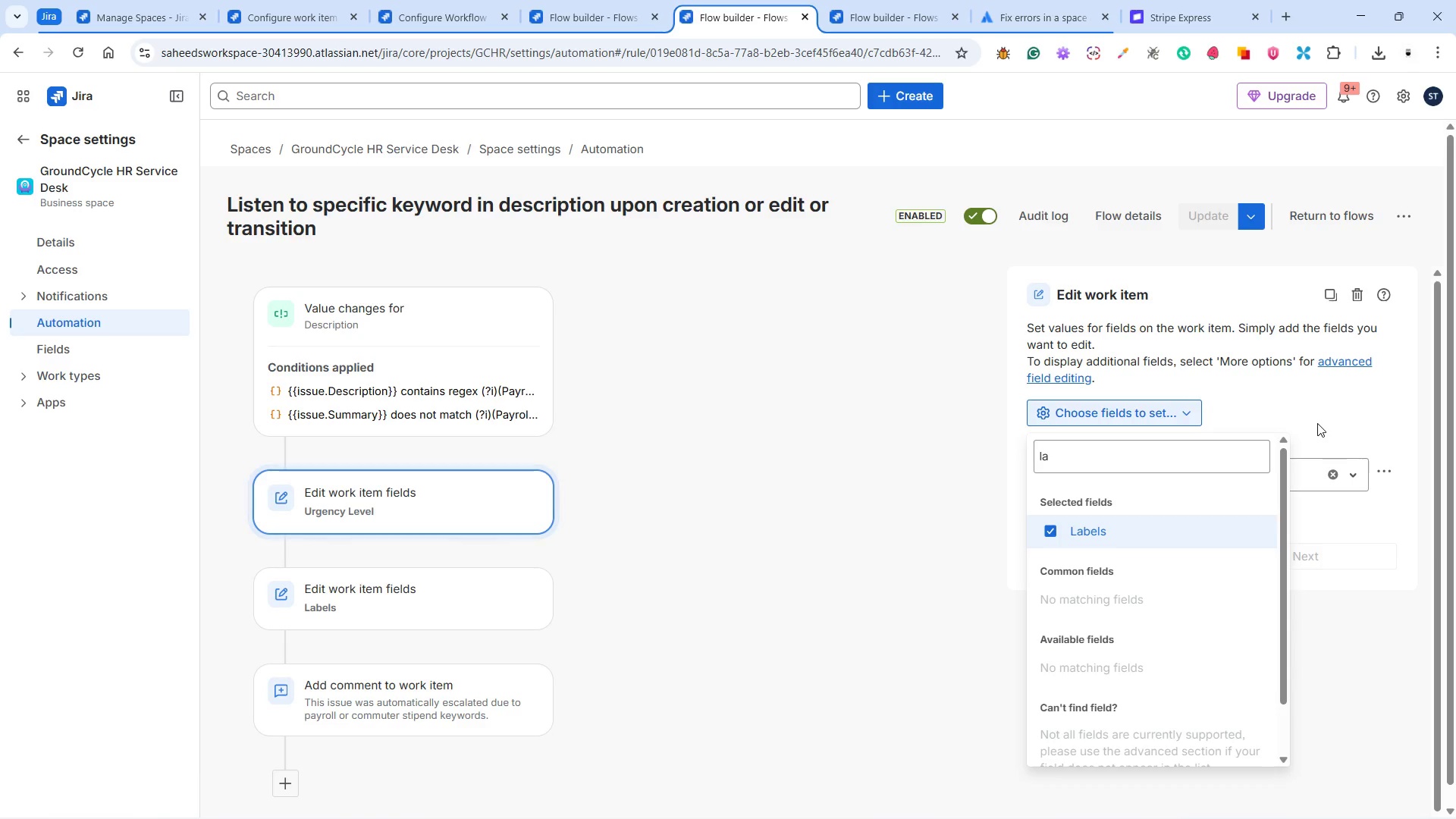 
wait(22.06)
 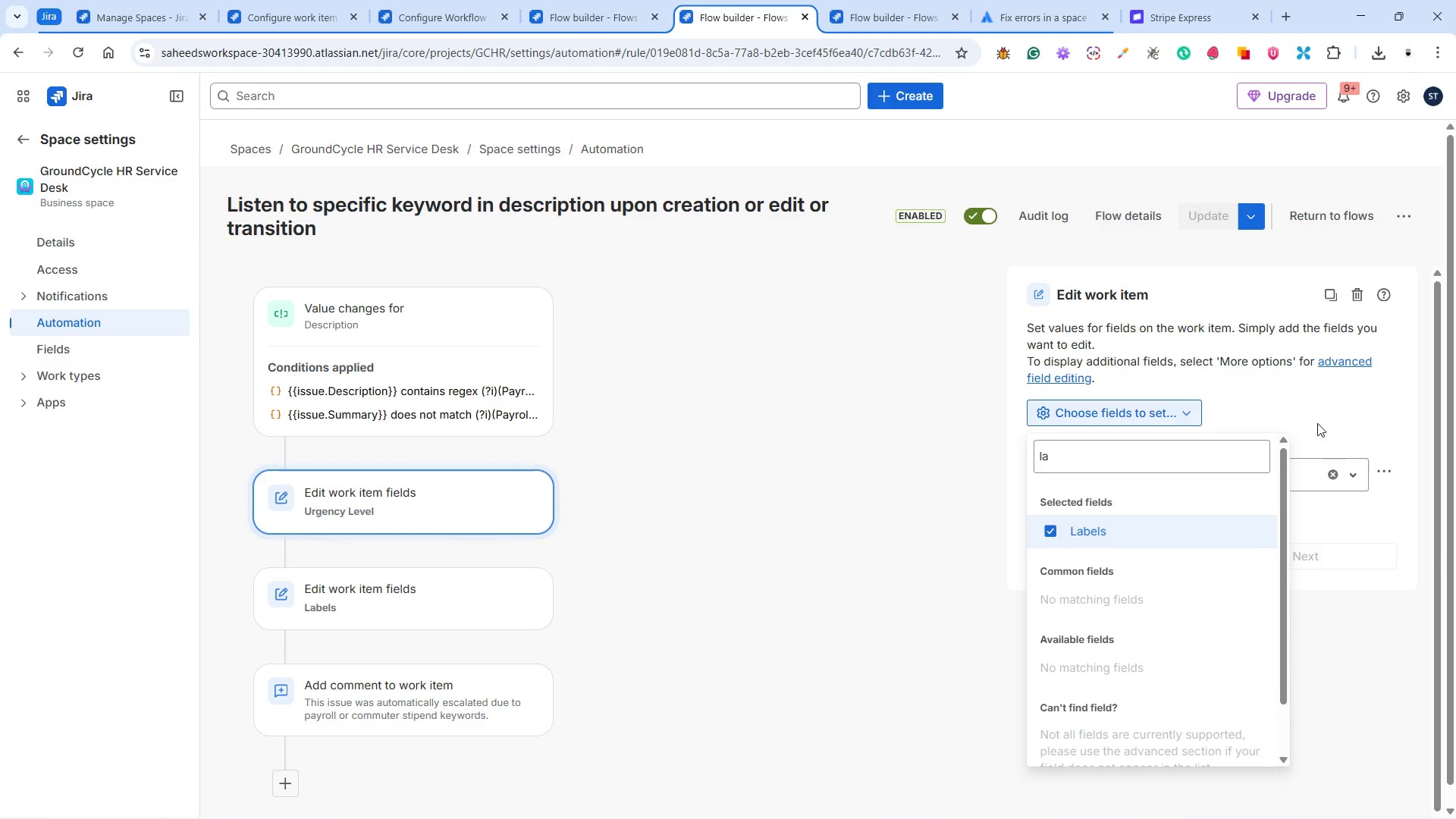 
left_click([1317, 423])
 